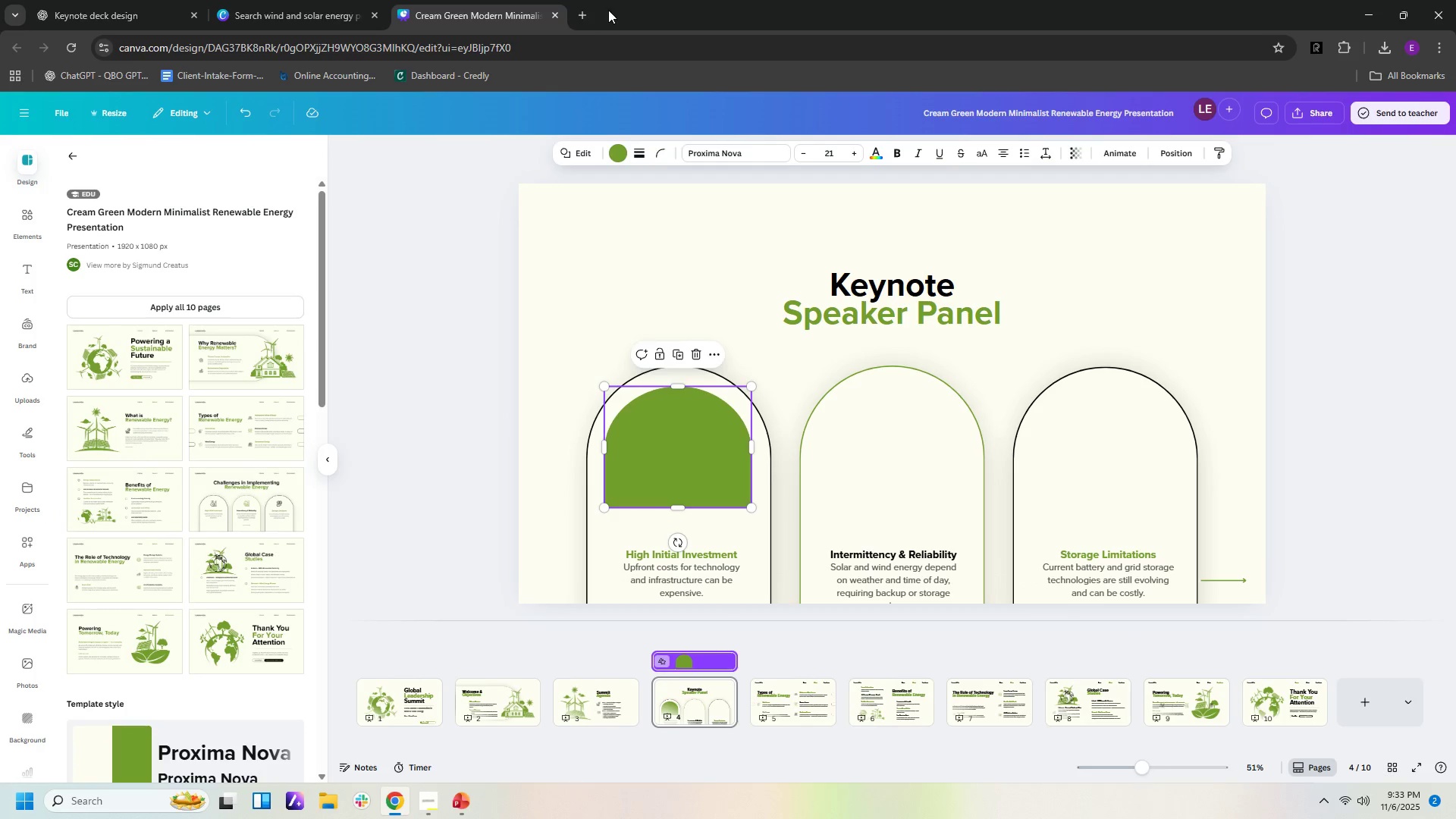 
left_click([580, 16])
 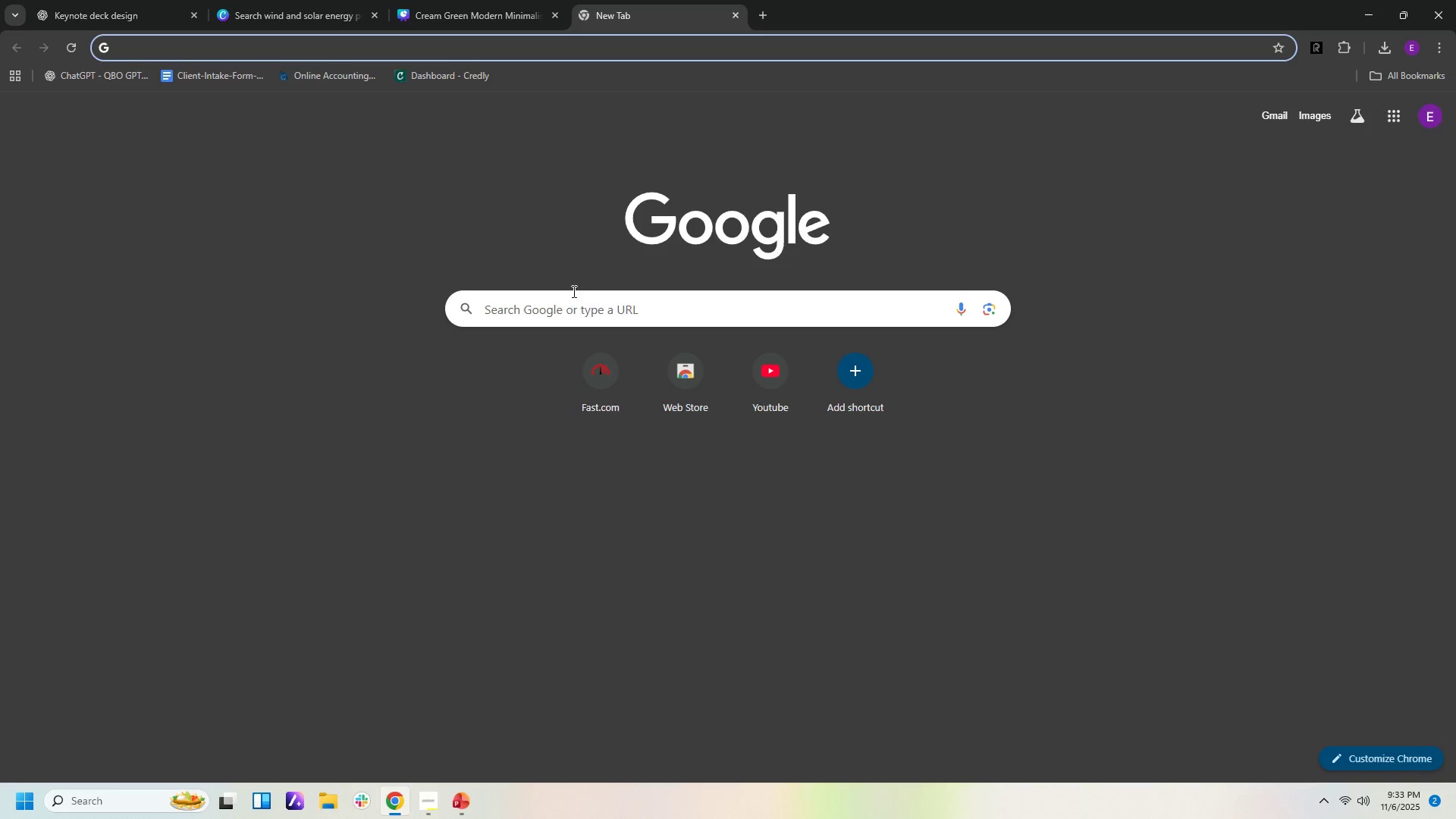 
left_click([573, 291])
 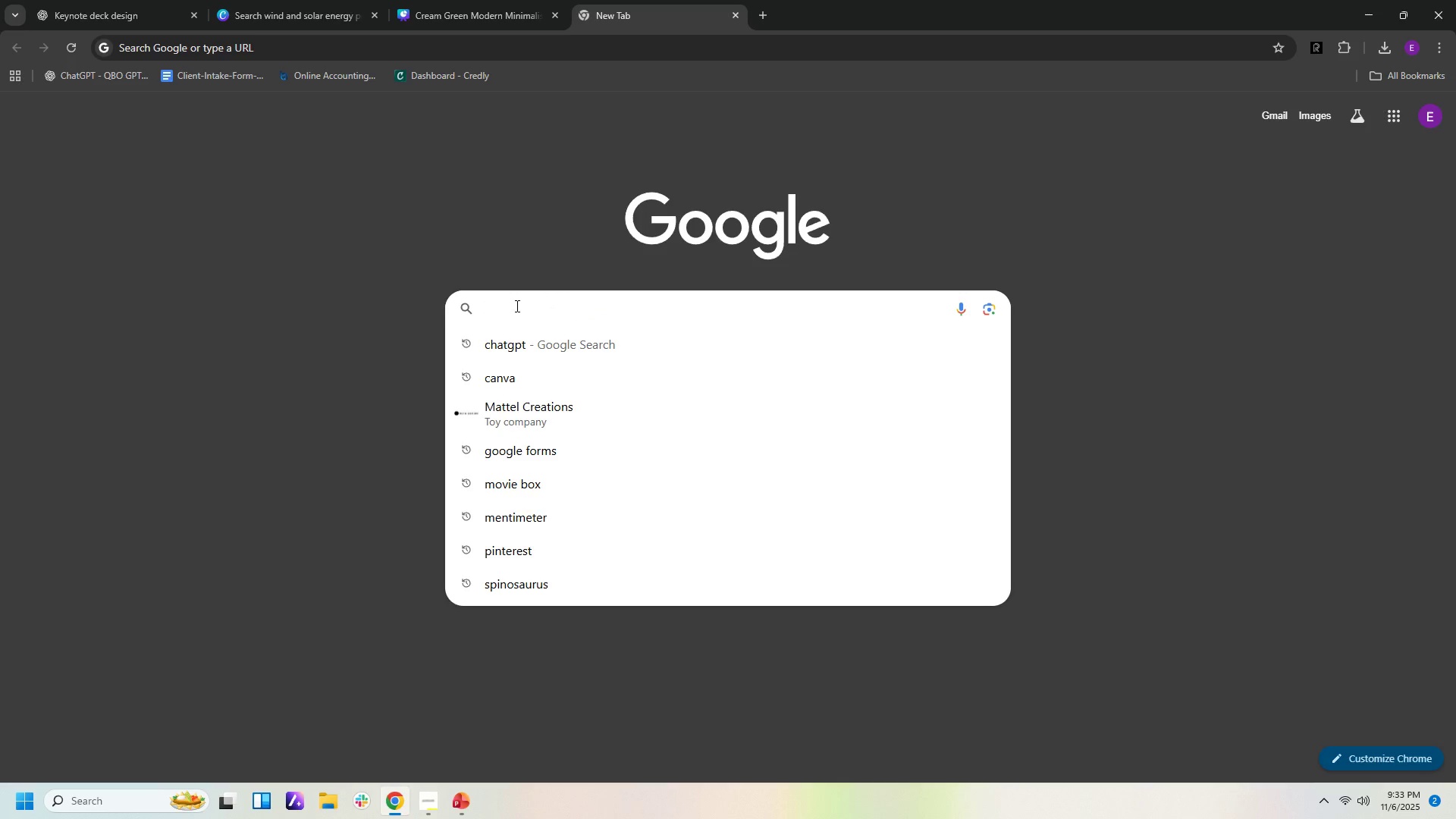 
type(how o)
key(Backspace)
type(toaddphot pla)
 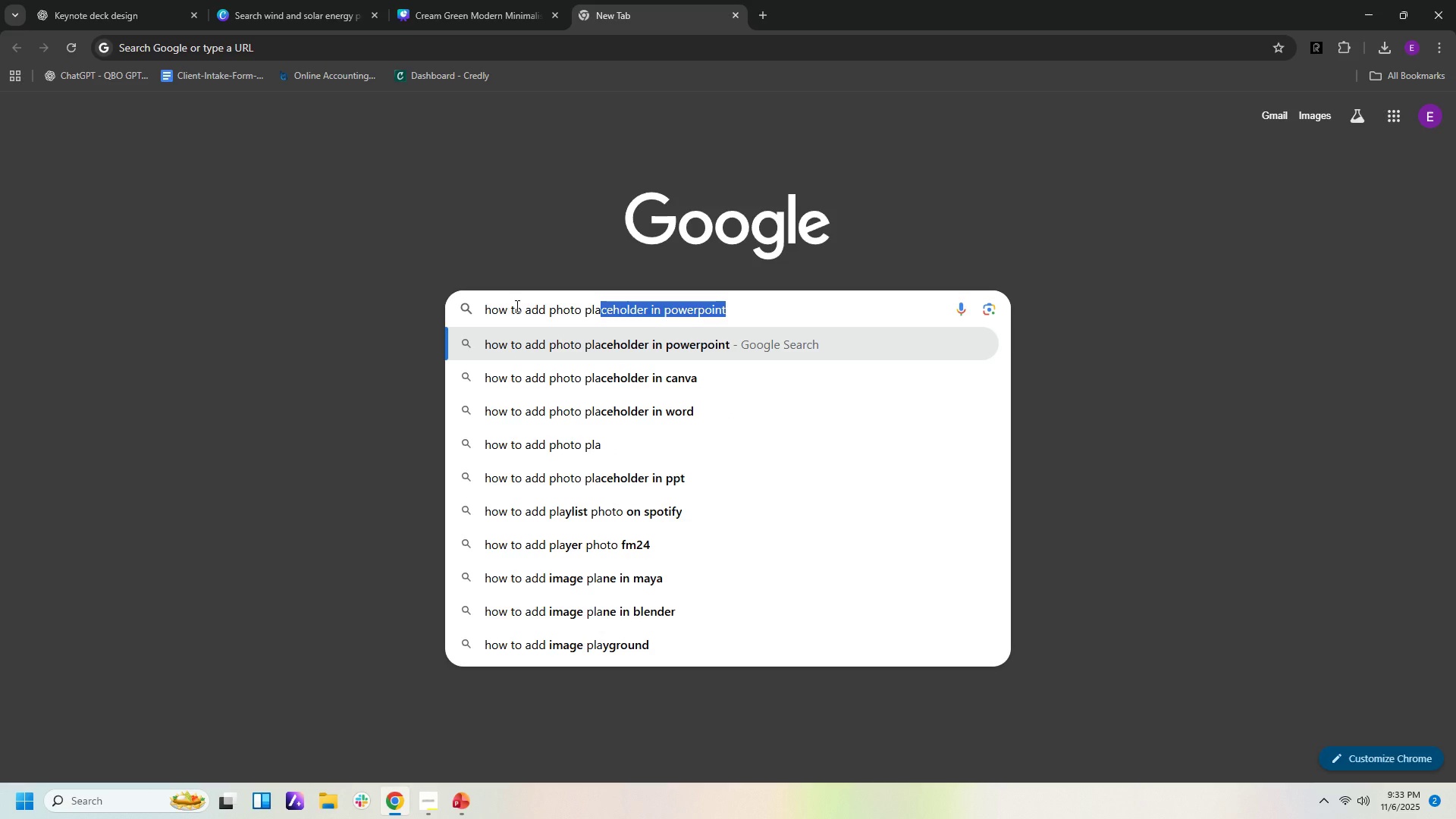 
key(ArrowDown)
 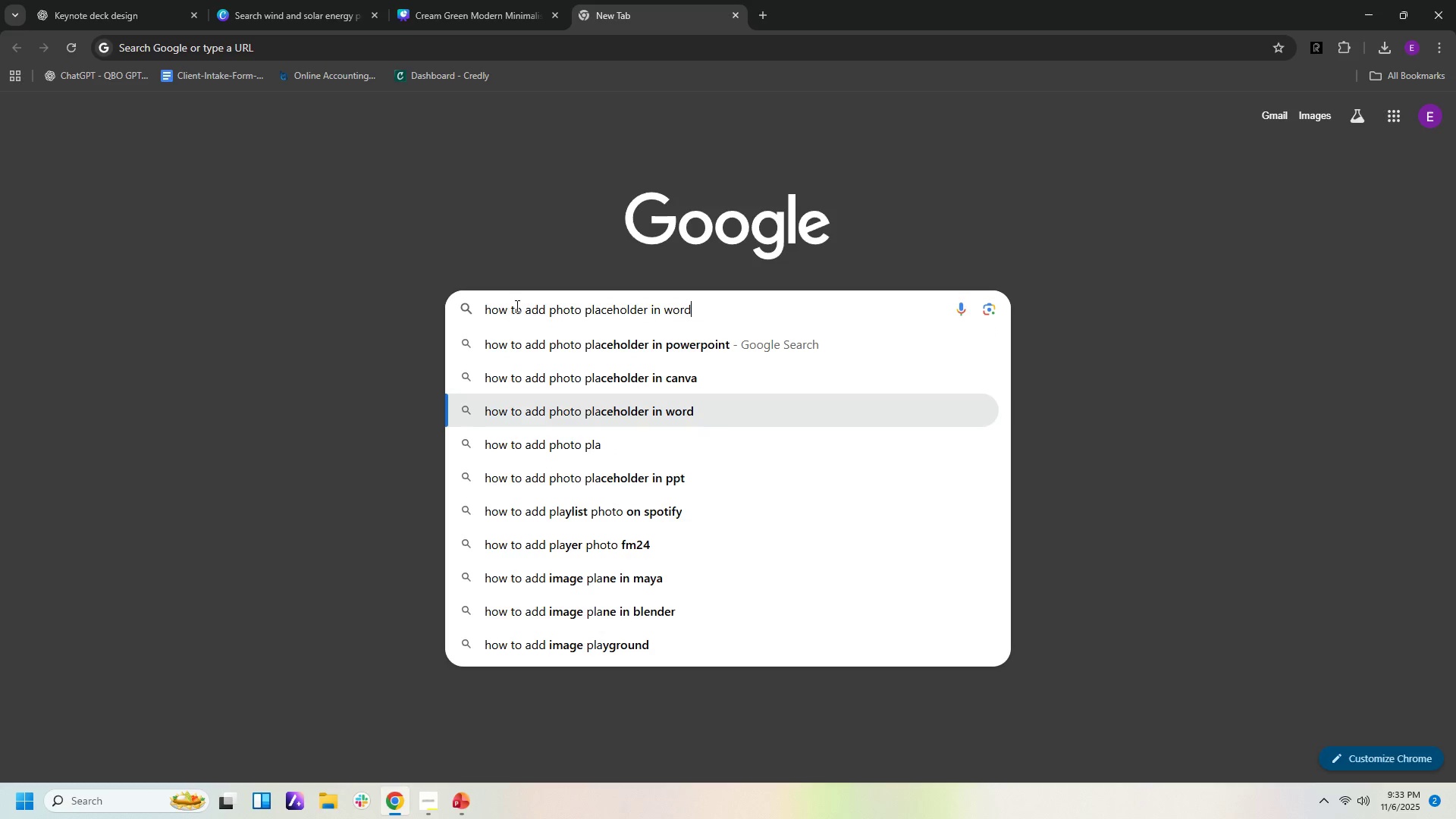 
key(ArrowUp)
 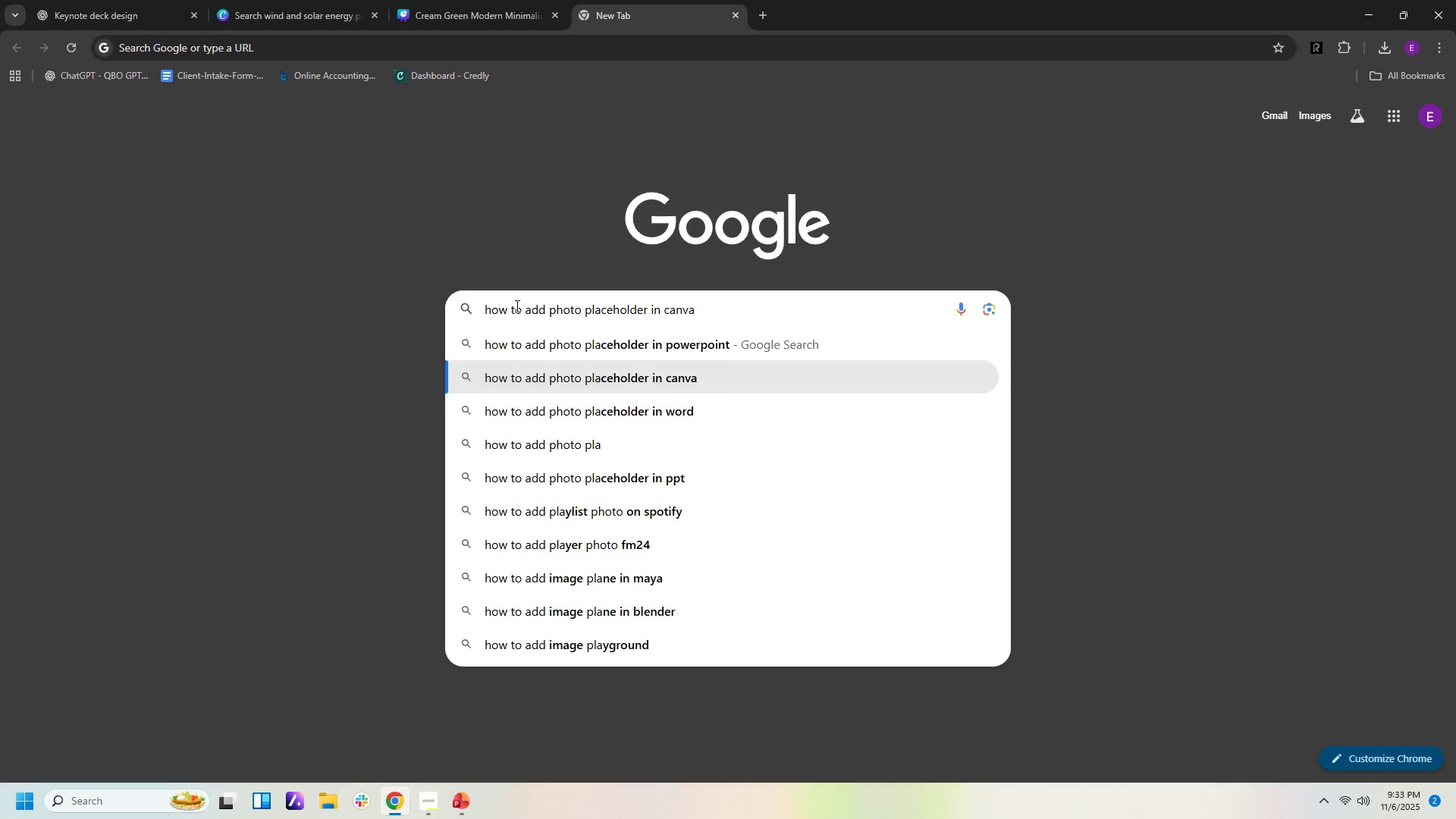 
hold_key(key=Enter, duration=0.3)
 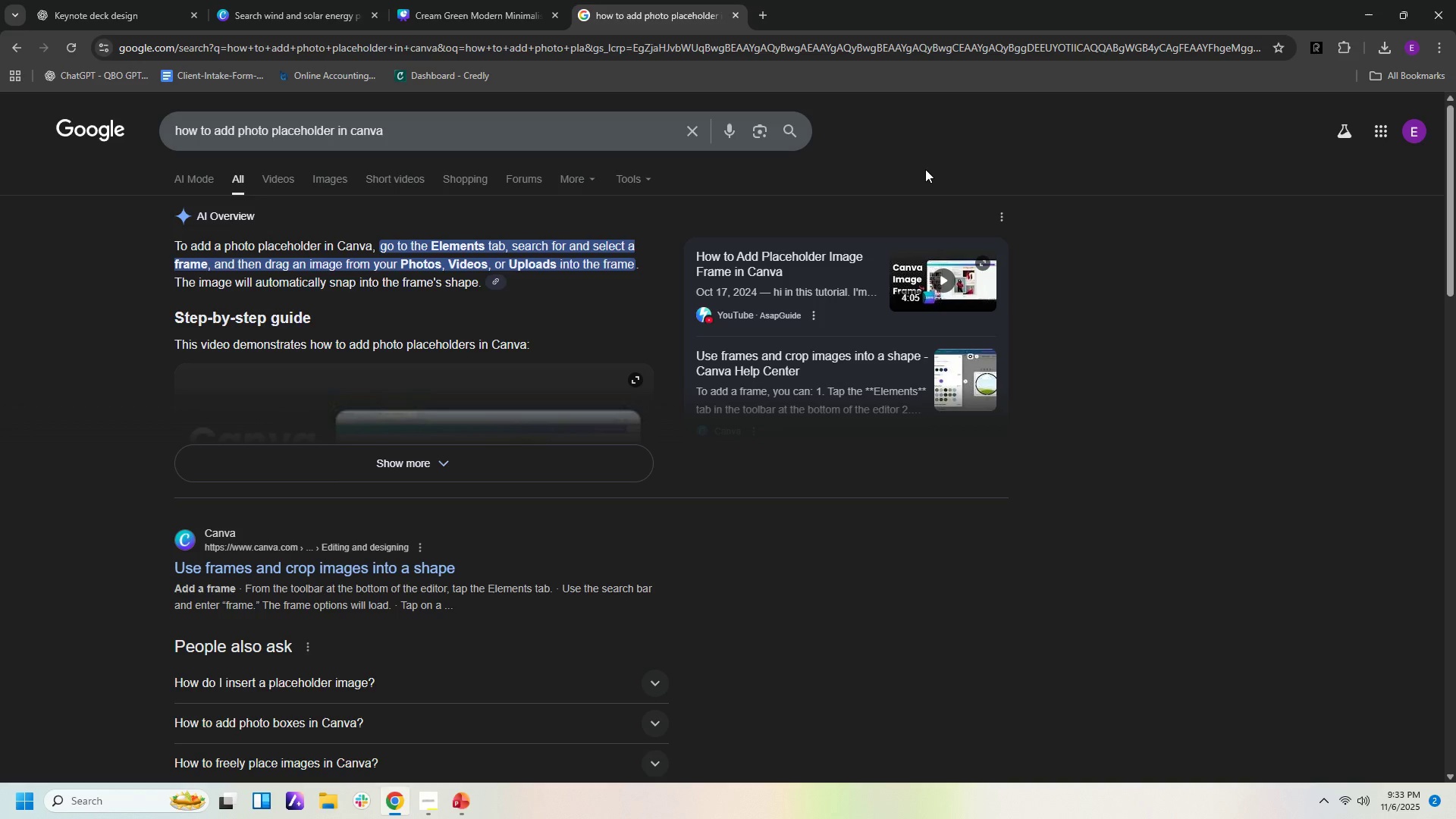 
wait(9.24)
 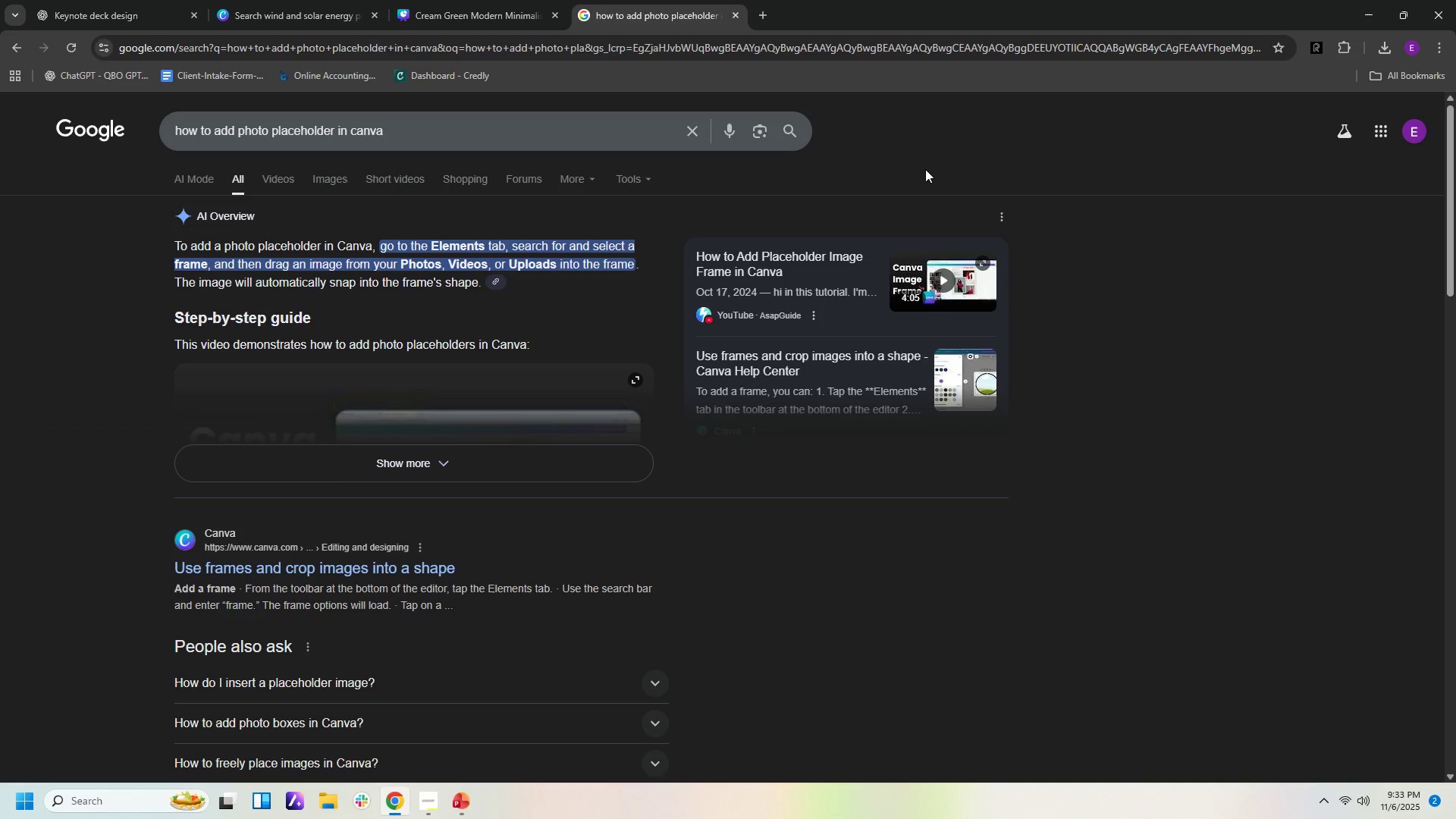 
left_click([467, 5])
 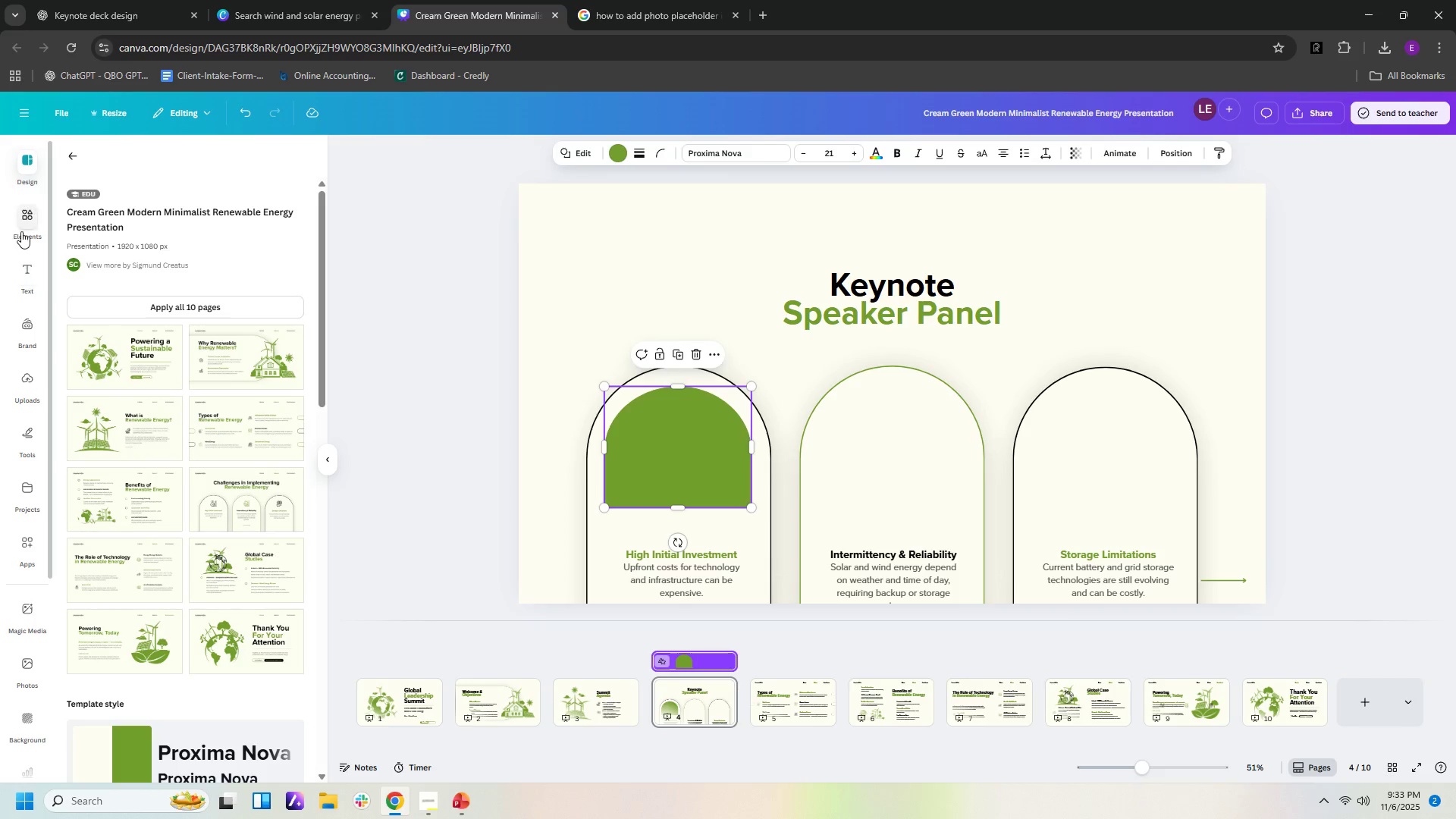 
left_click([21, 230])
 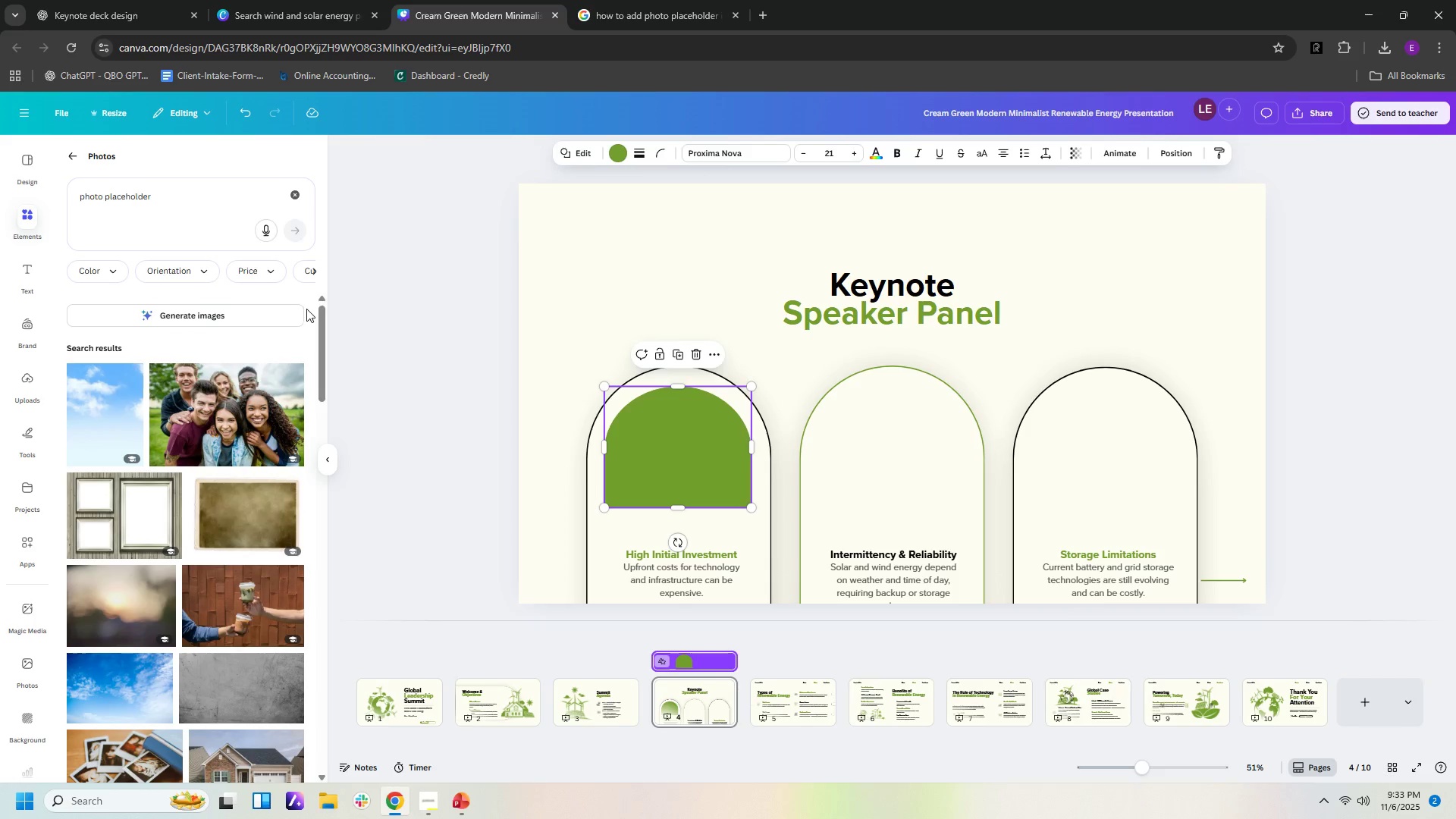 
left_click([315, 270])
 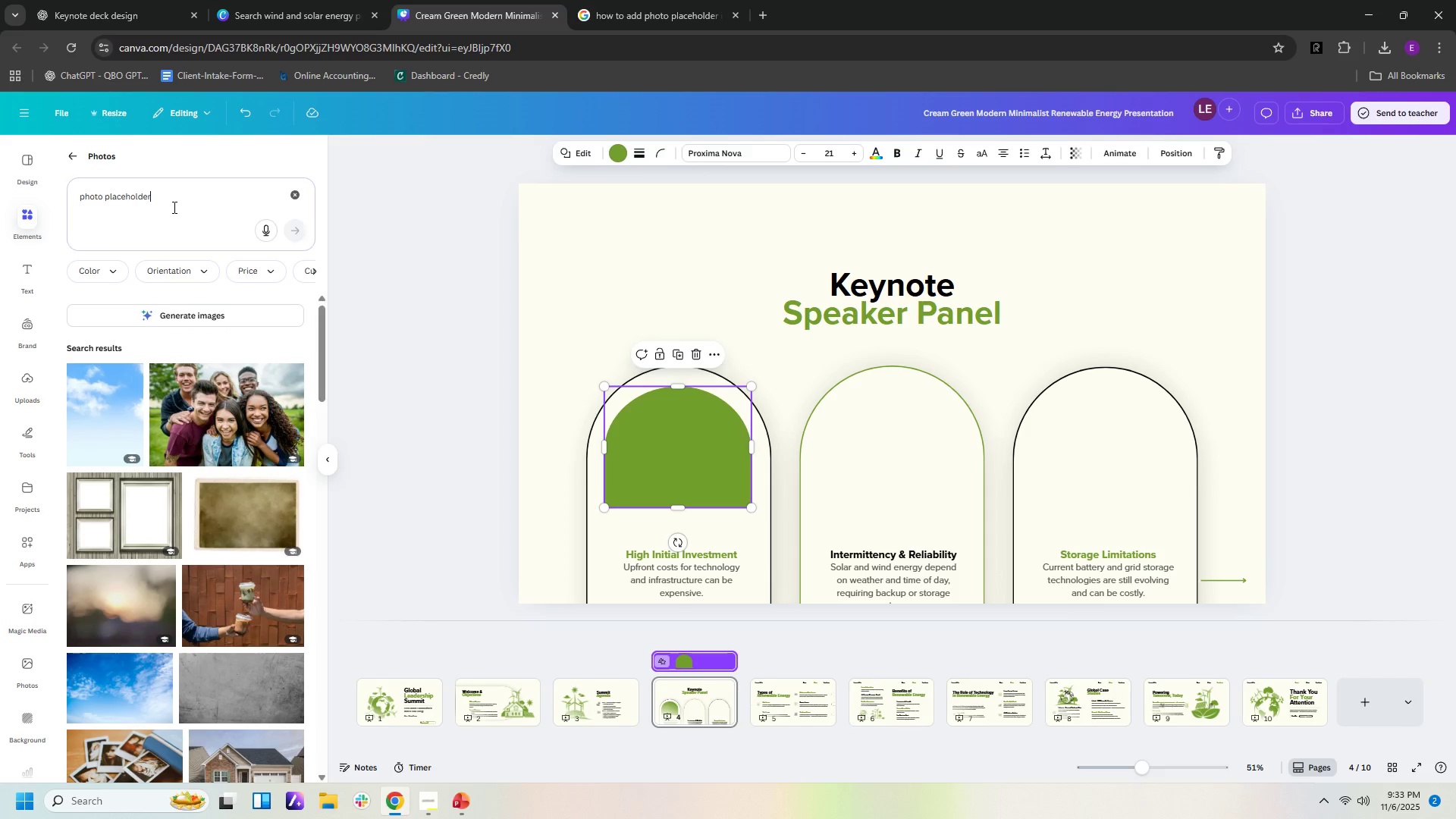 
left_click([173, 207])
 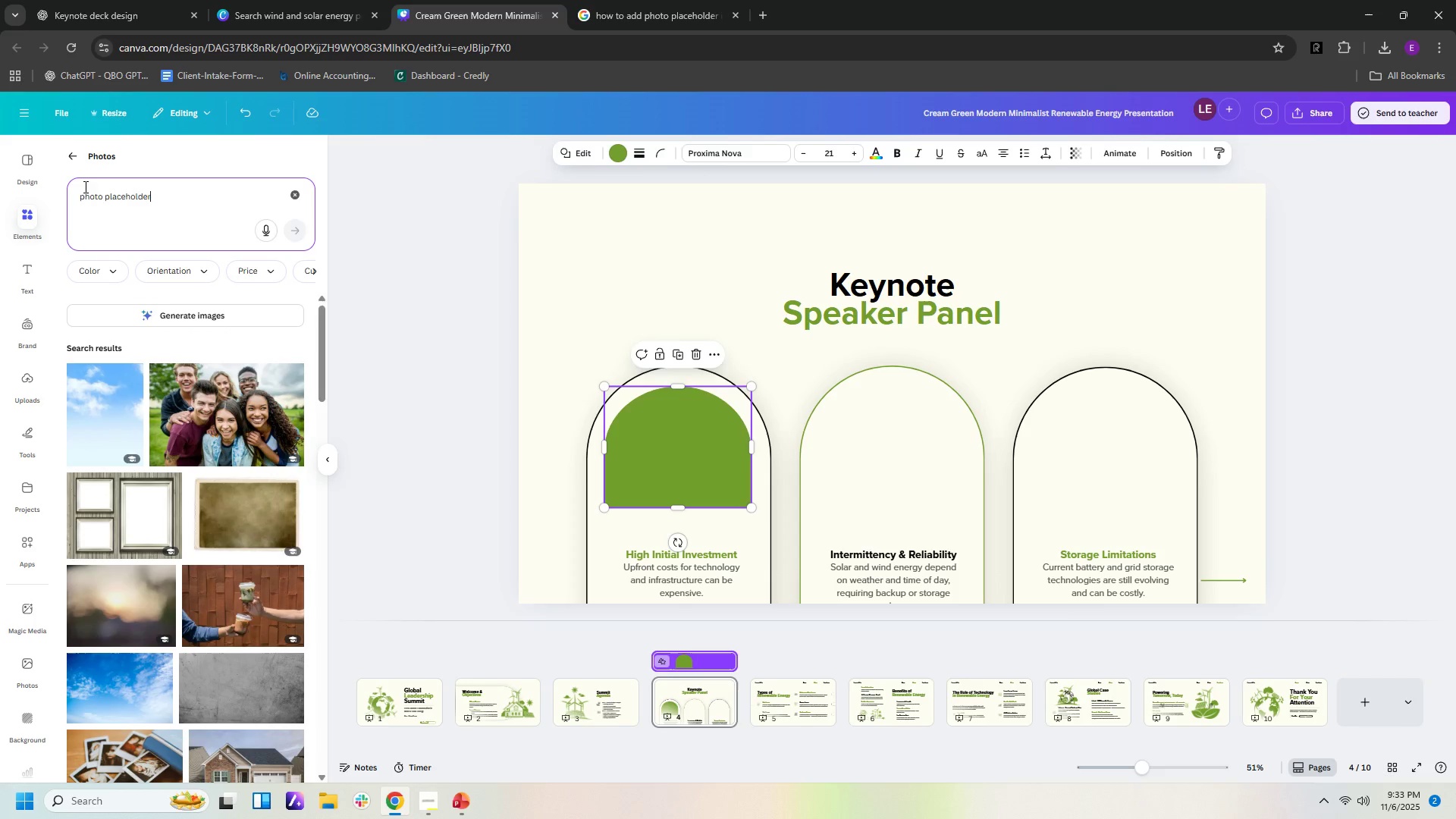 
left_click_drag(start_coordinate=[176, 199], to_coordinate=[0, 168])
 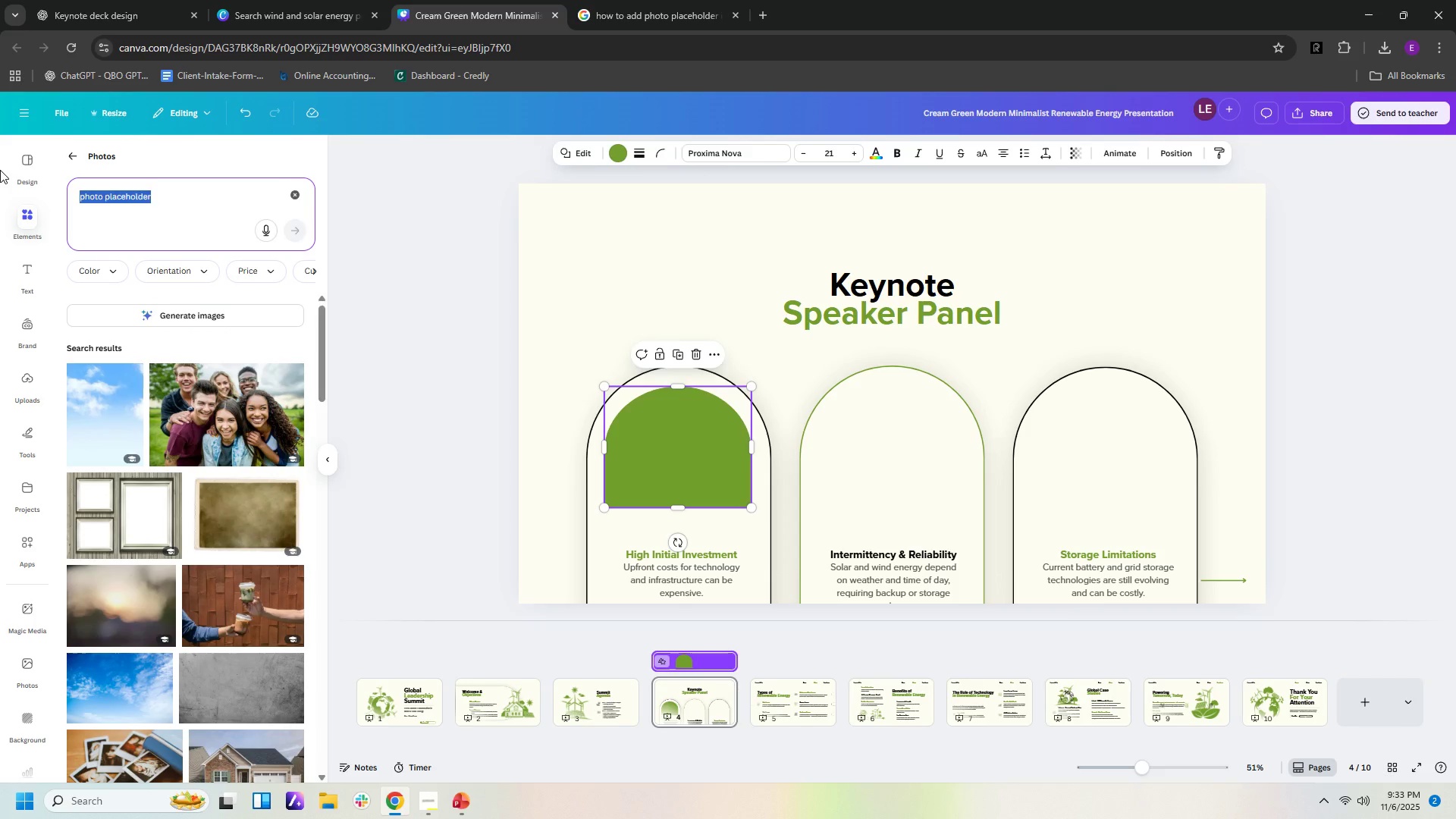 
type(frme)
 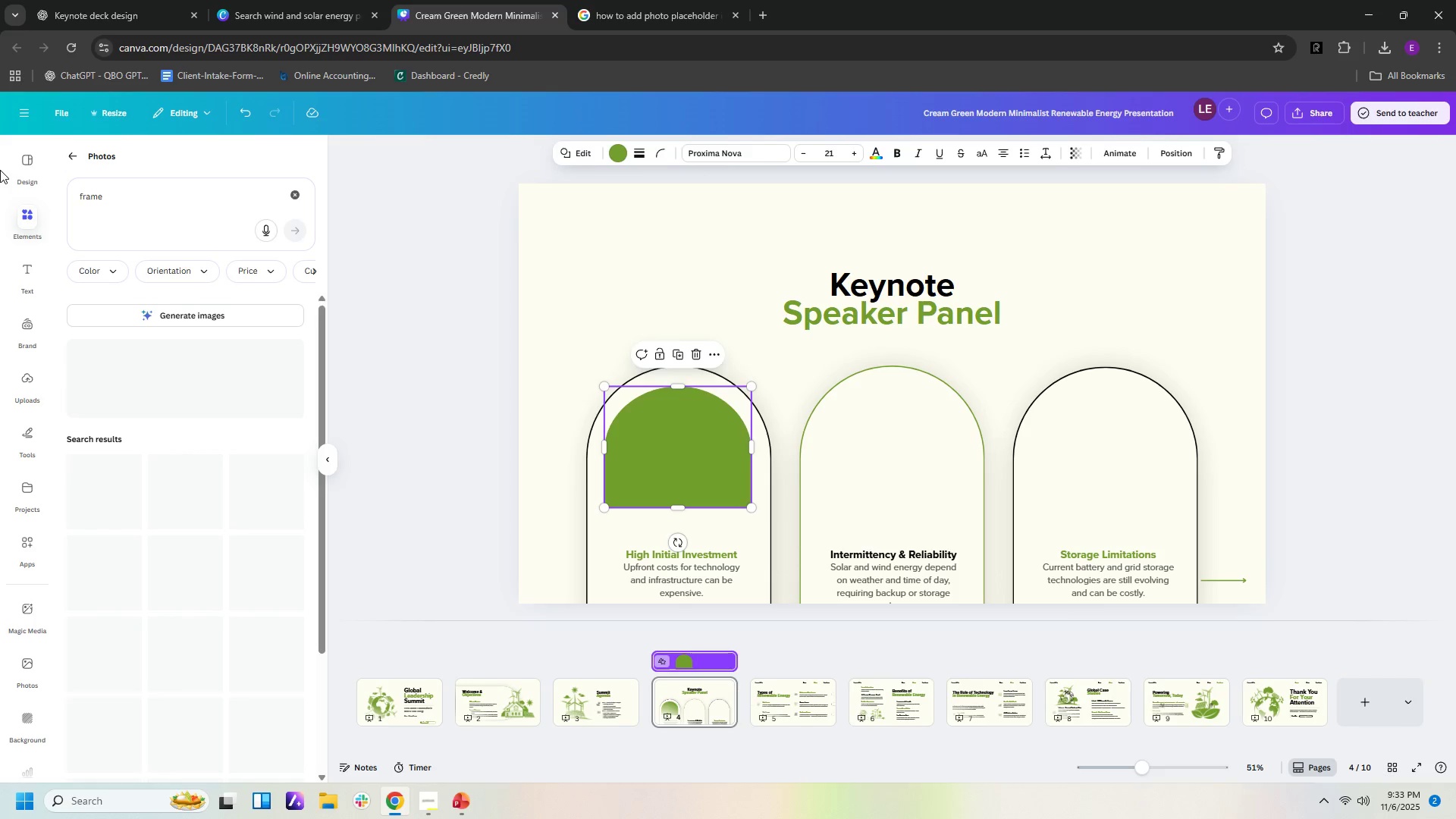 
hold_key(key=A, duration=0.32)
 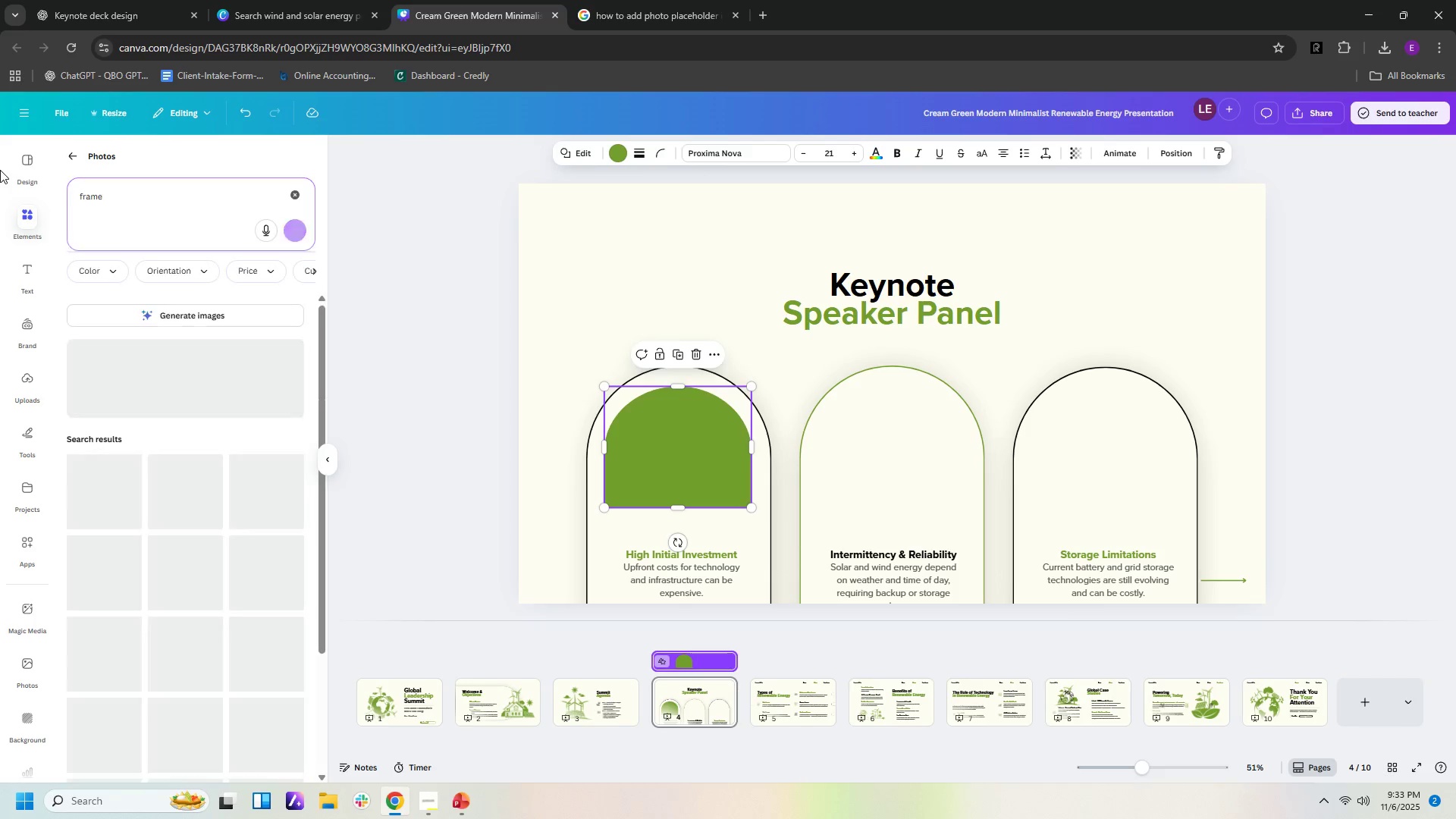 
key(Enter)
 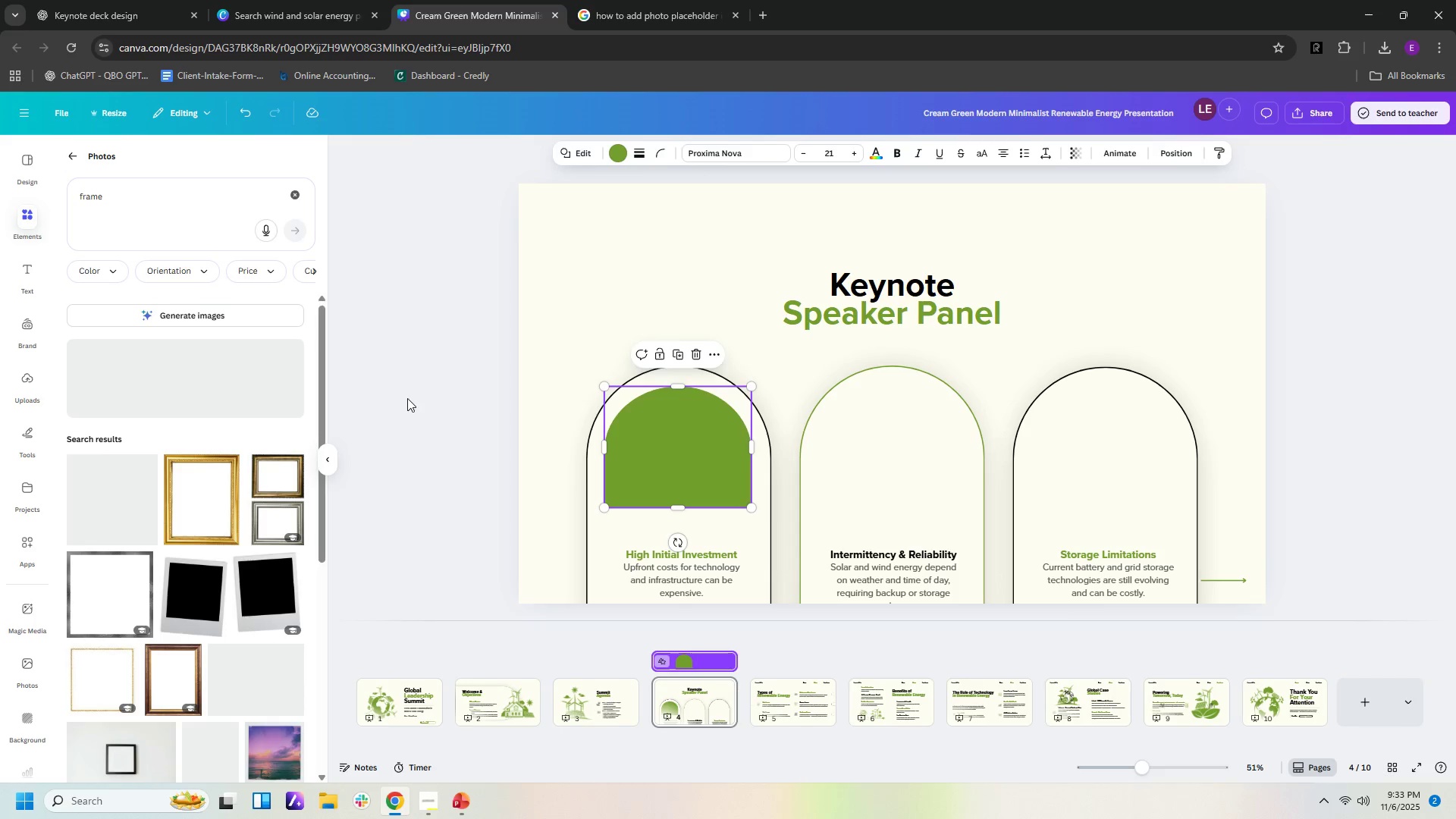 
scroll: coordinate [242, 405], scroll_direction: down, amount: 20.0
 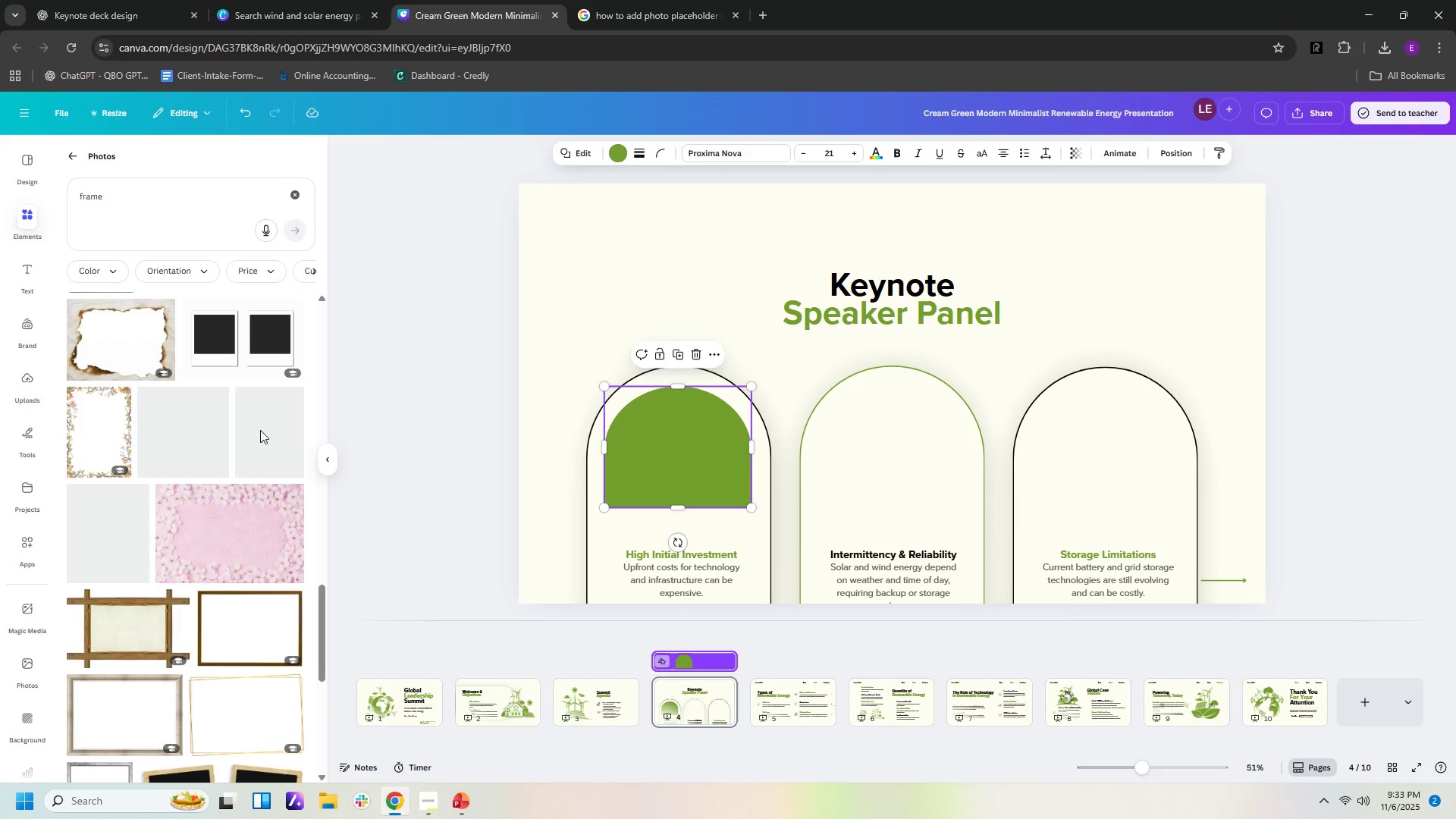 
scroll: coordinate [260, 441], scroll_direction: down, amount: 15.0
 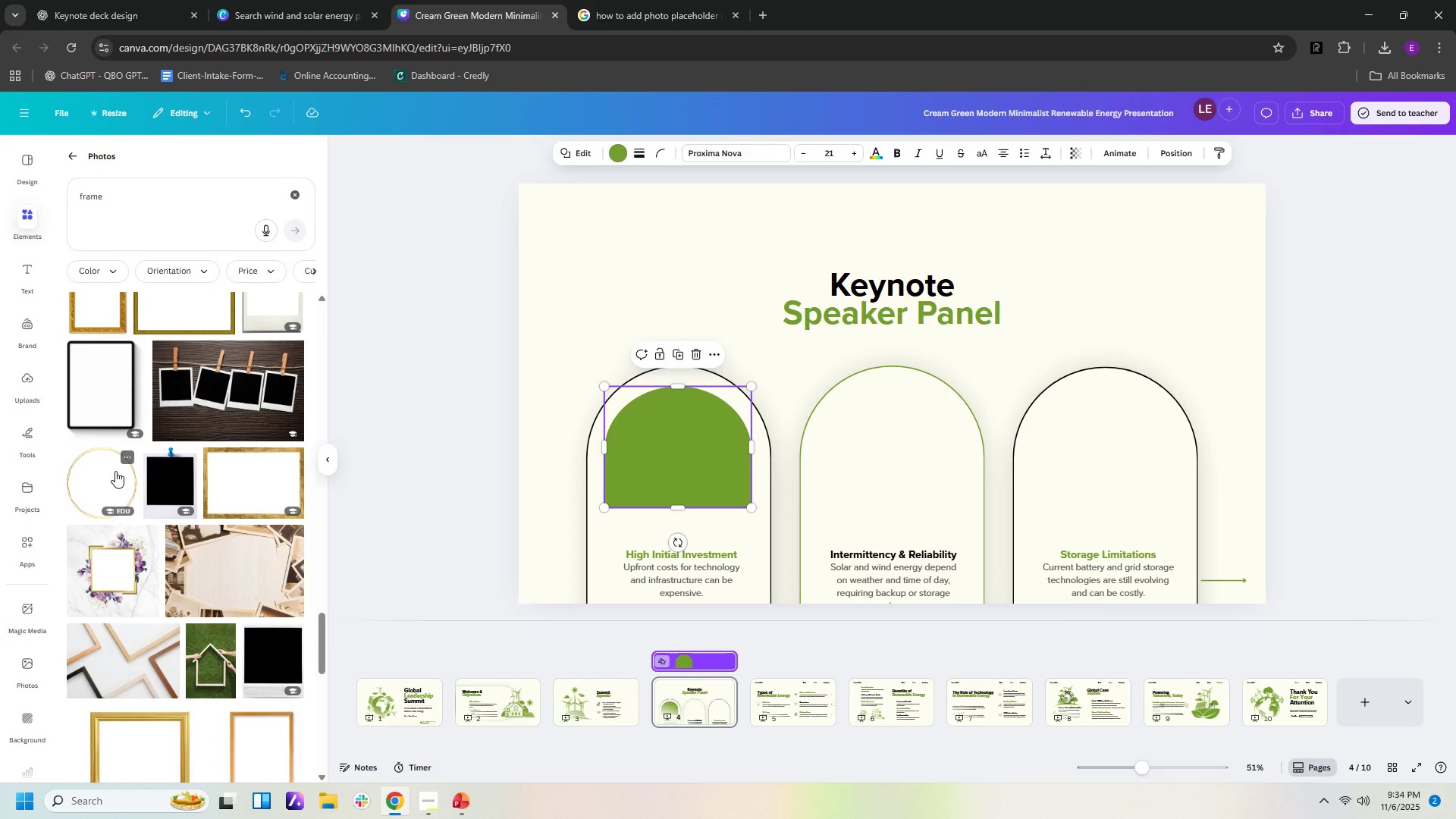 
wait(6.64)
 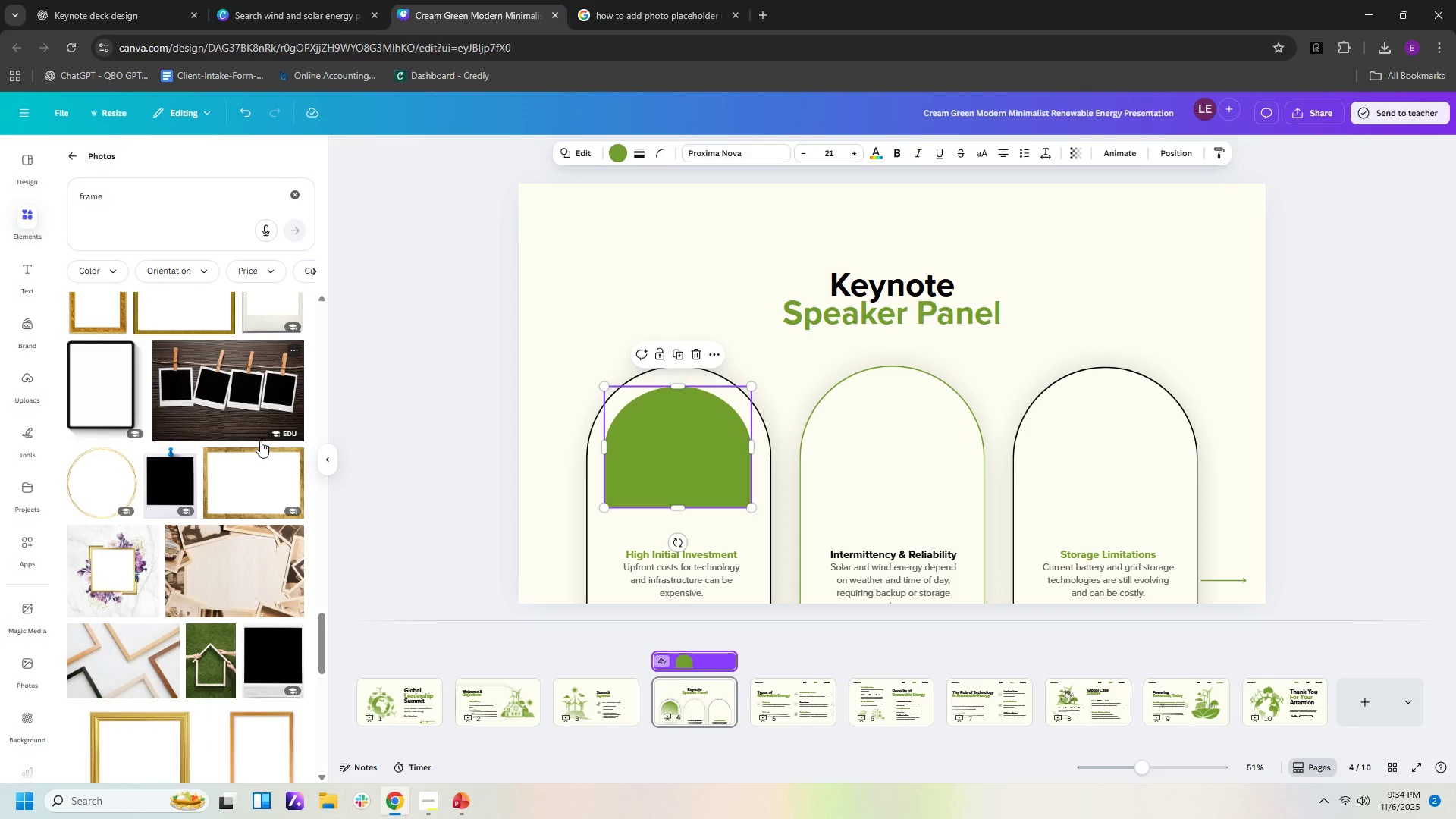 
scroll: coordinate [131, 457], scroll_direction: down, amount: 16.0
 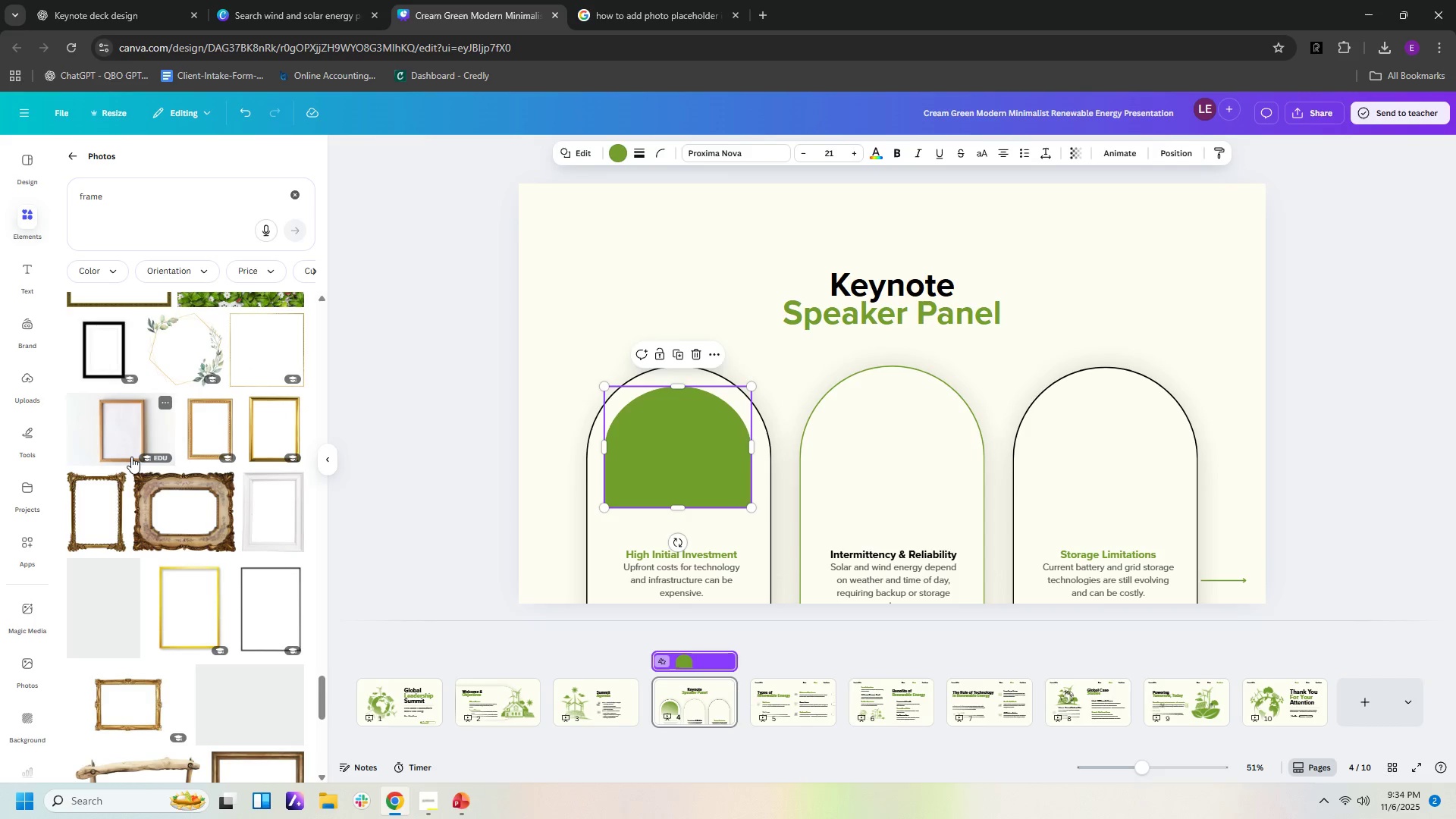 
scroll: coordinate [133, 455], scroll_direction: down, amount: 19.0
 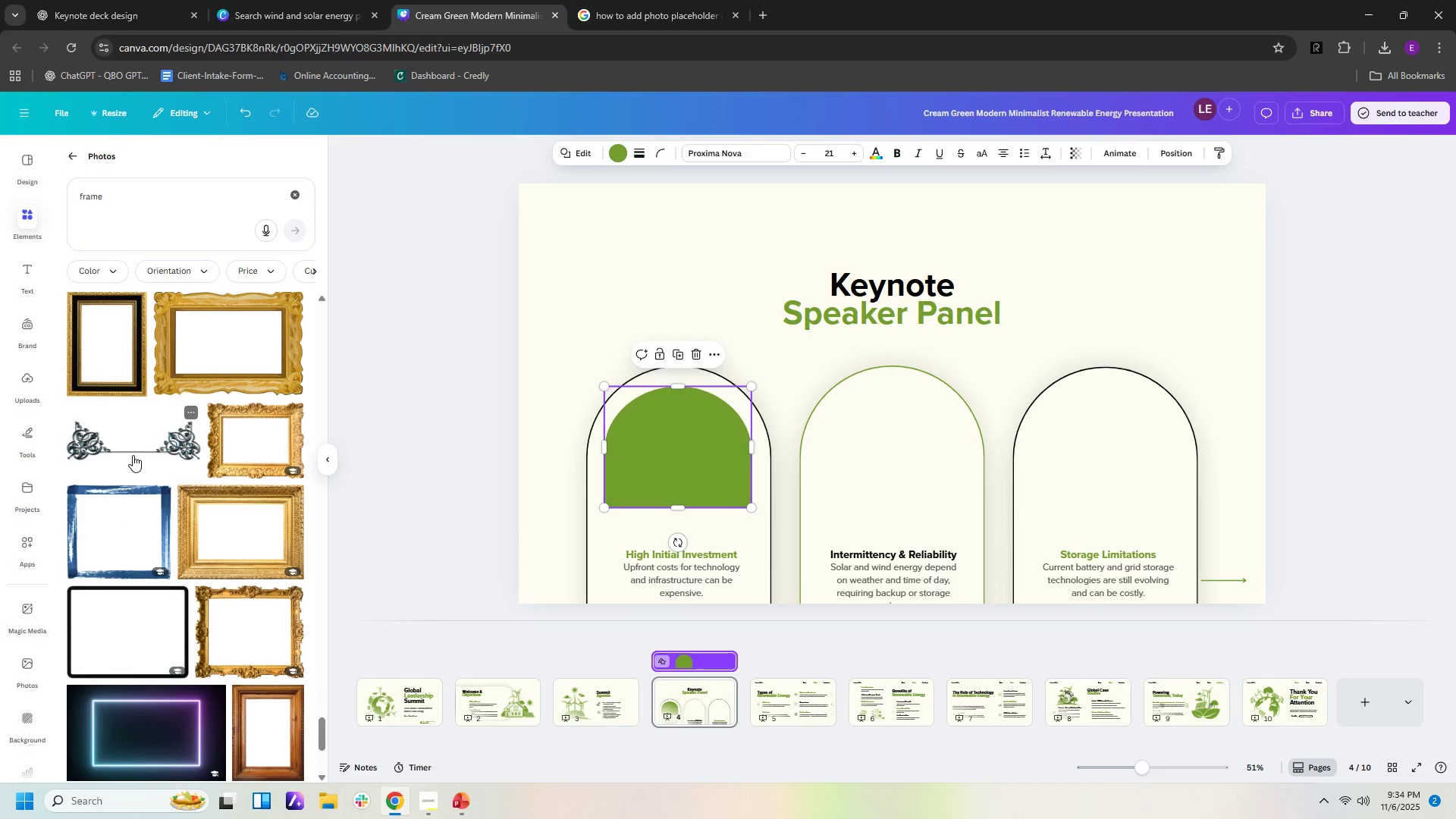 
scroll: coordinate [133, 454], scroll_direction: up, amount: 2.0
 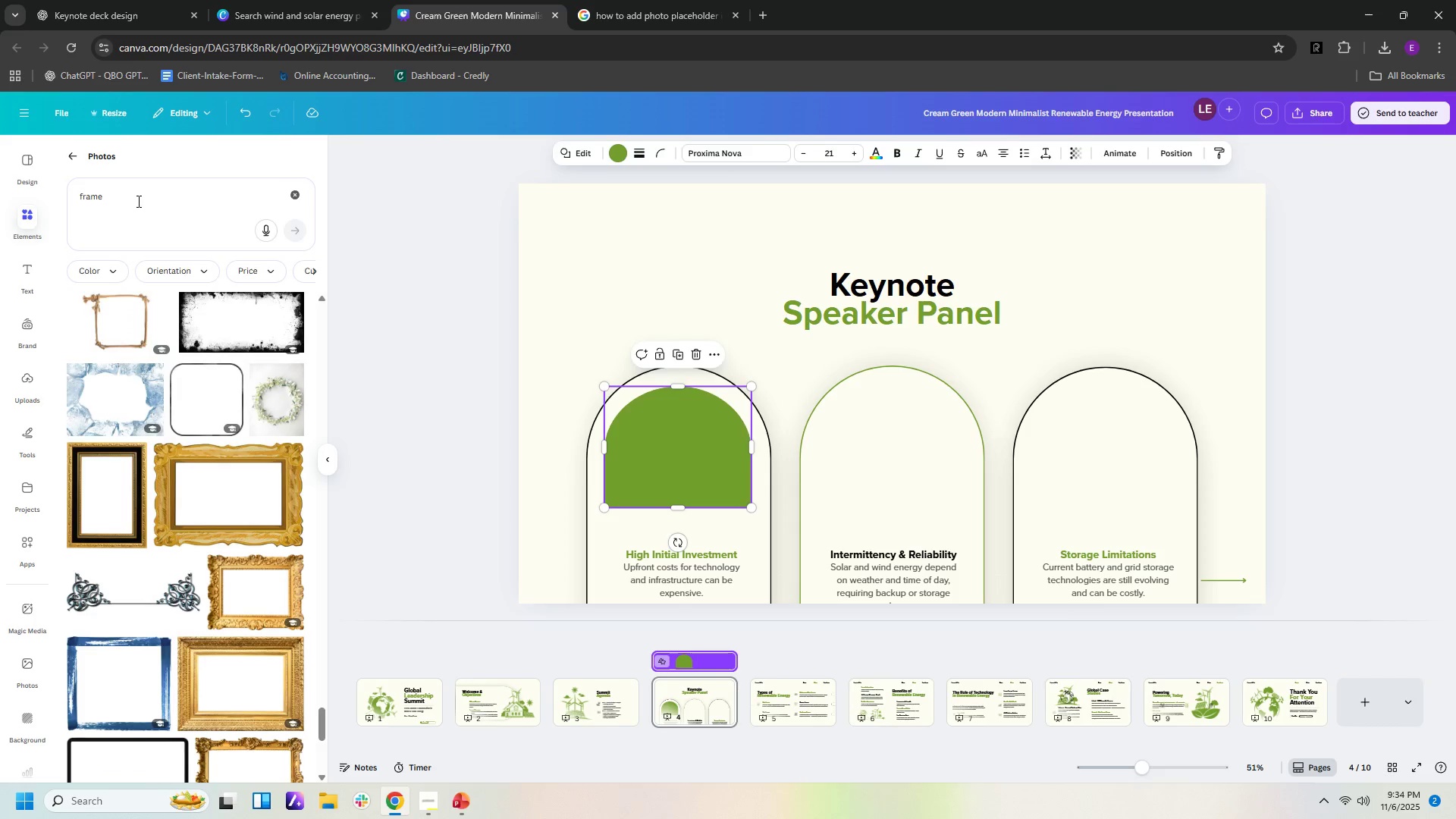 
left_click([137, 201])
 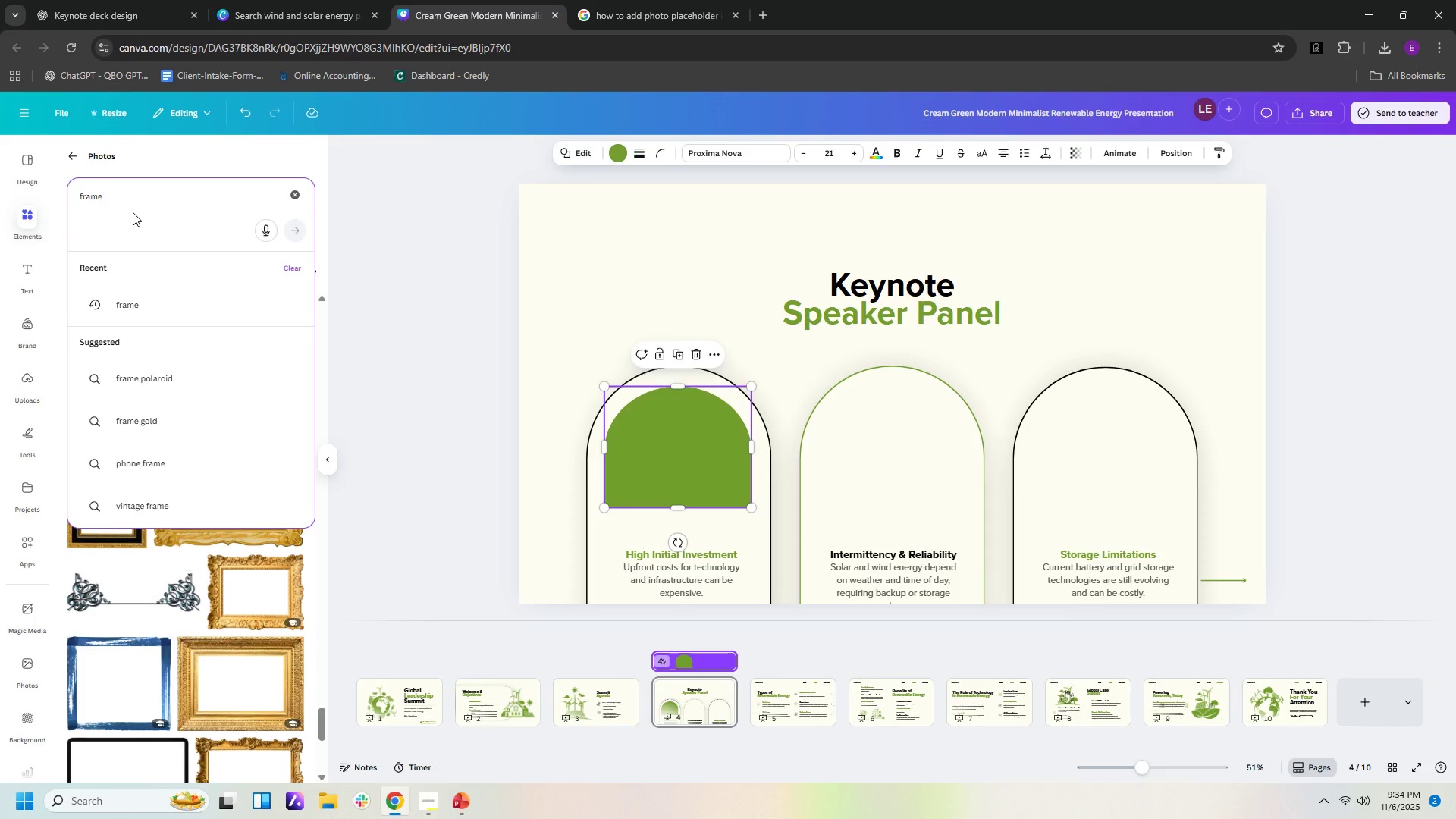 
type( circle)
 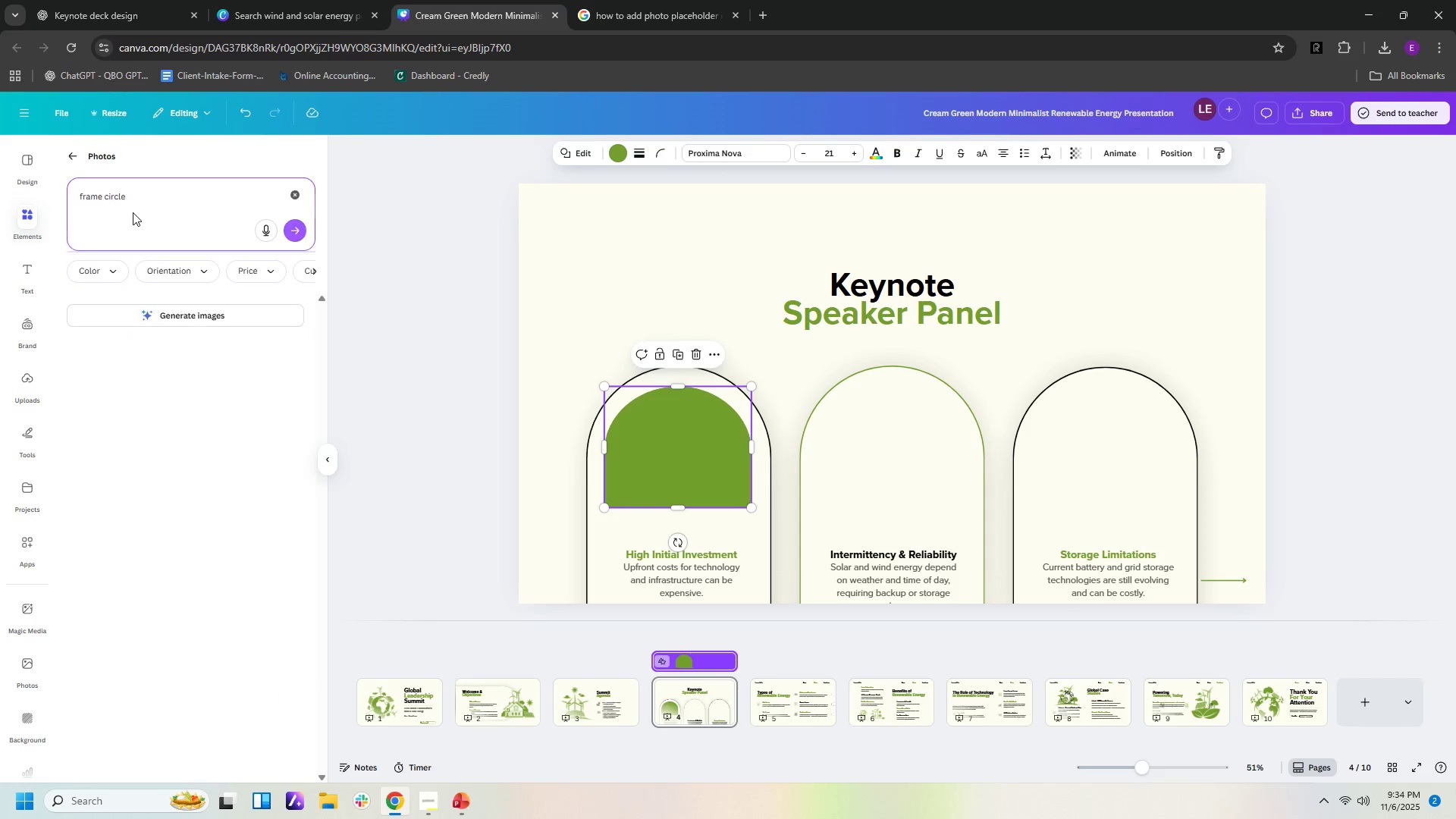 
key(Enter)
 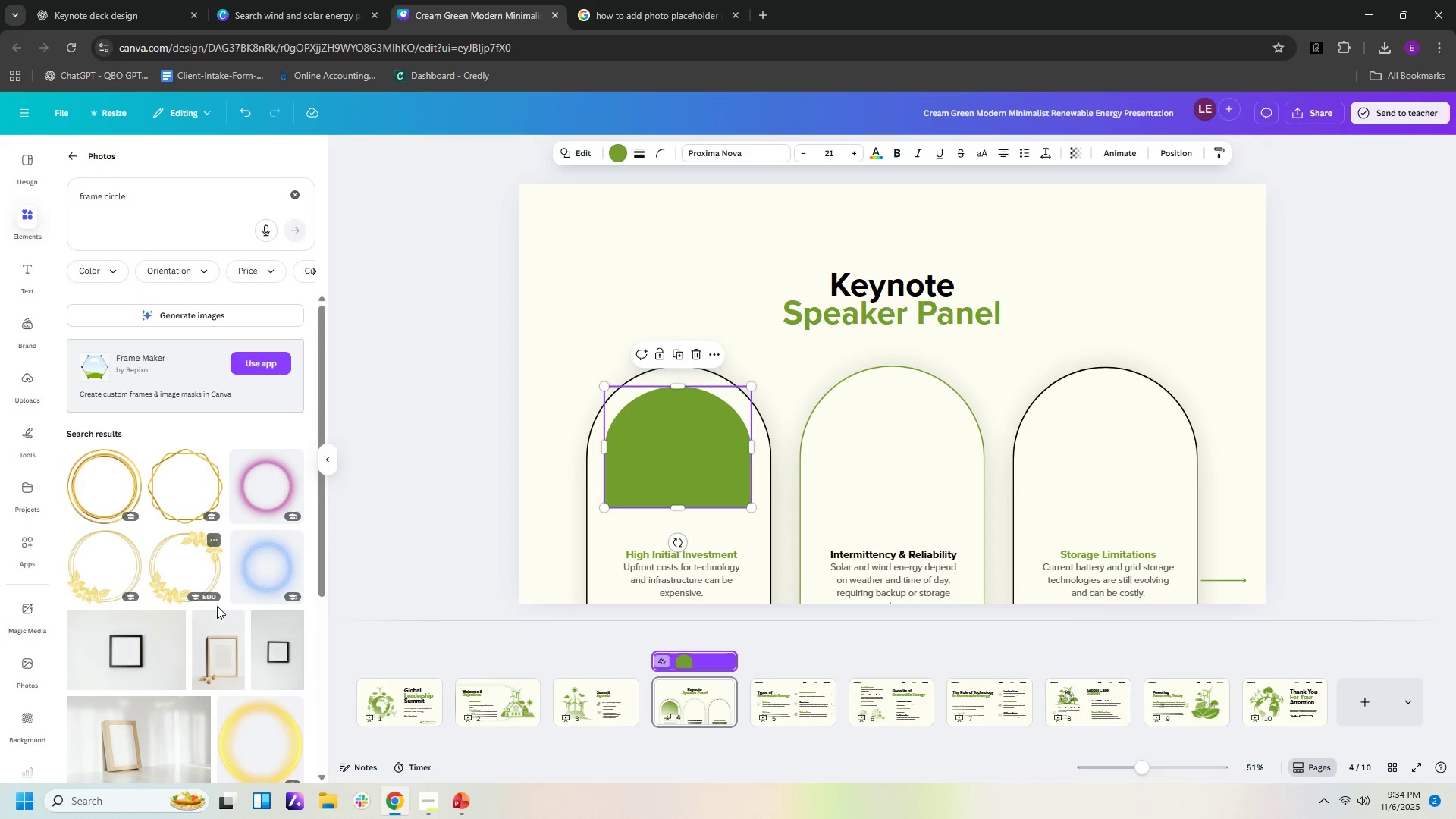 
scroll: coordinate [220, 607], scroll_direction: down, amount: 3.0
 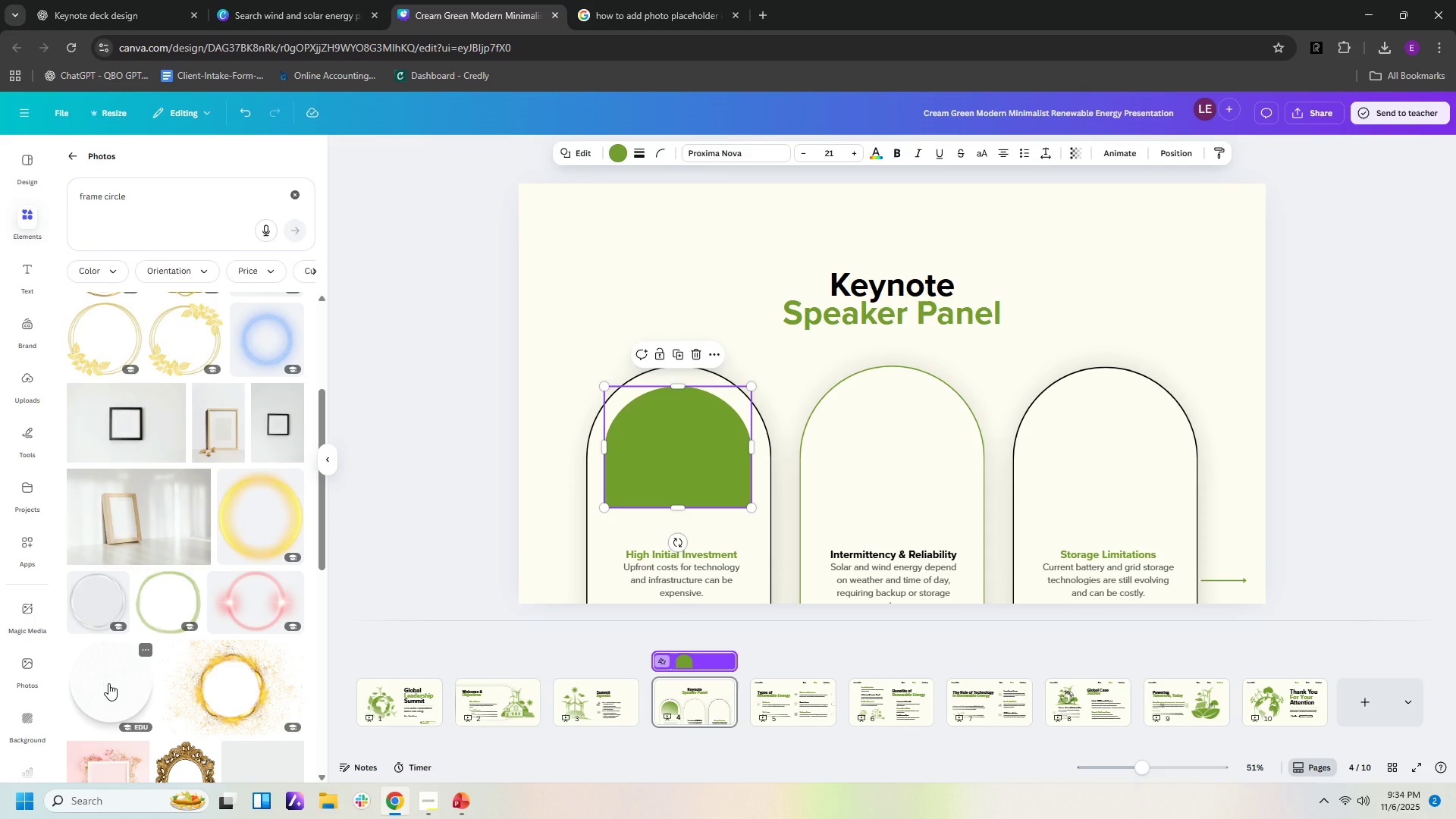 
left_click([108, 683])
 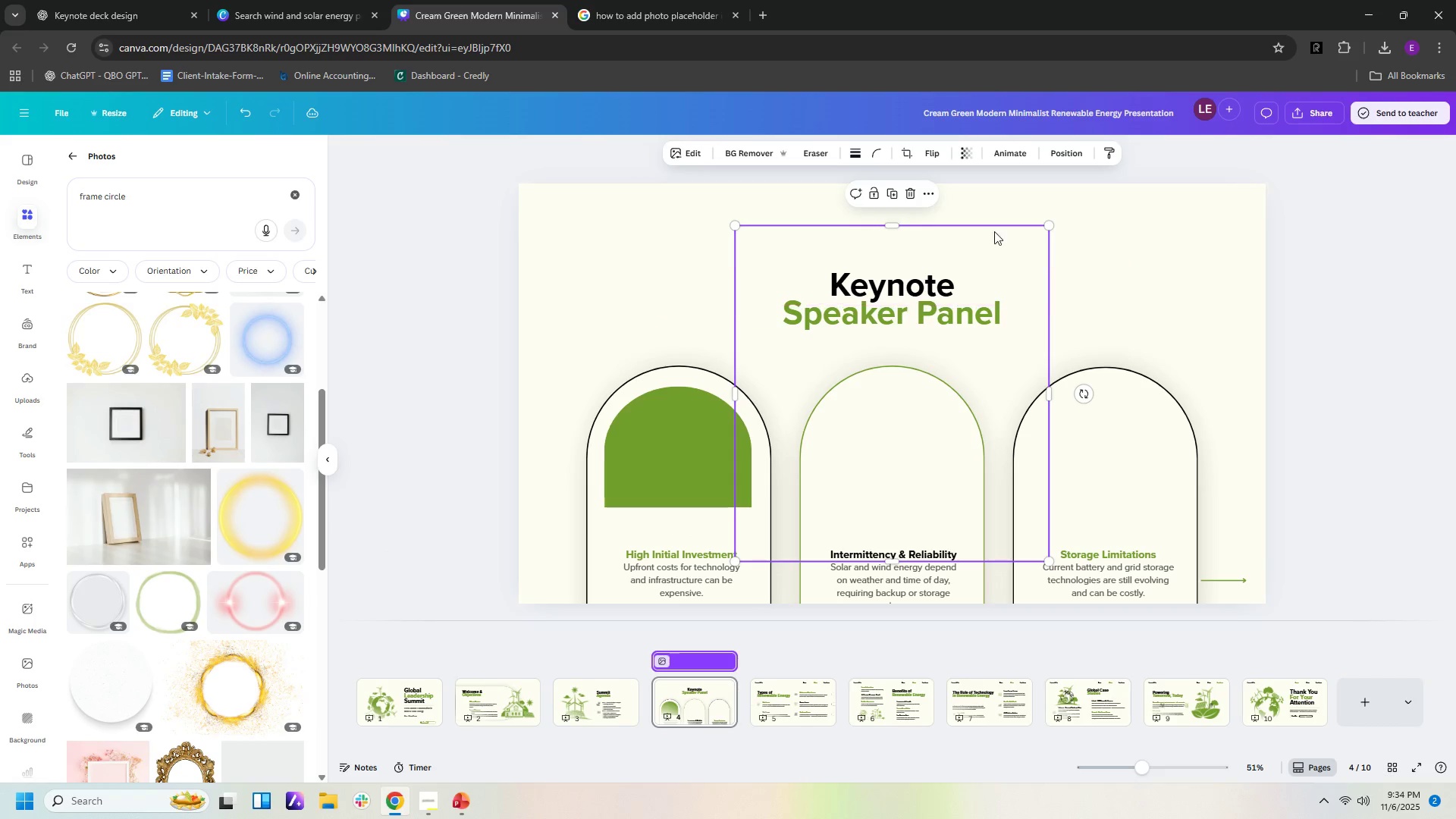 
left_click_drag(start_coordinate=[819, 232], to_coordinate=[631, 279])
 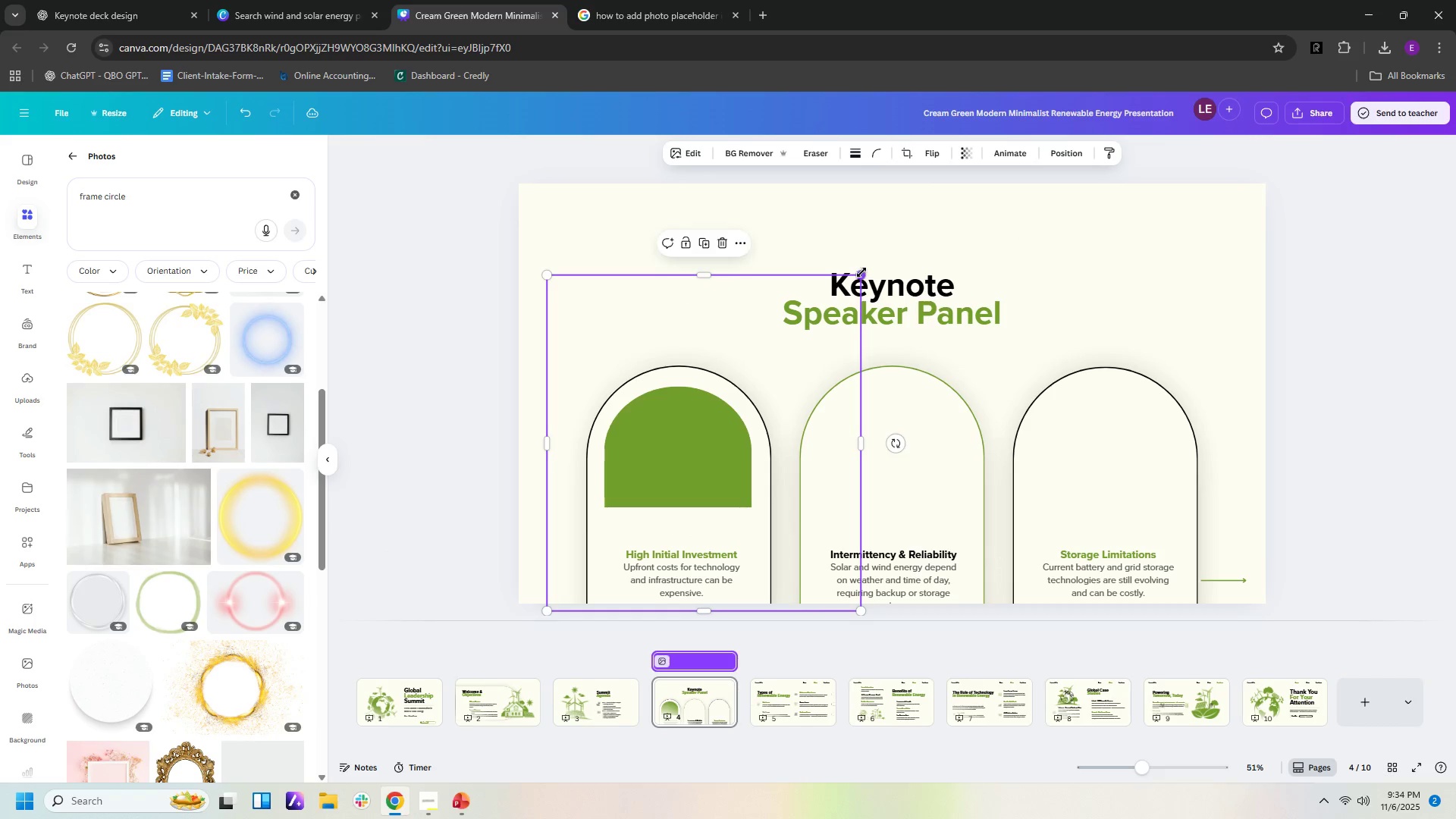 
left_click_drag(start_coordinate=[861, 274], to_coordinate=[678, 456])
 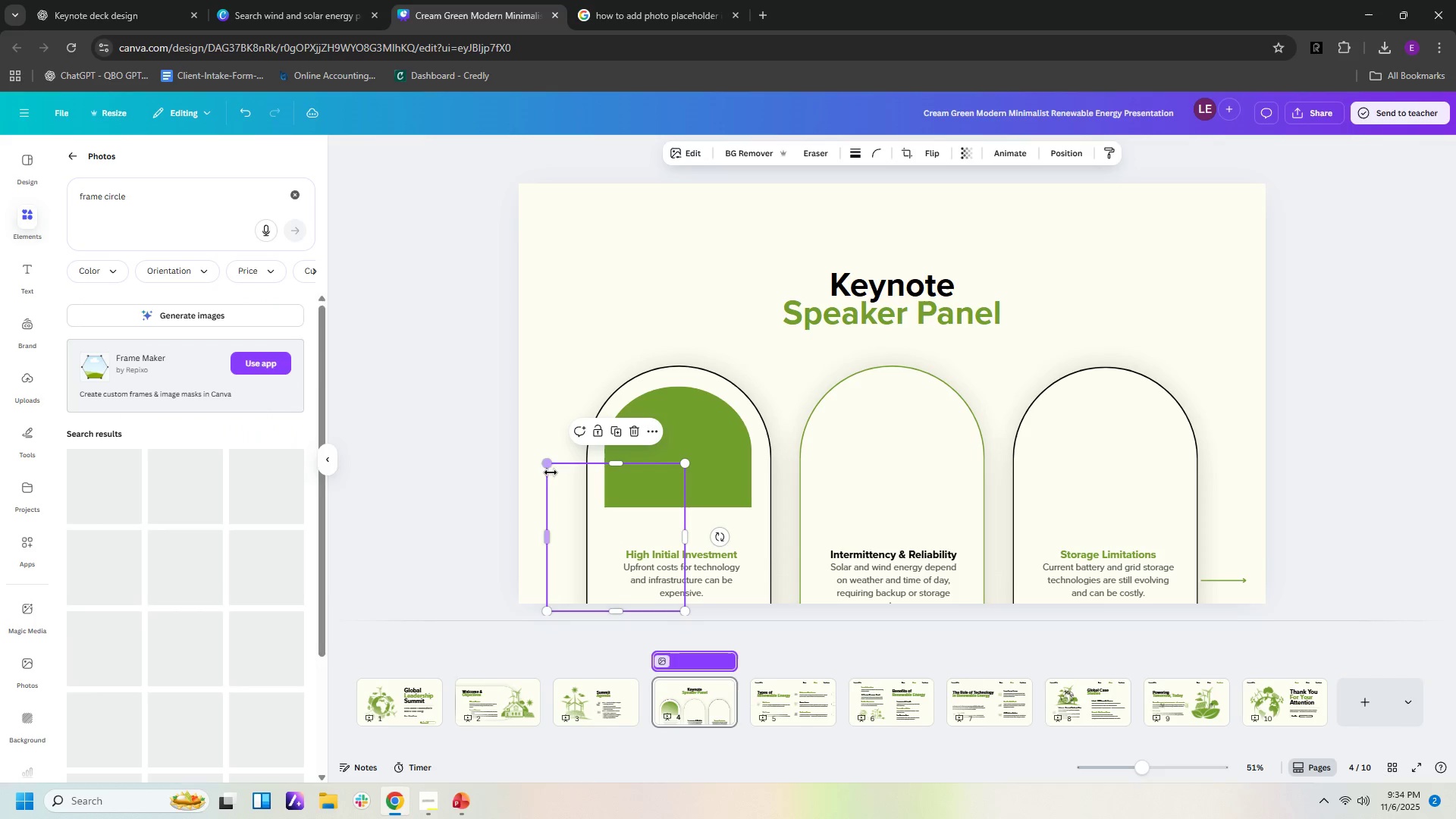 
left_click_drag(start_coordinate=[556, 475], to_coordinate=[617, 400])
 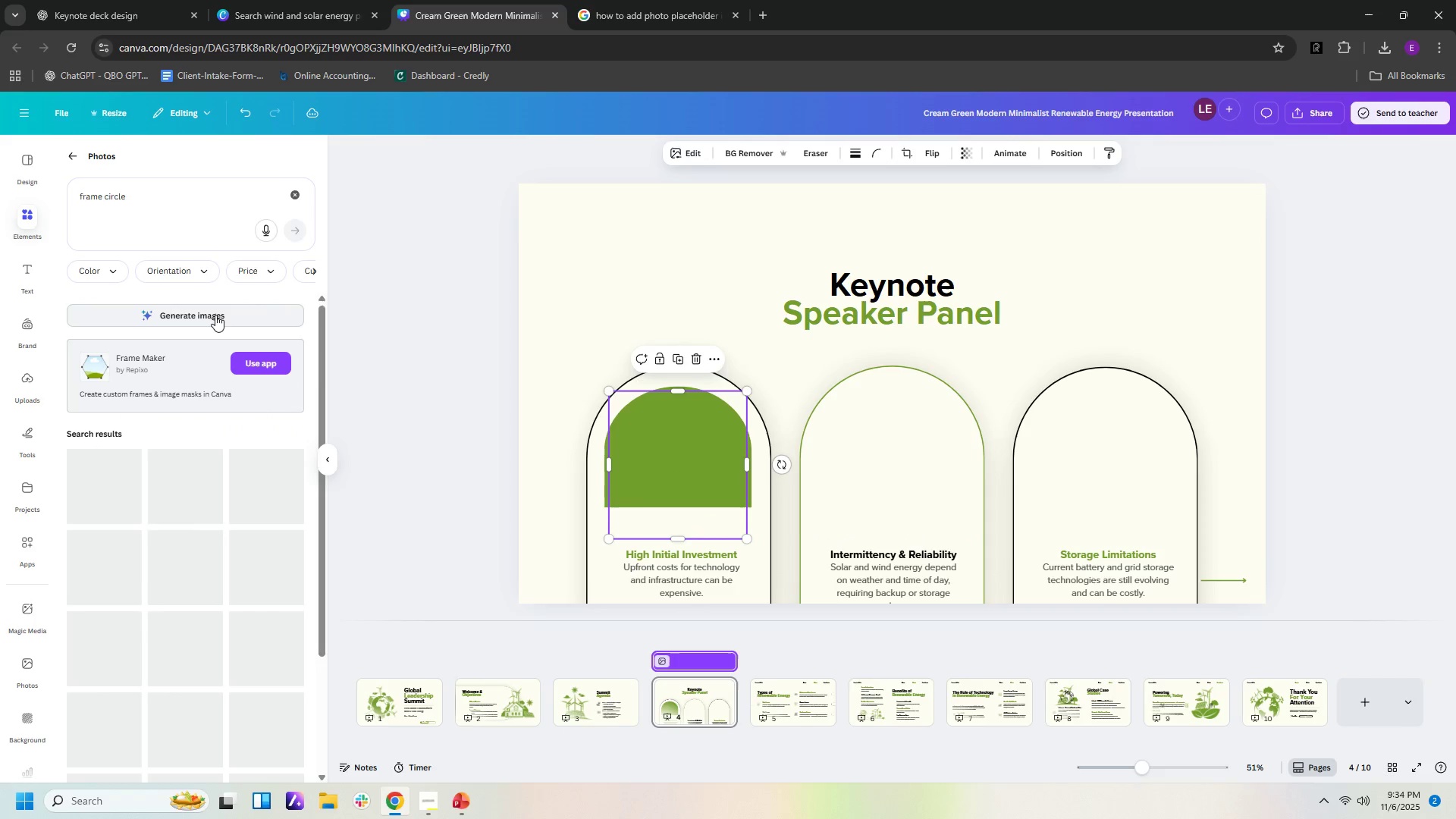 
left_click([271, 369])
 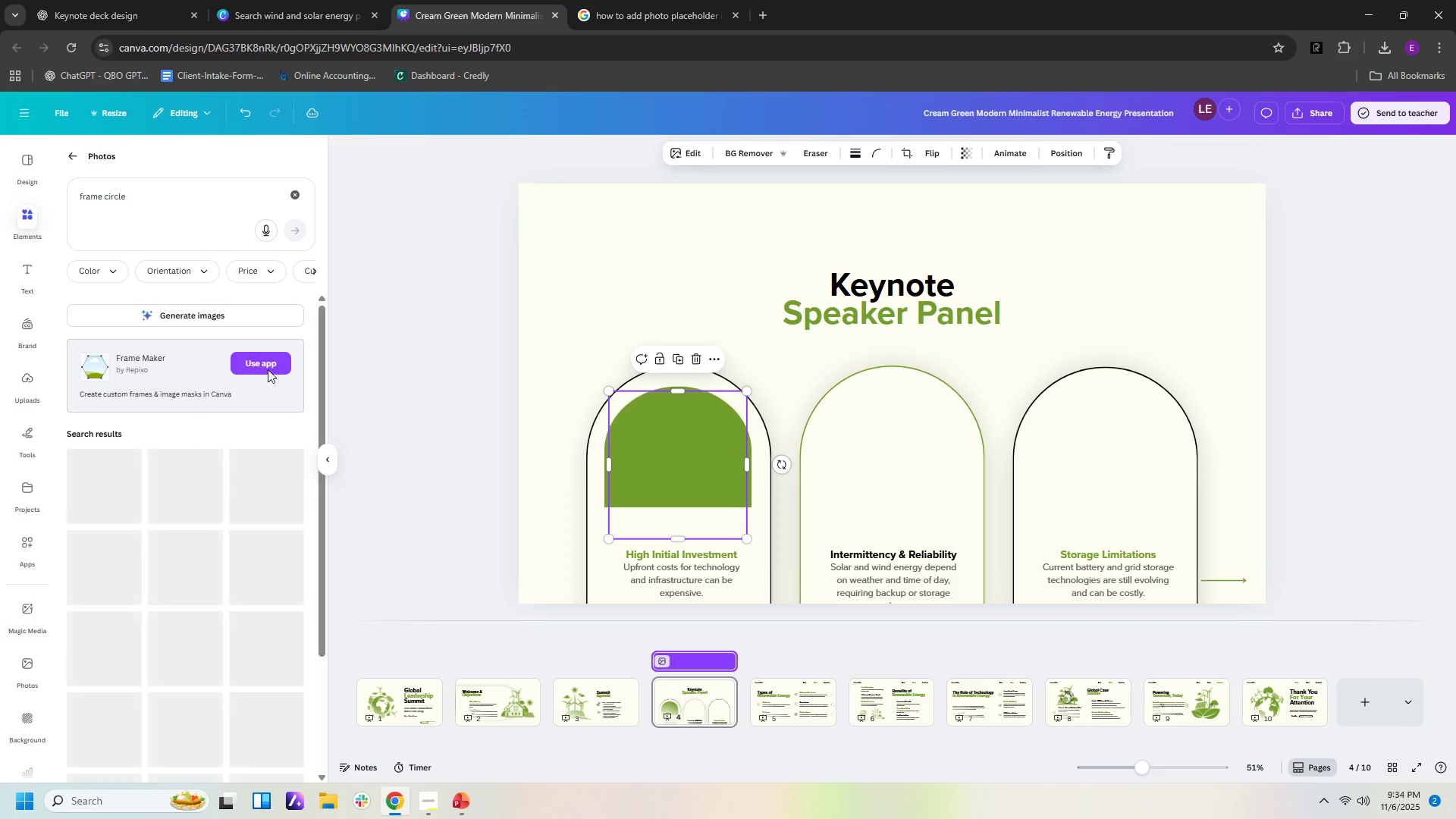 
left_click_drag(start_coordinate=[705, 453], to_coordinate=[602, 476])
 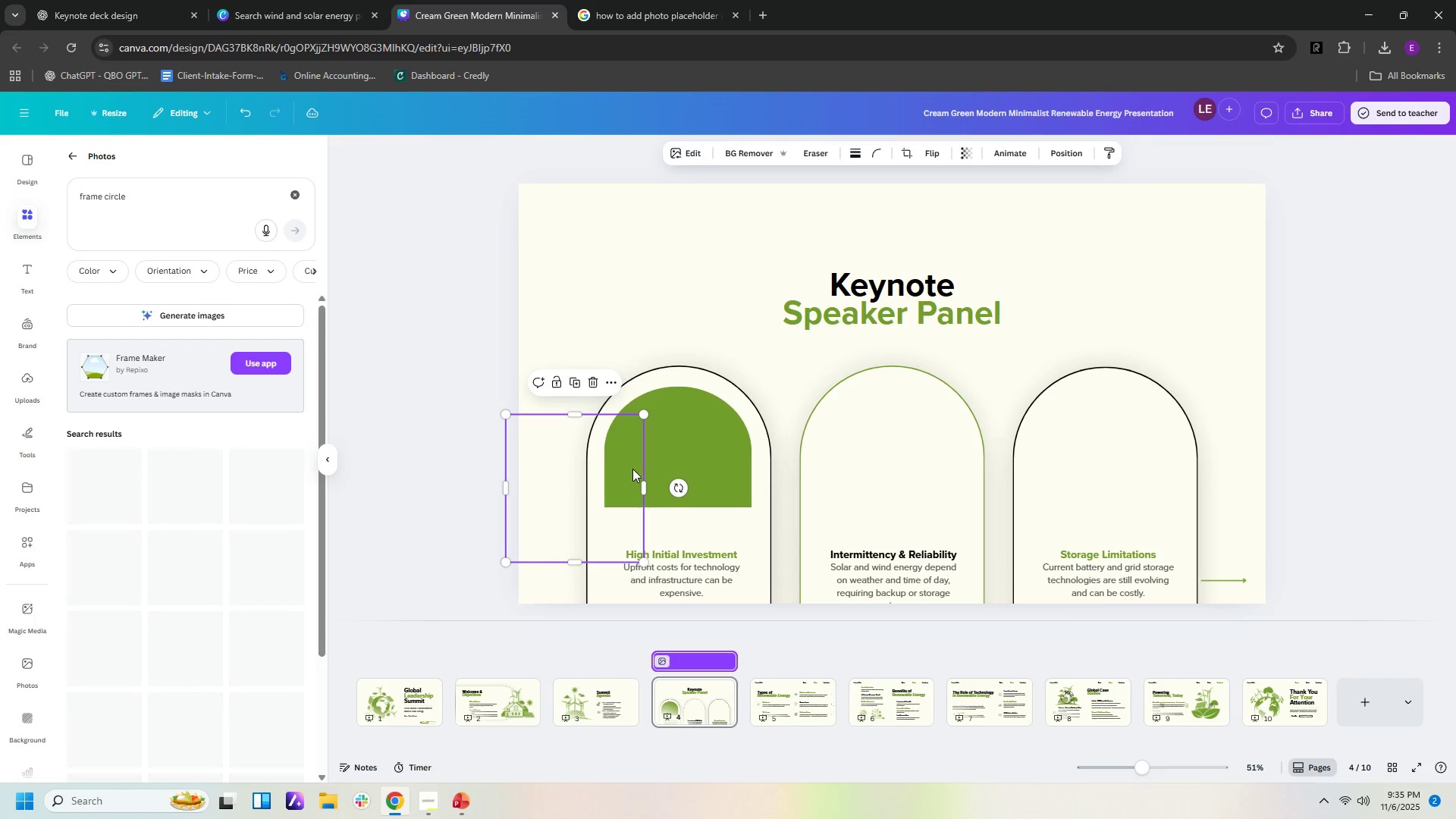 
key(Delete)
 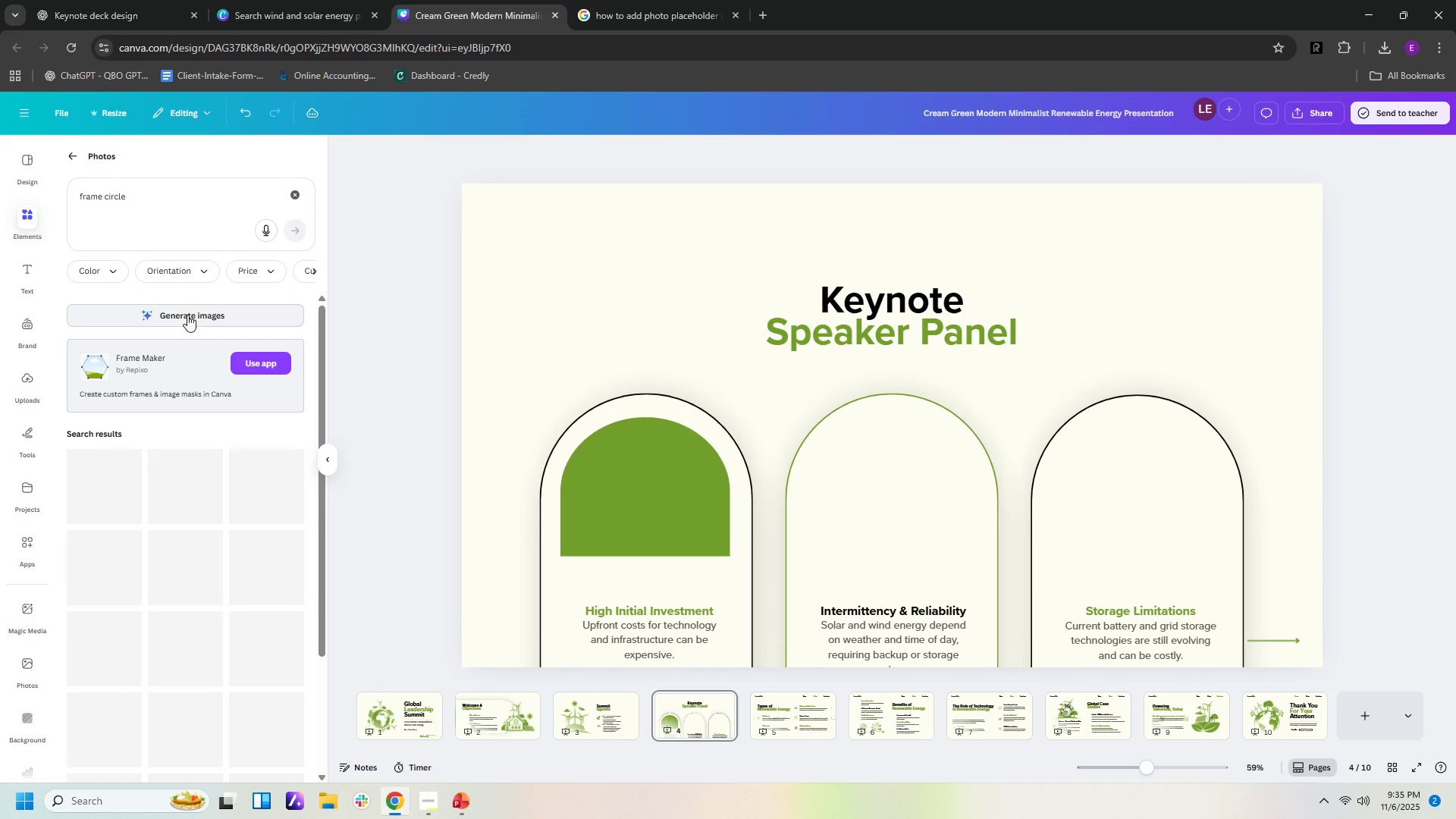 
scroll: coordinate [278, 444], scroll_direction: down, amount: 5.0
 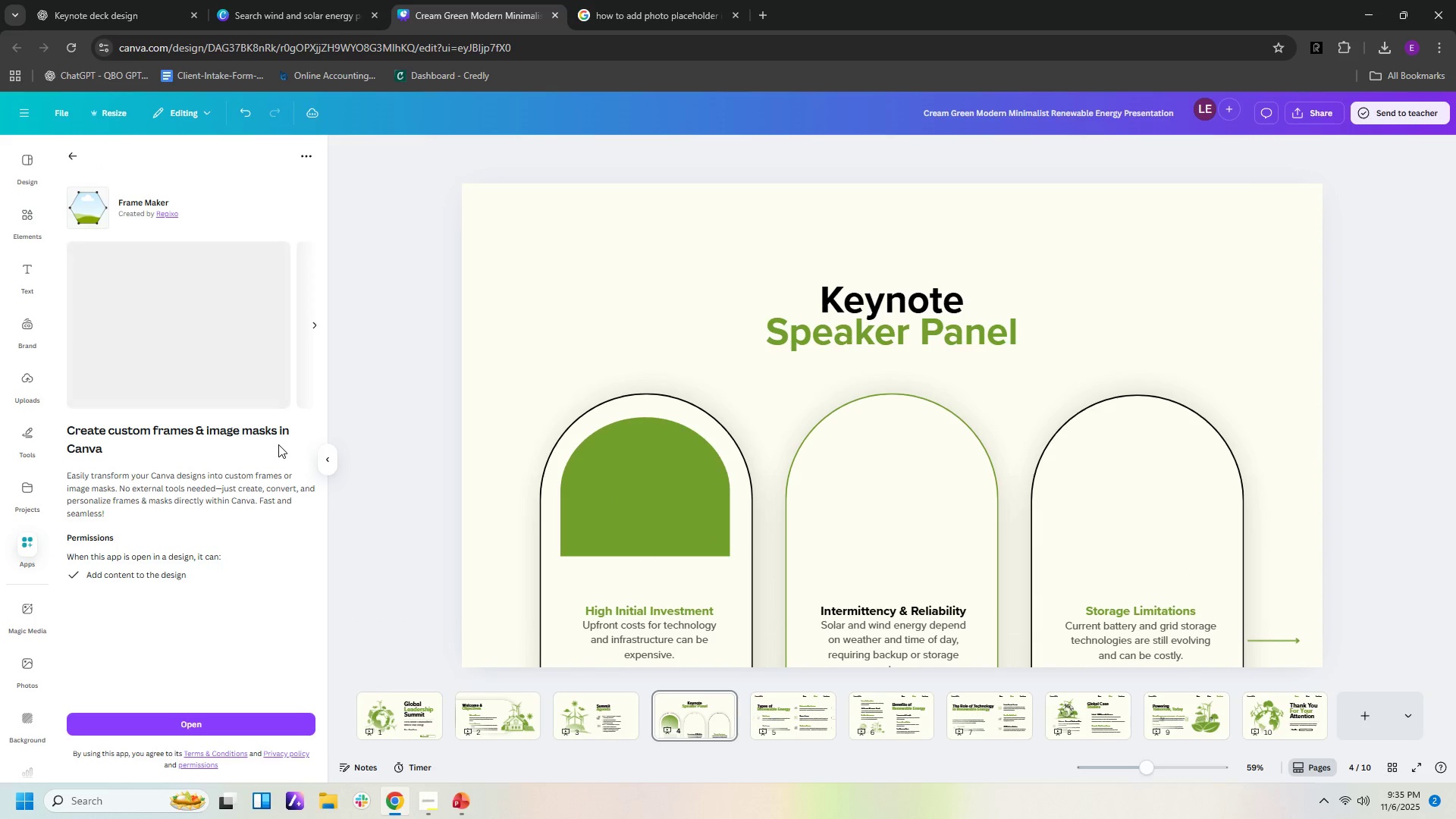 
scroll: coordinate [278, 444], scroll_direction: up, amount: 4.0
 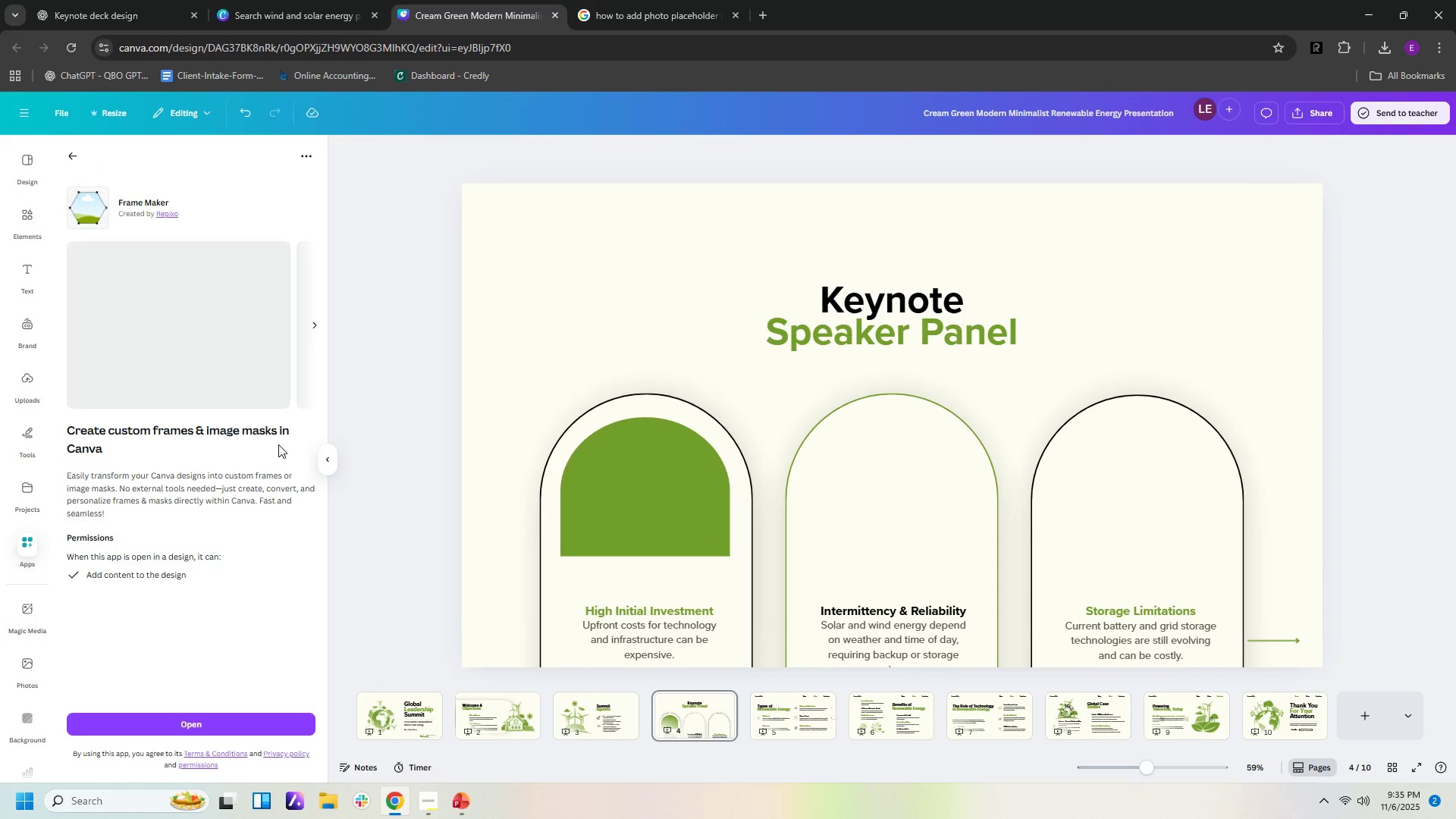 
scroll: coordinate [278, 444], scroll_direction: down, amount: 3.0
 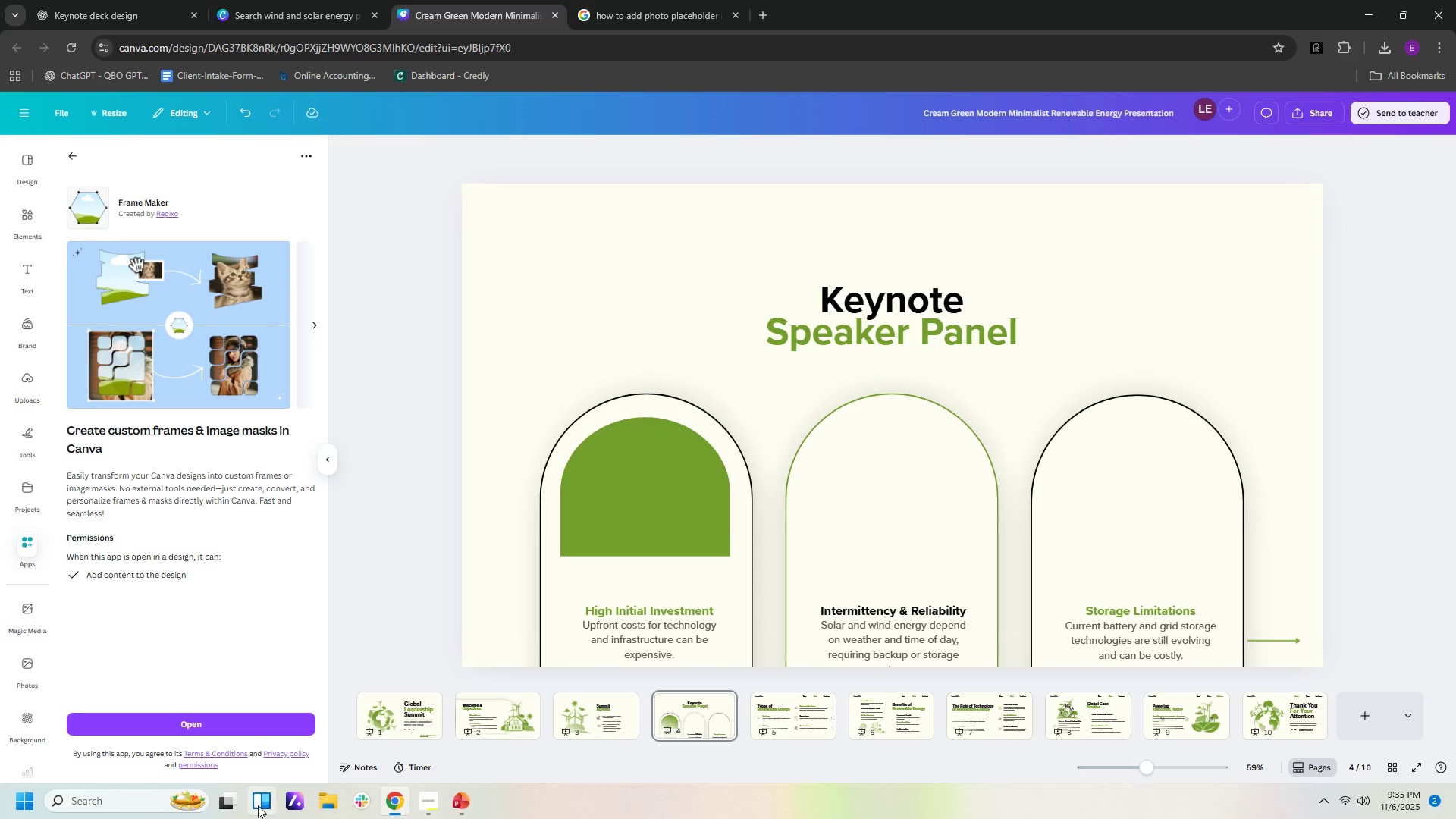 
left_click([265, 730])
 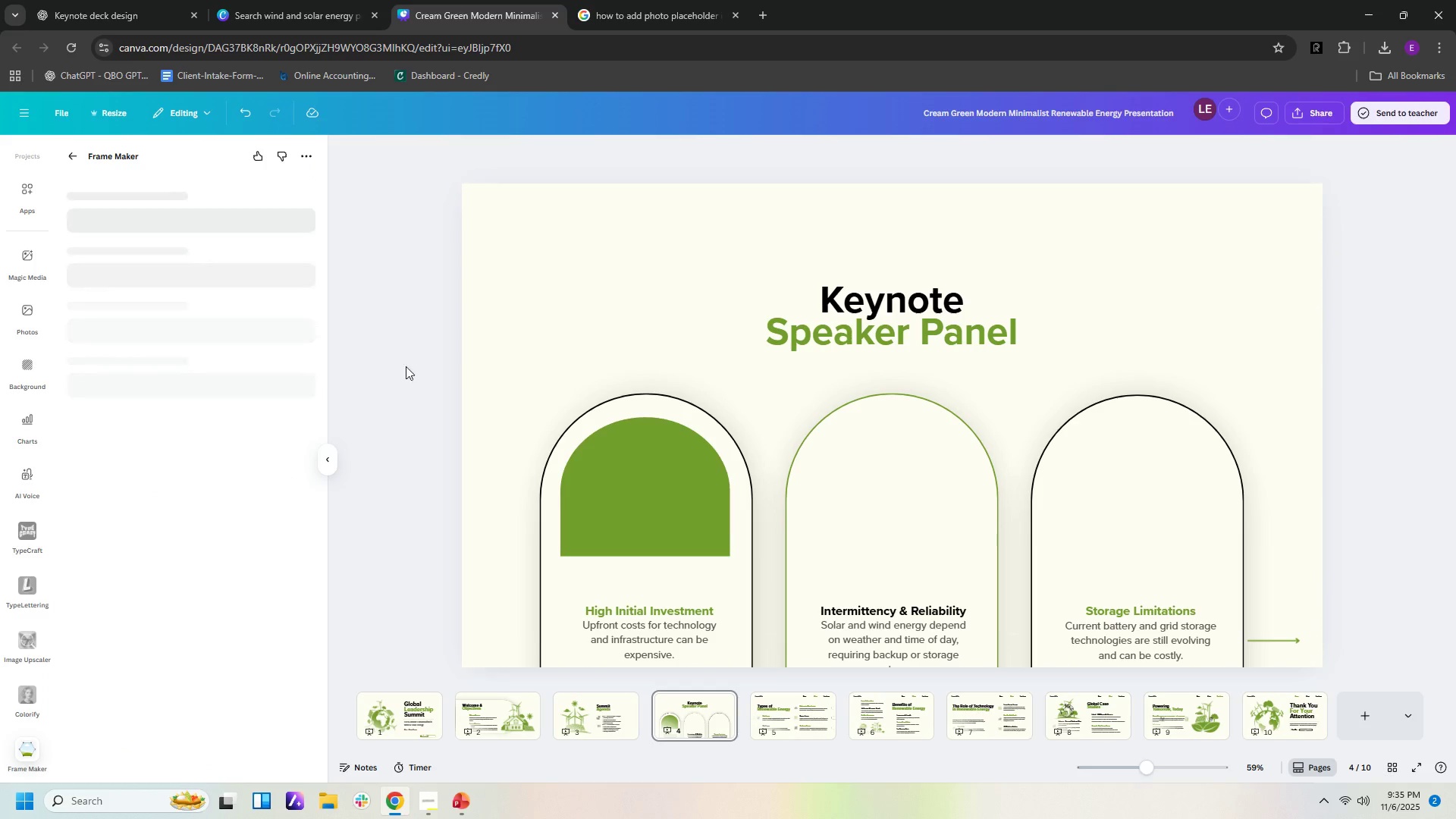 
wait(8.1)
 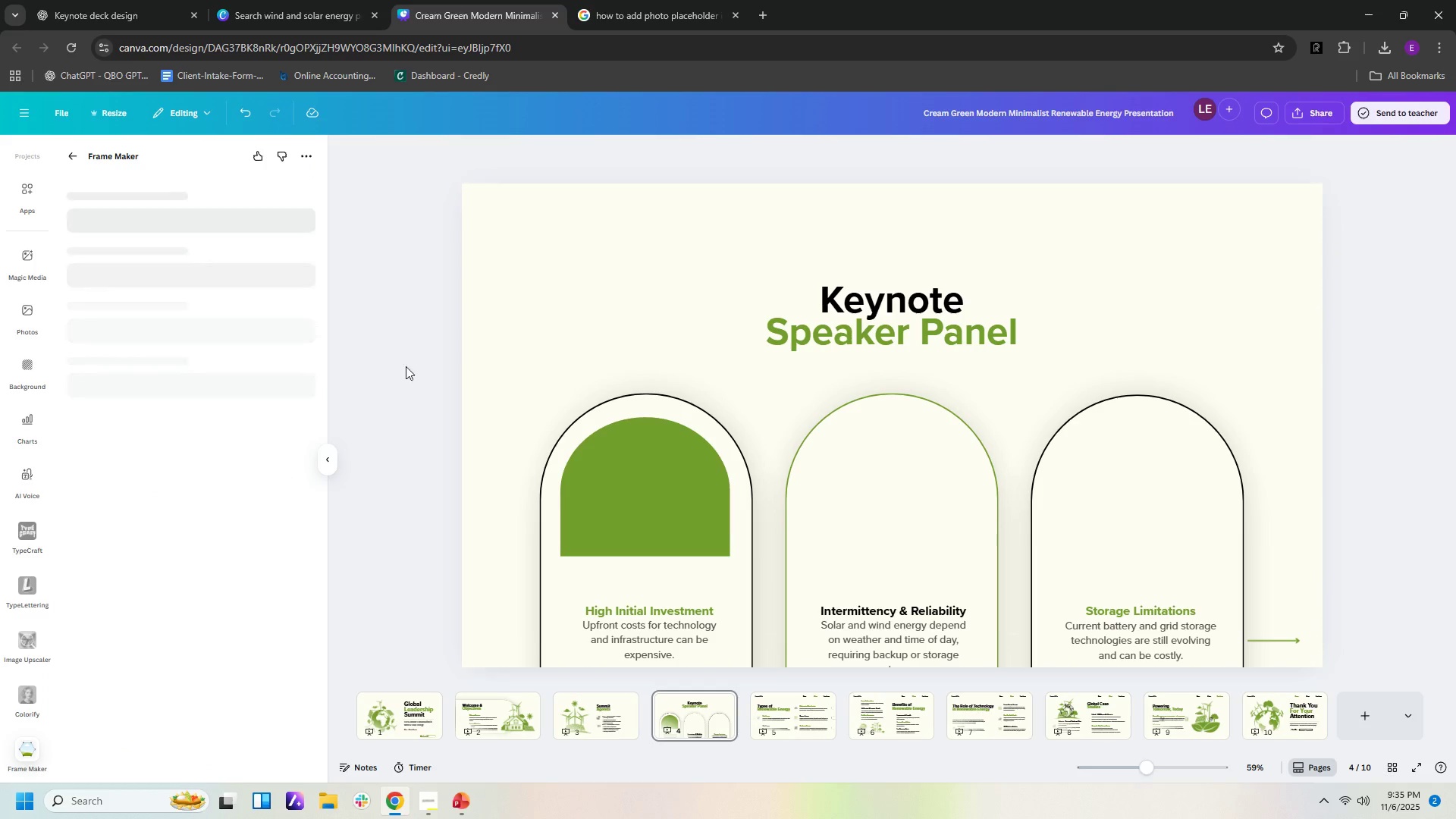 
scroll: coordinate [244, 677], scroll_direction: down, amount: 5.0
 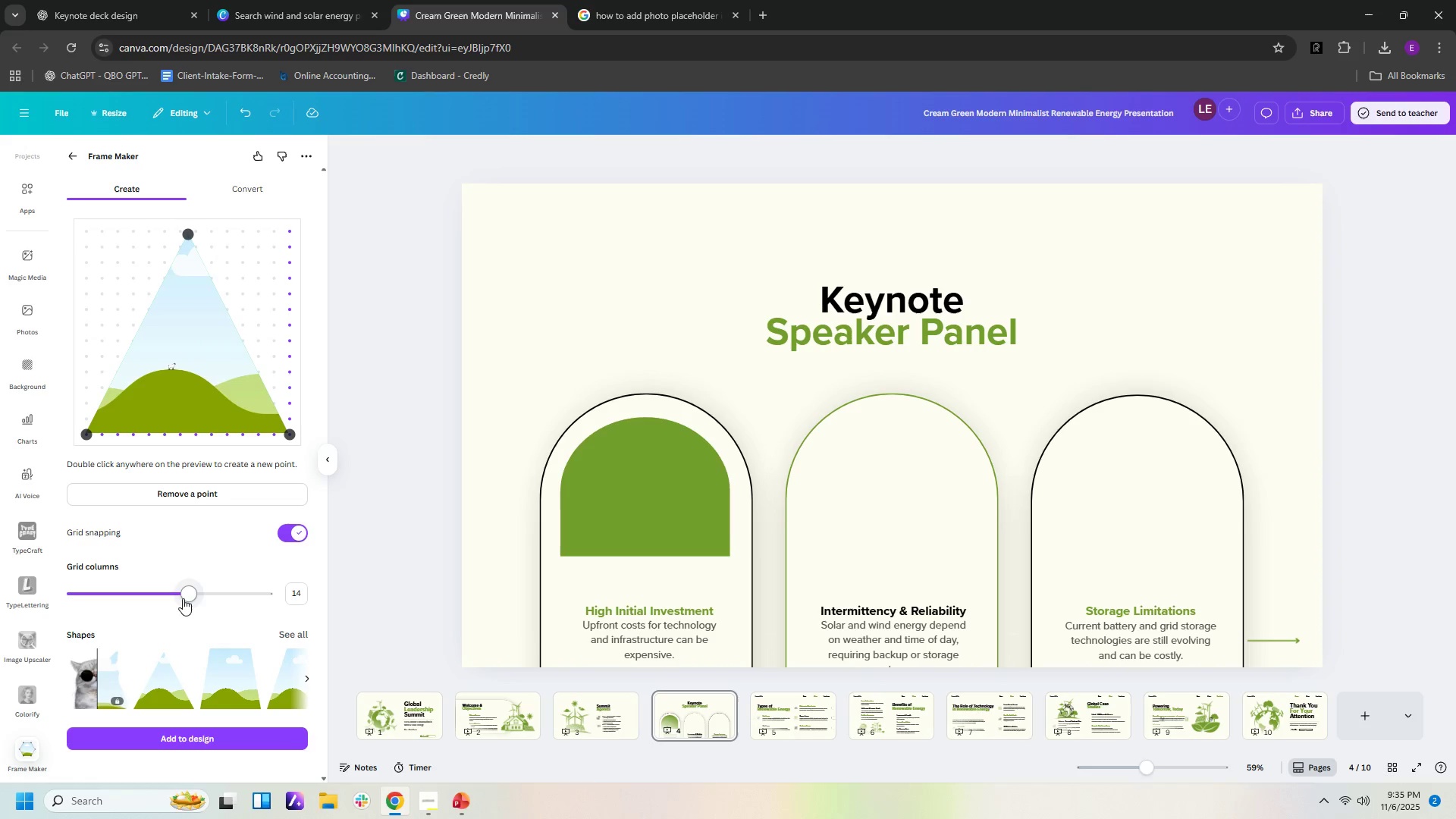 
left_click_drag(start_coordinate=[189, 596], to_coordinate=[186, 591])
 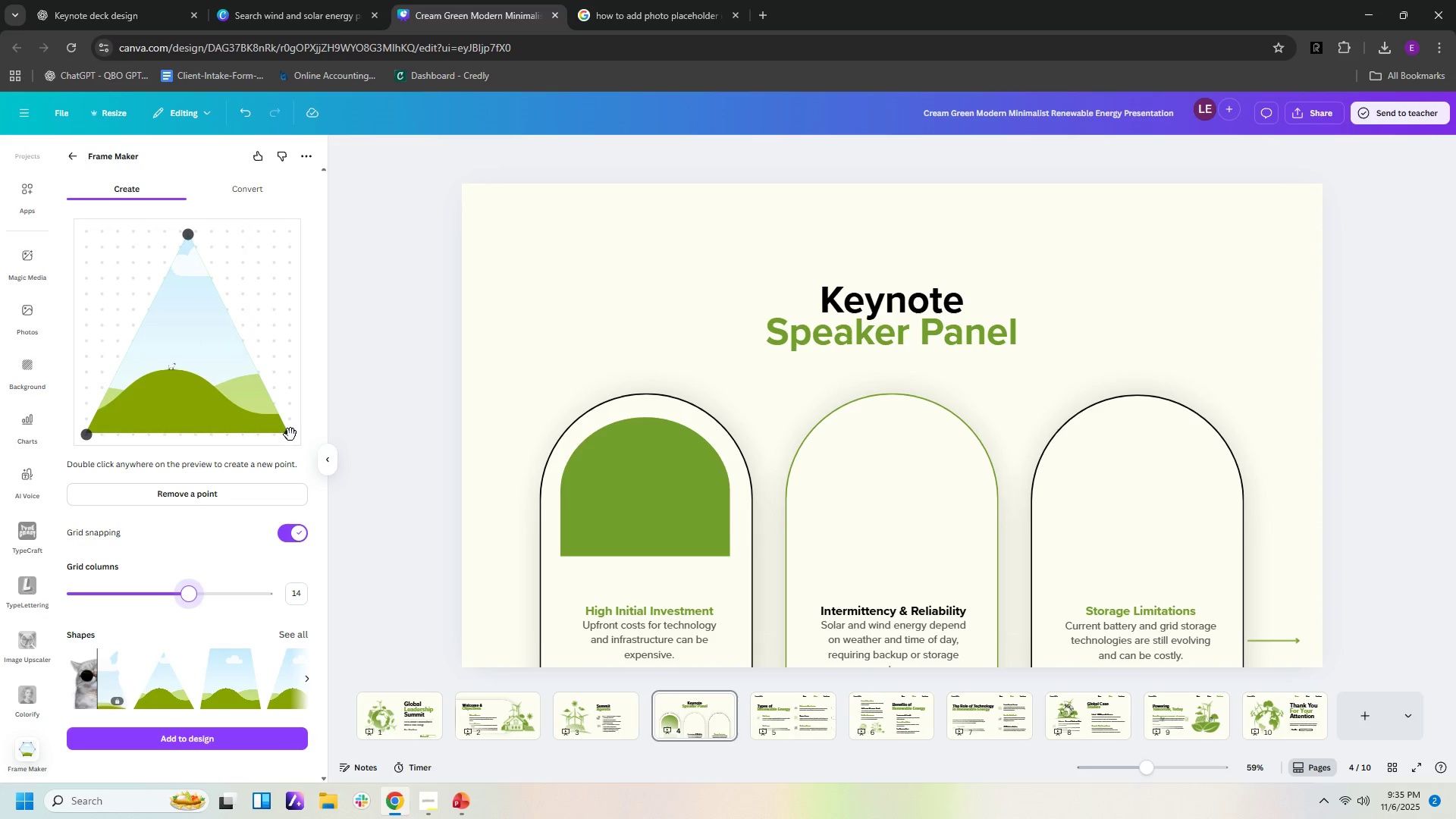 
left_click([290, 435])
 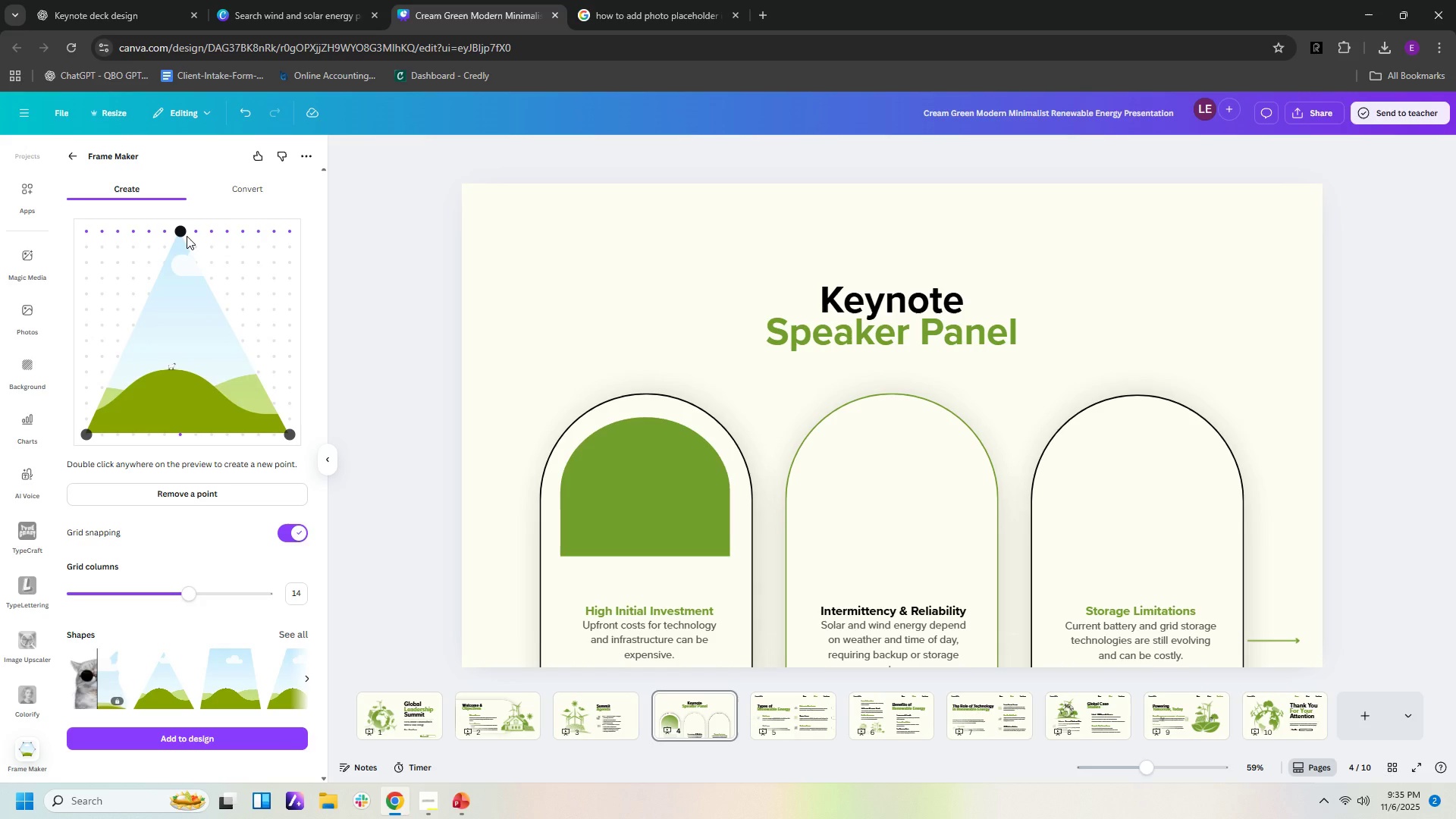 
wait(6.08)
 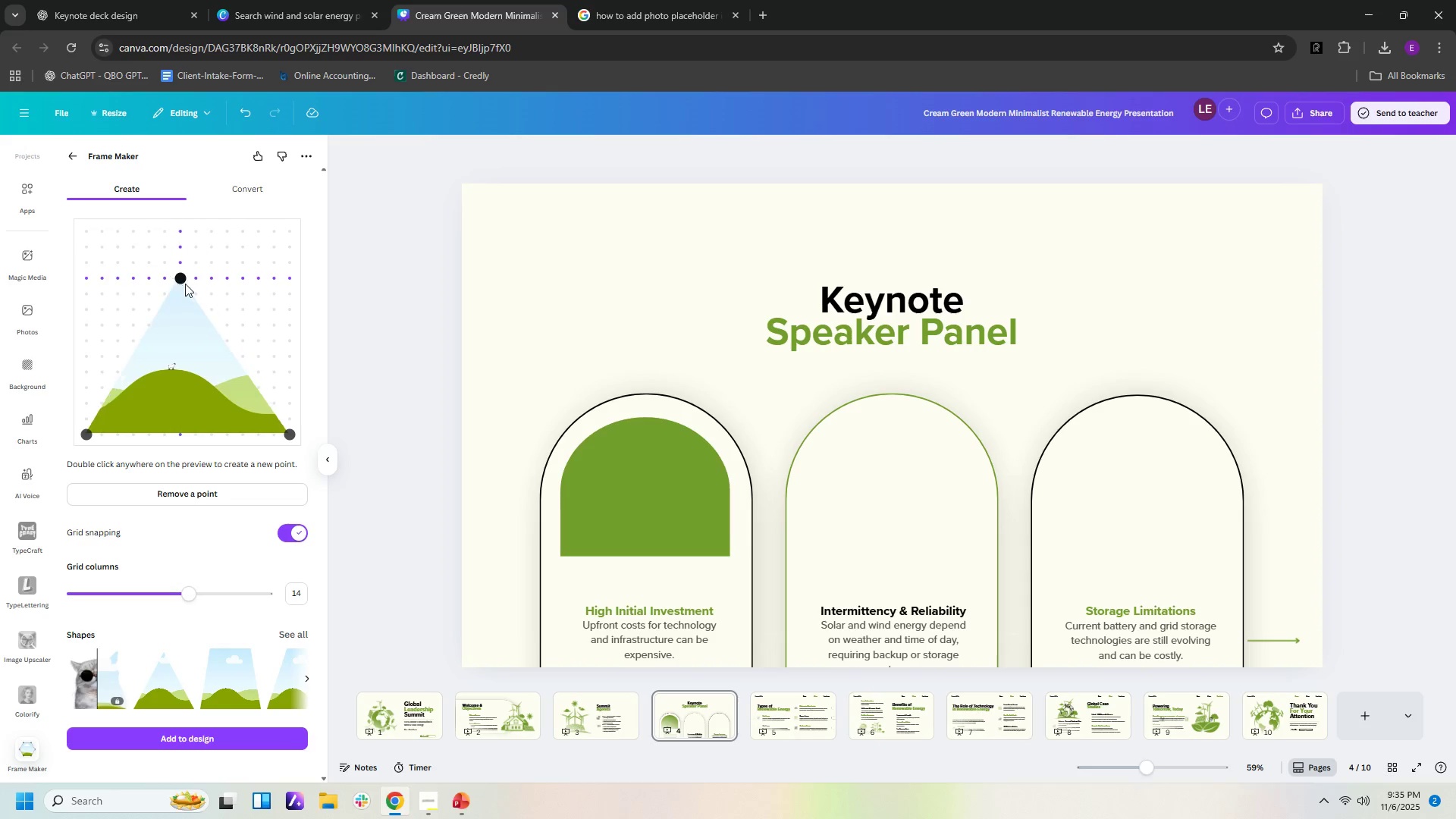 
left_click_drag(start_coordinate=[188, 593], to_coordinate=[180, 591])
 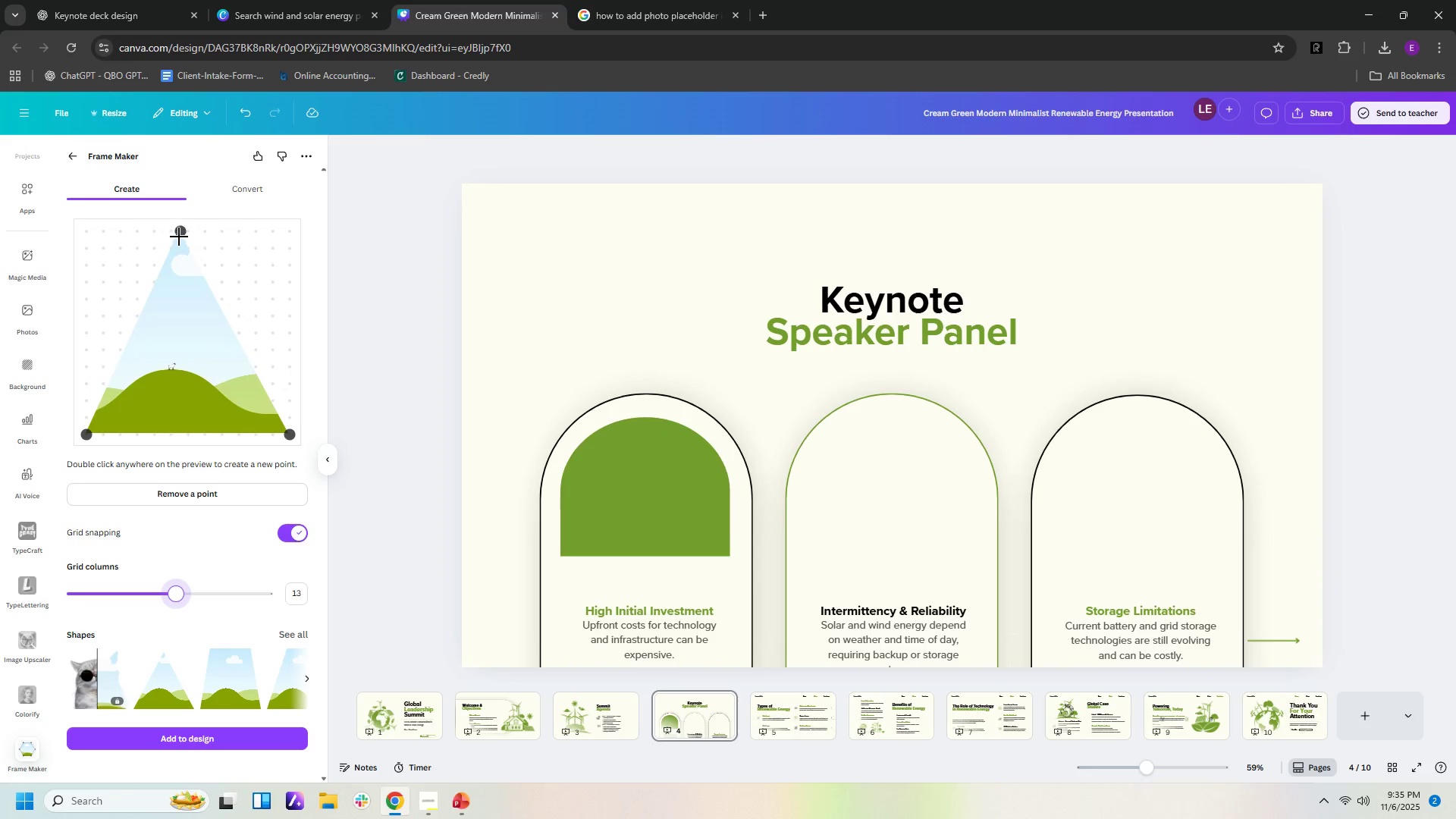 
left_click_drag(start_coordinate=[180, 235], to_coordinate=[186, 235])
 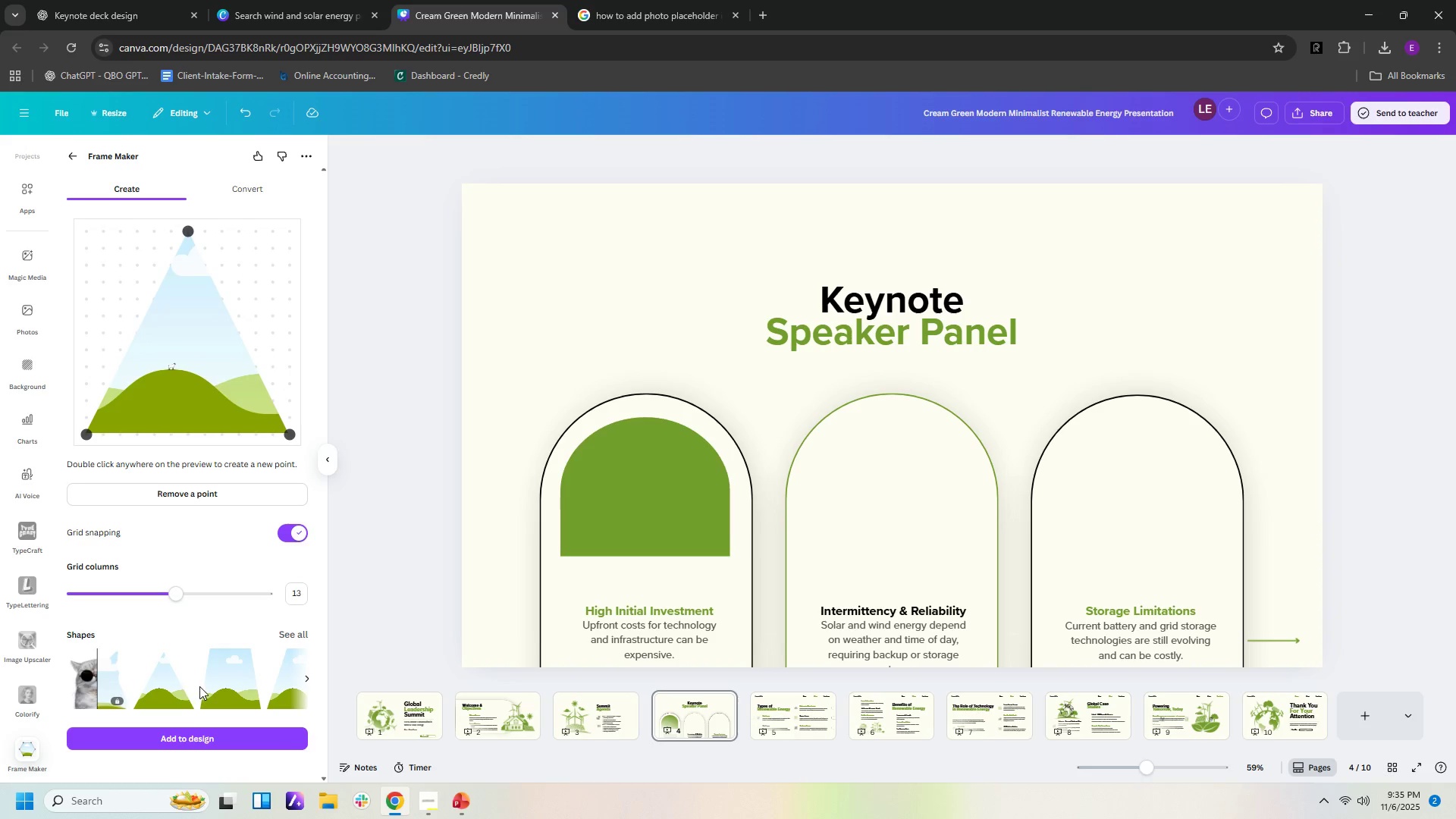 
scroll: coordinate [206, 687], scroll_direction: down, amount: 2.0
 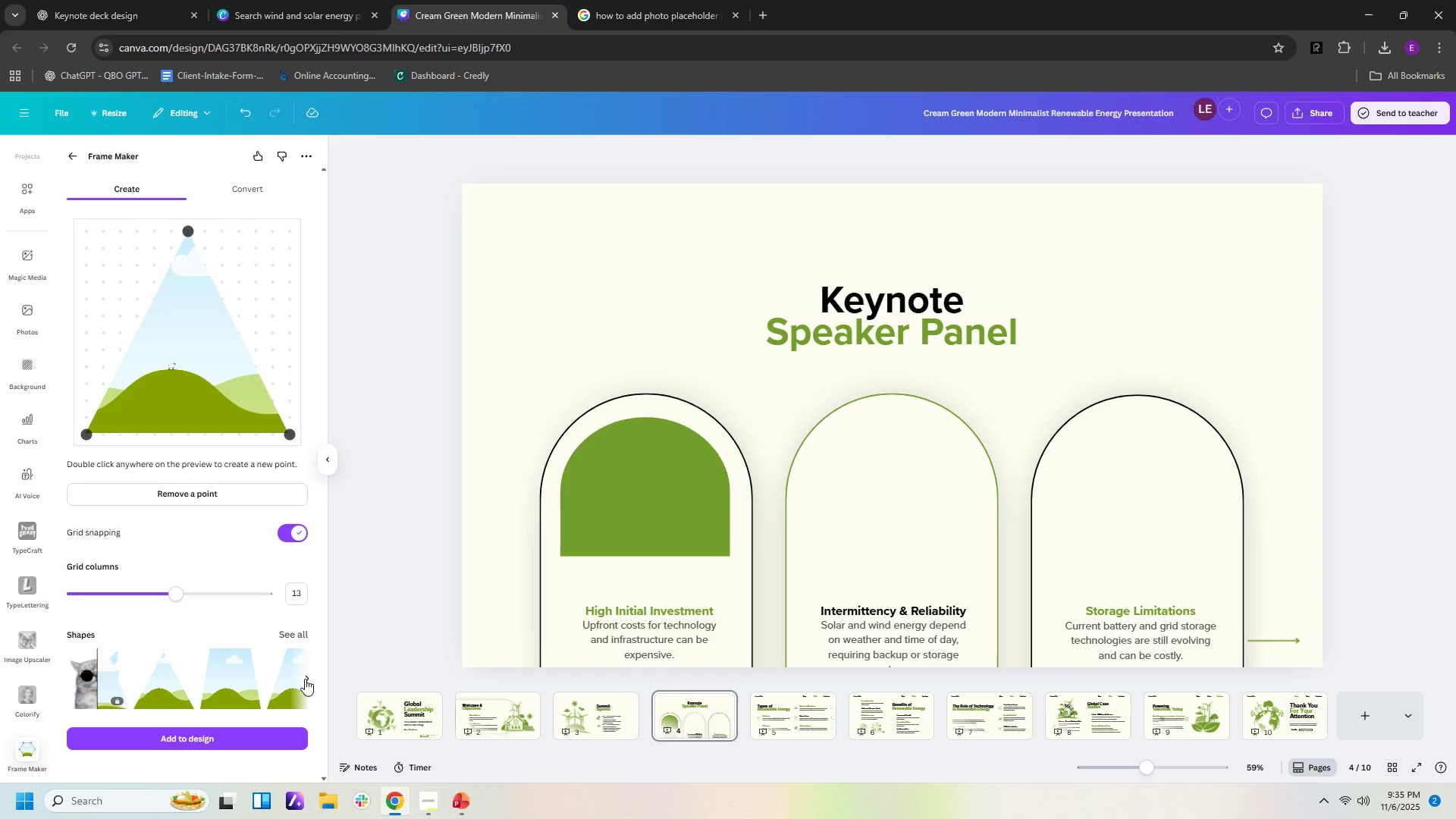 
left_click([305, 679])
 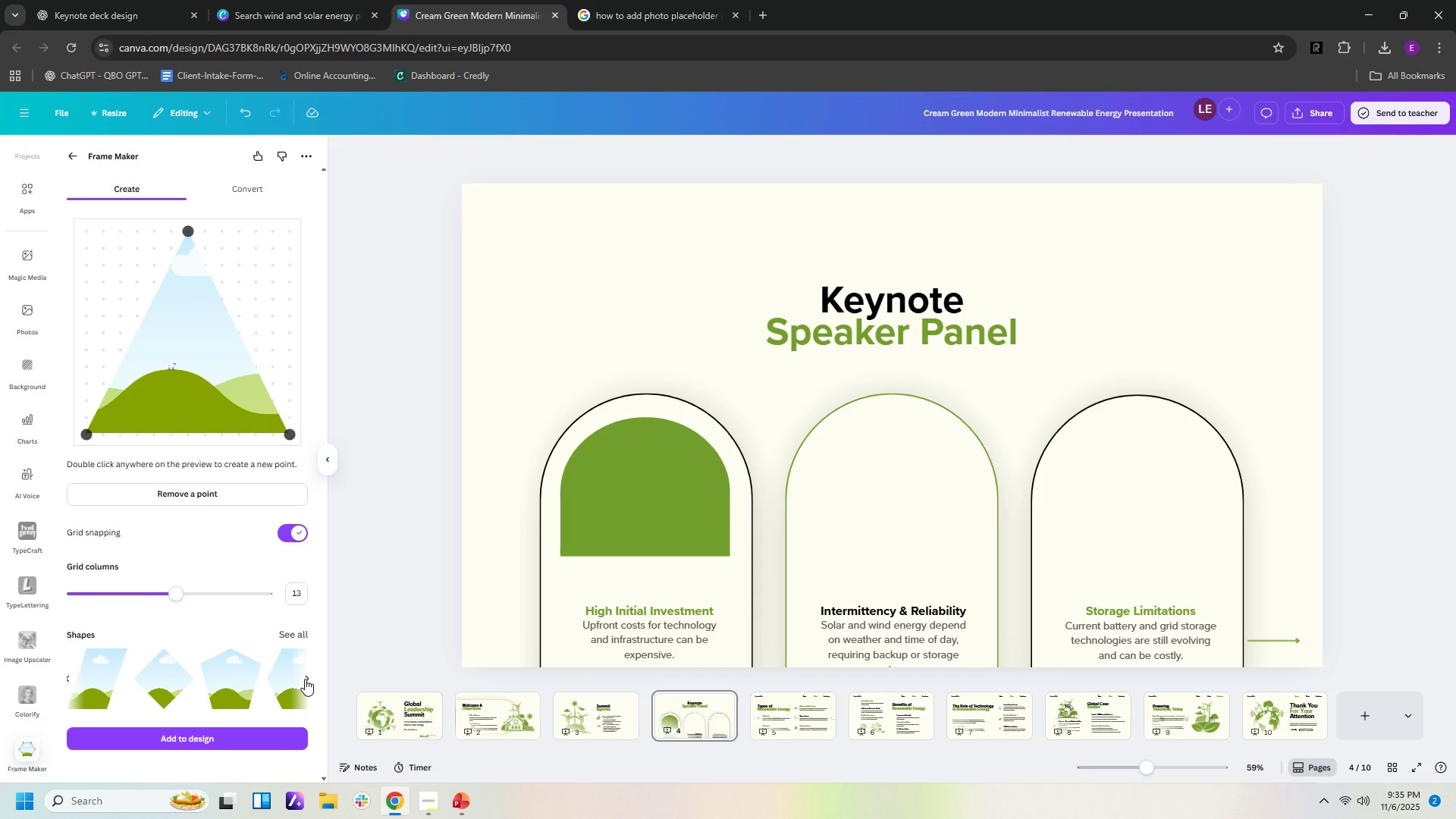 
left_click([305, 679])
 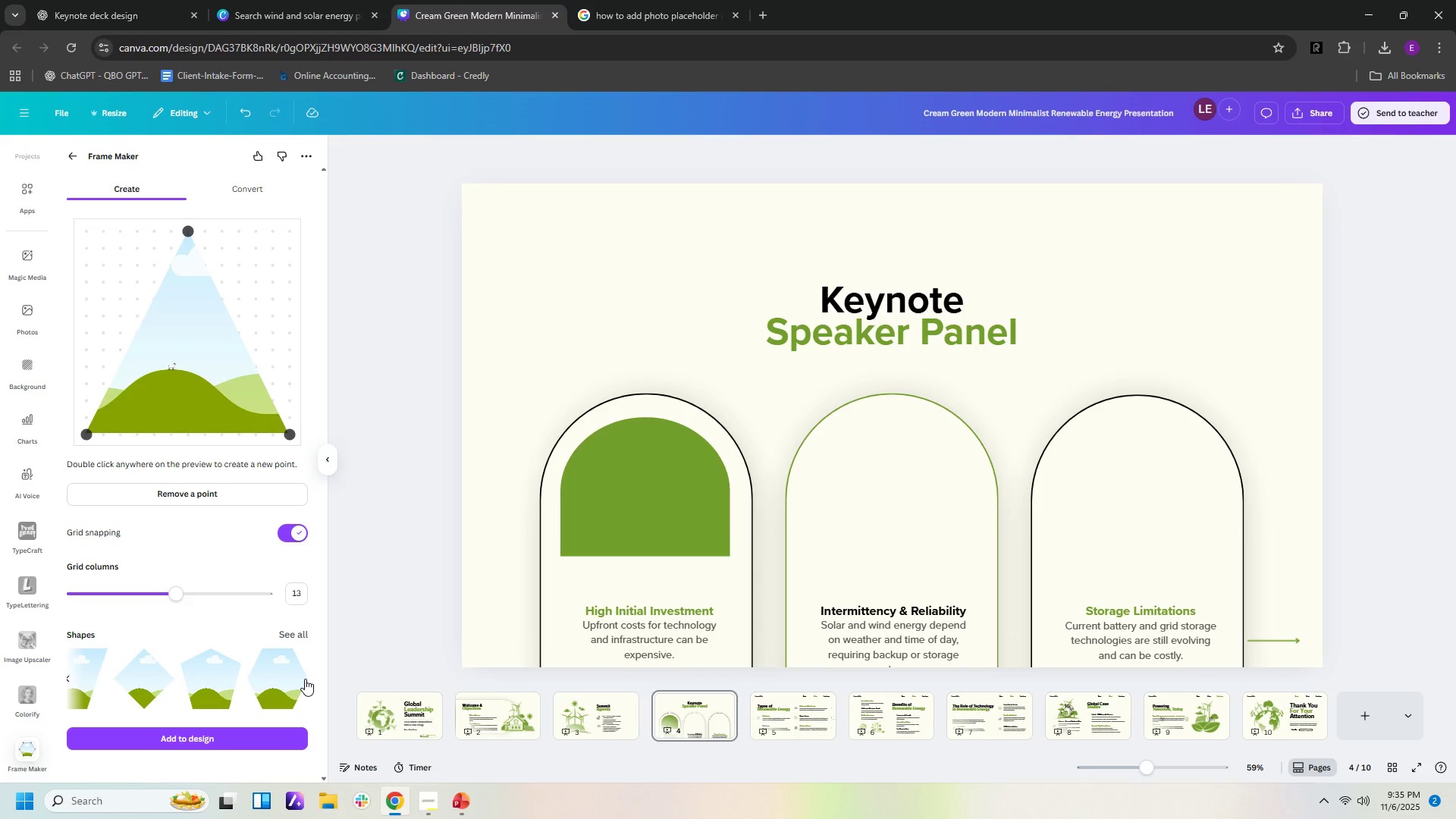 
left_click([305, 679])
 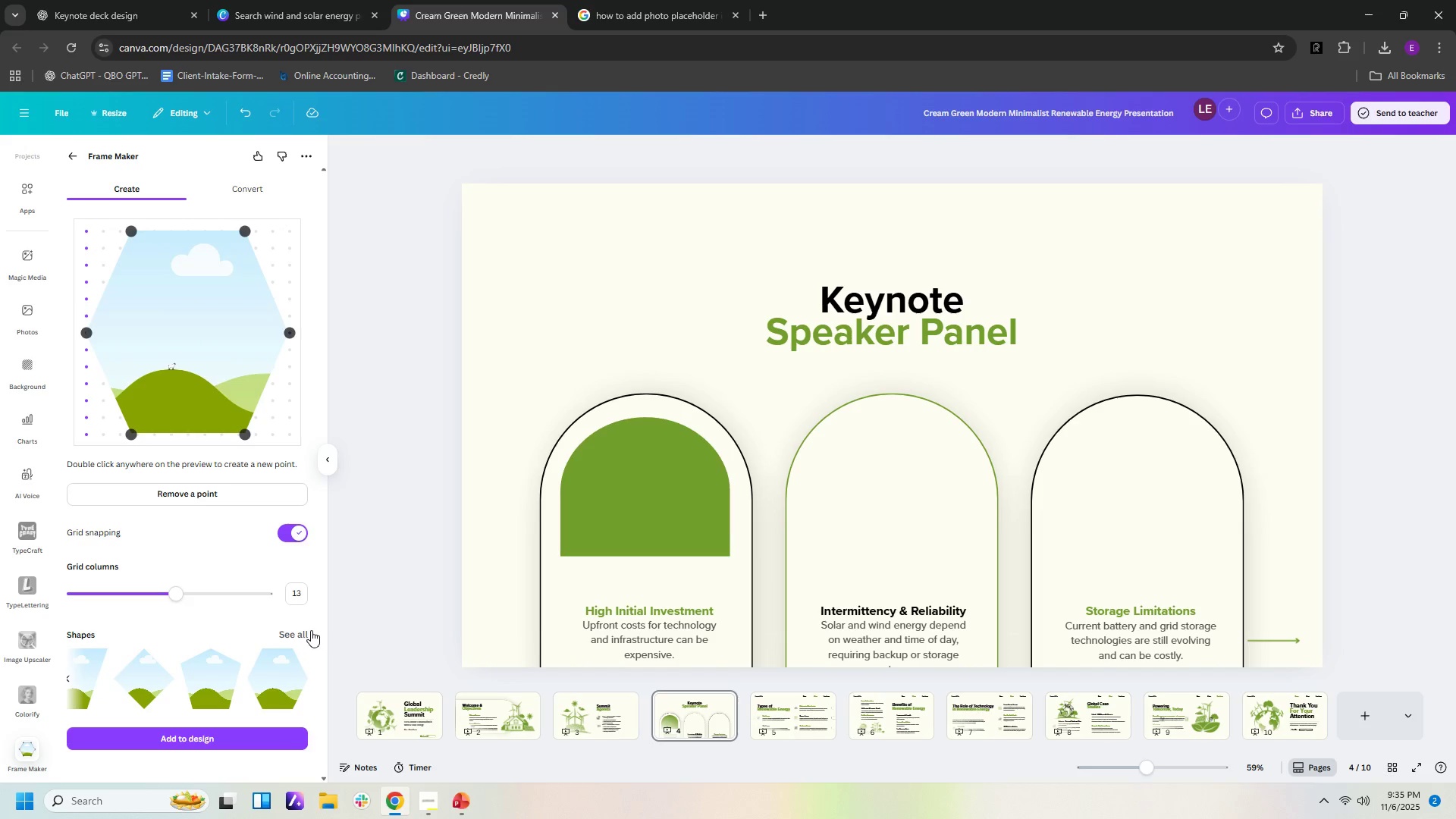 
left_click([298, 633])
 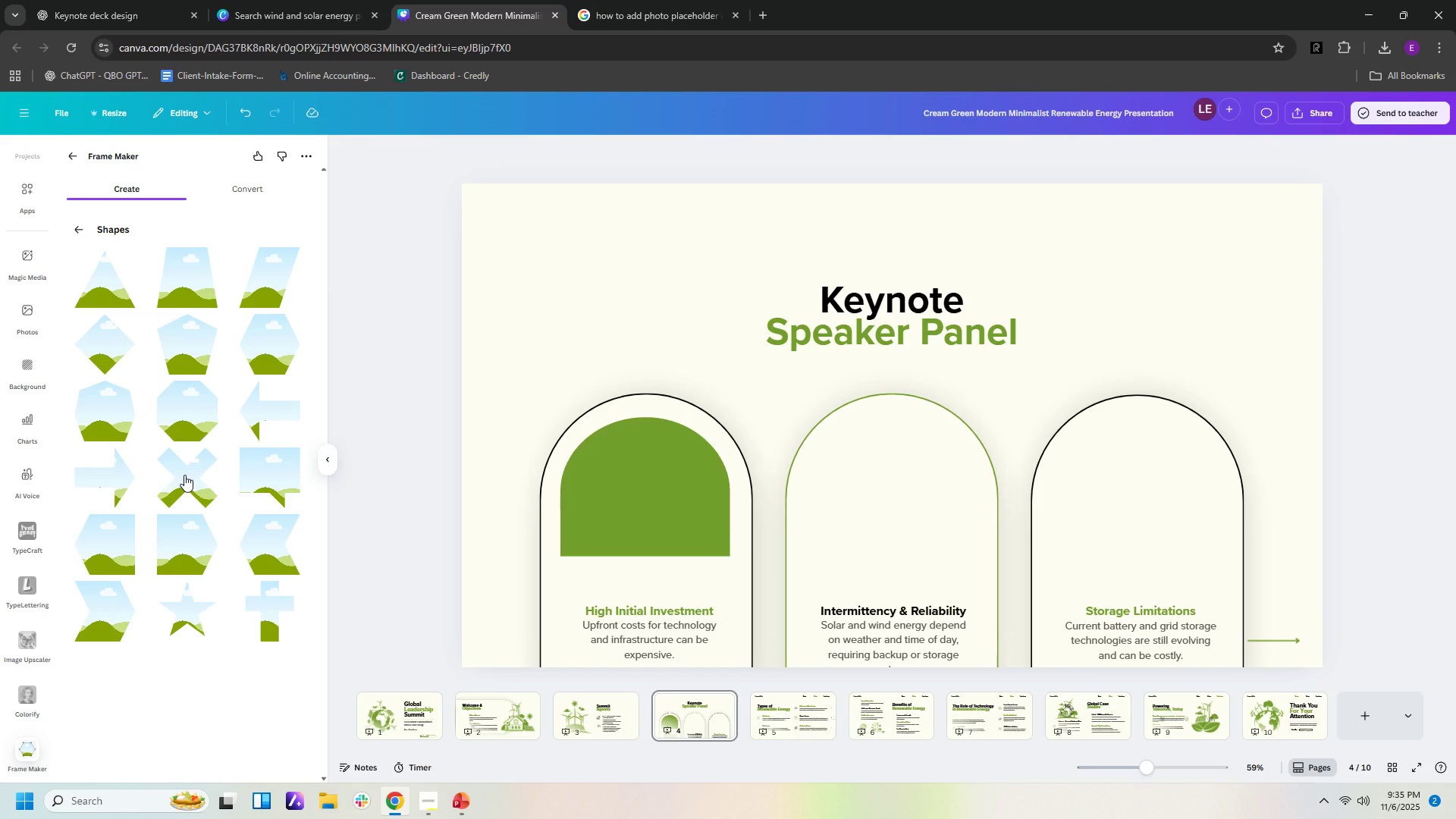 
wait(15.29)
 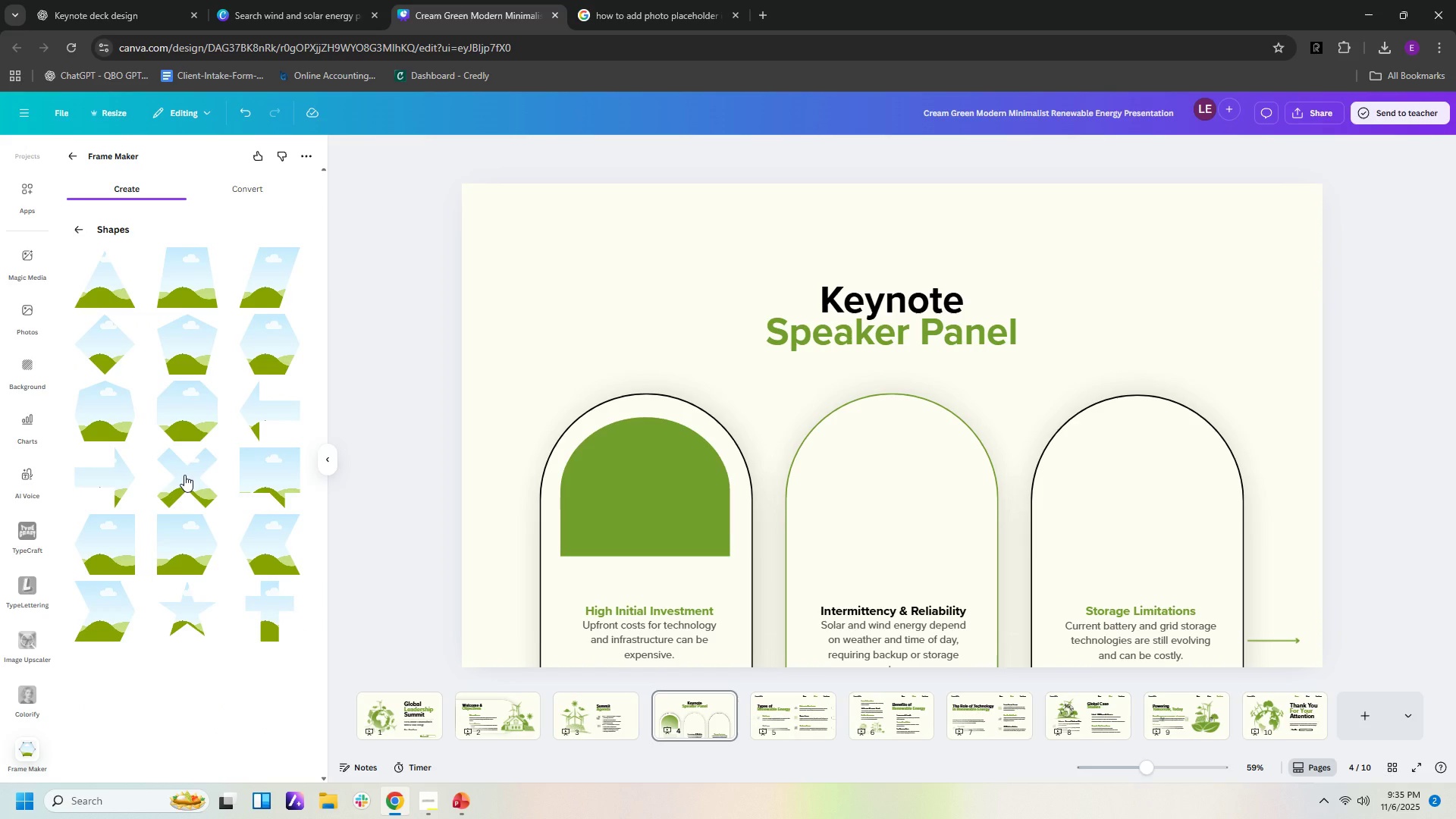 
scroll: coordinate [258, 623], scroll_direction: up, amount: 2.0
 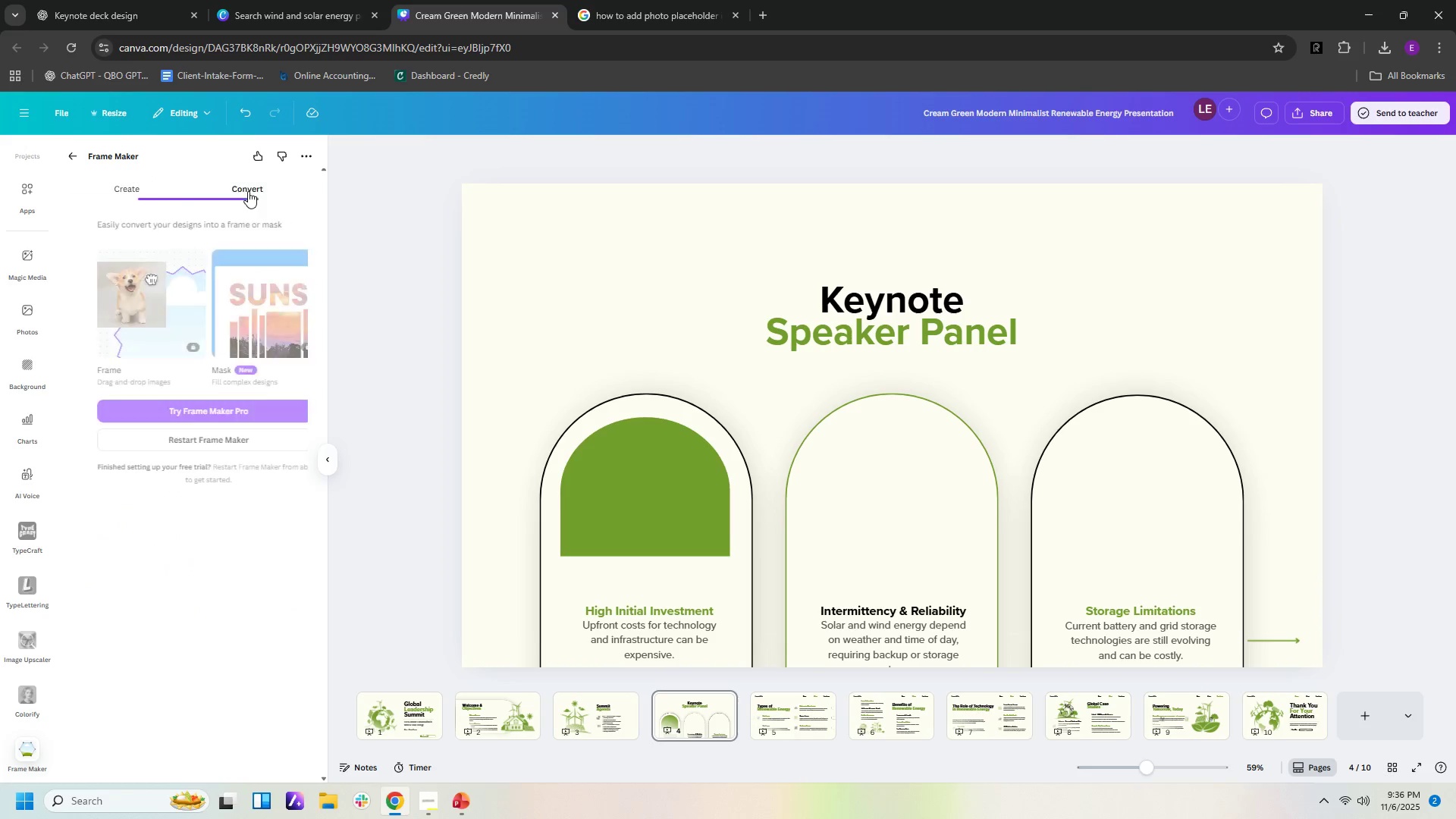 
left_click([131, 184])
 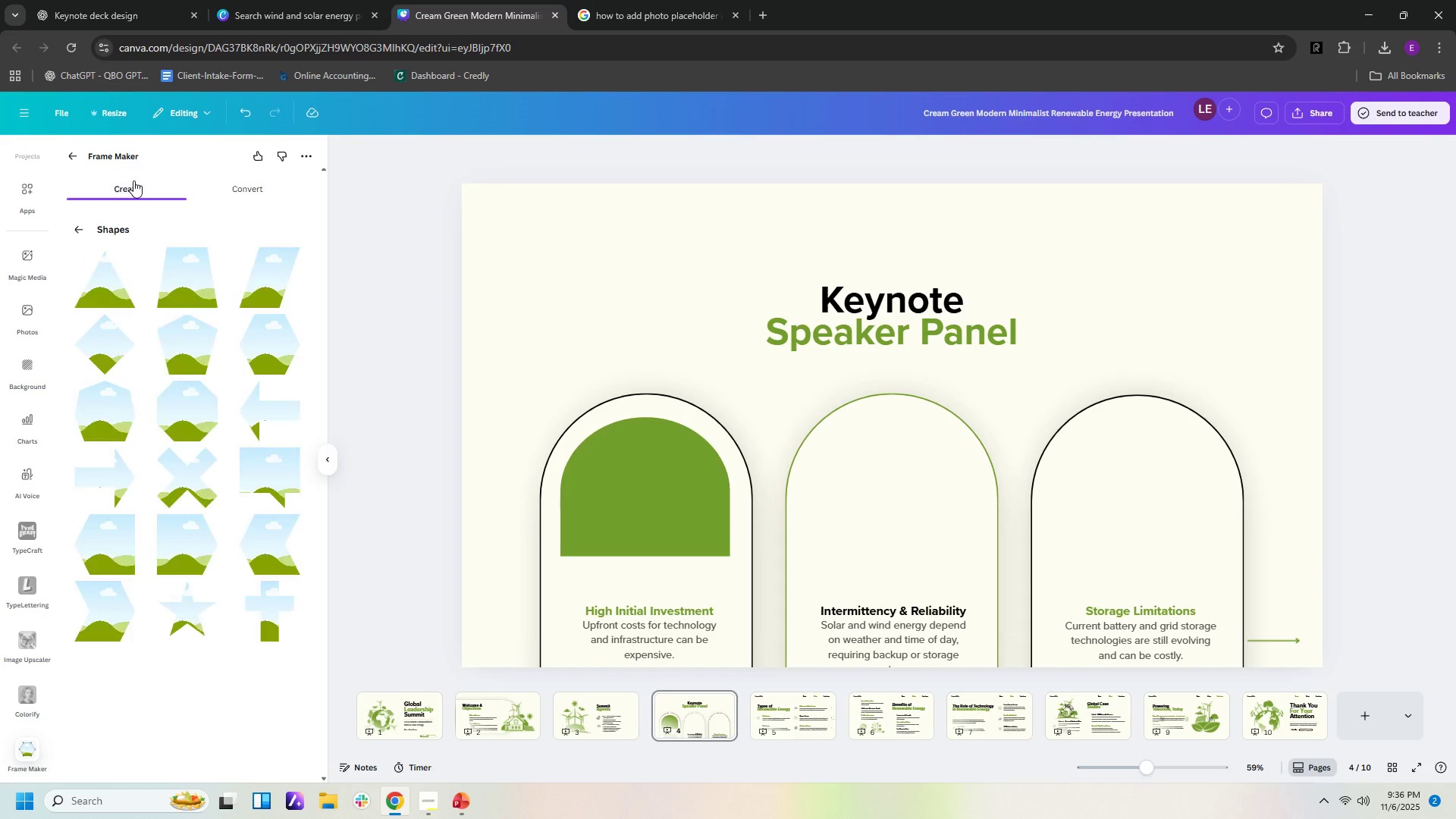 
left_click([133, 180])
 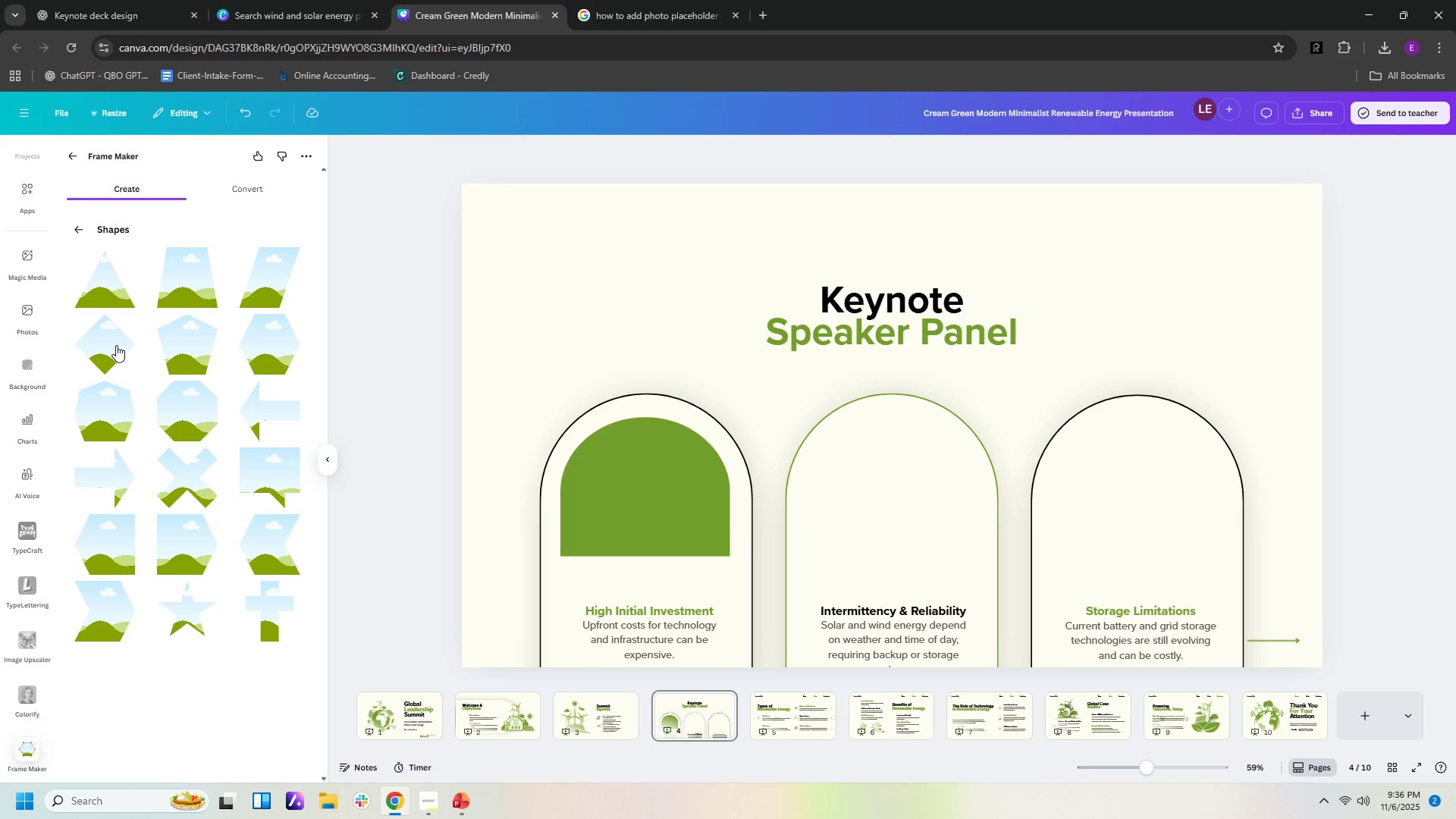 
wait(7.66)
 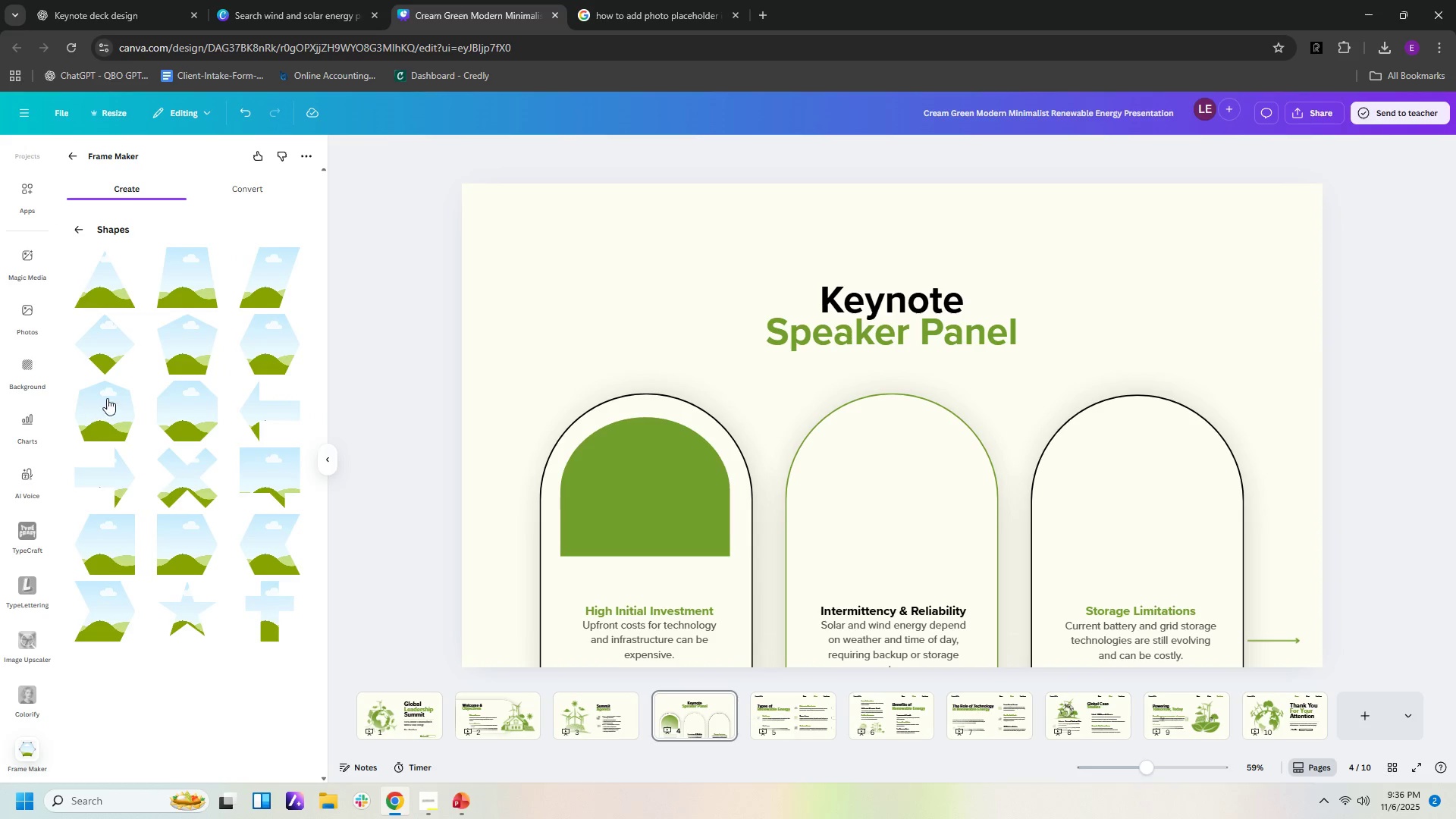 
left_click([76, 229])
 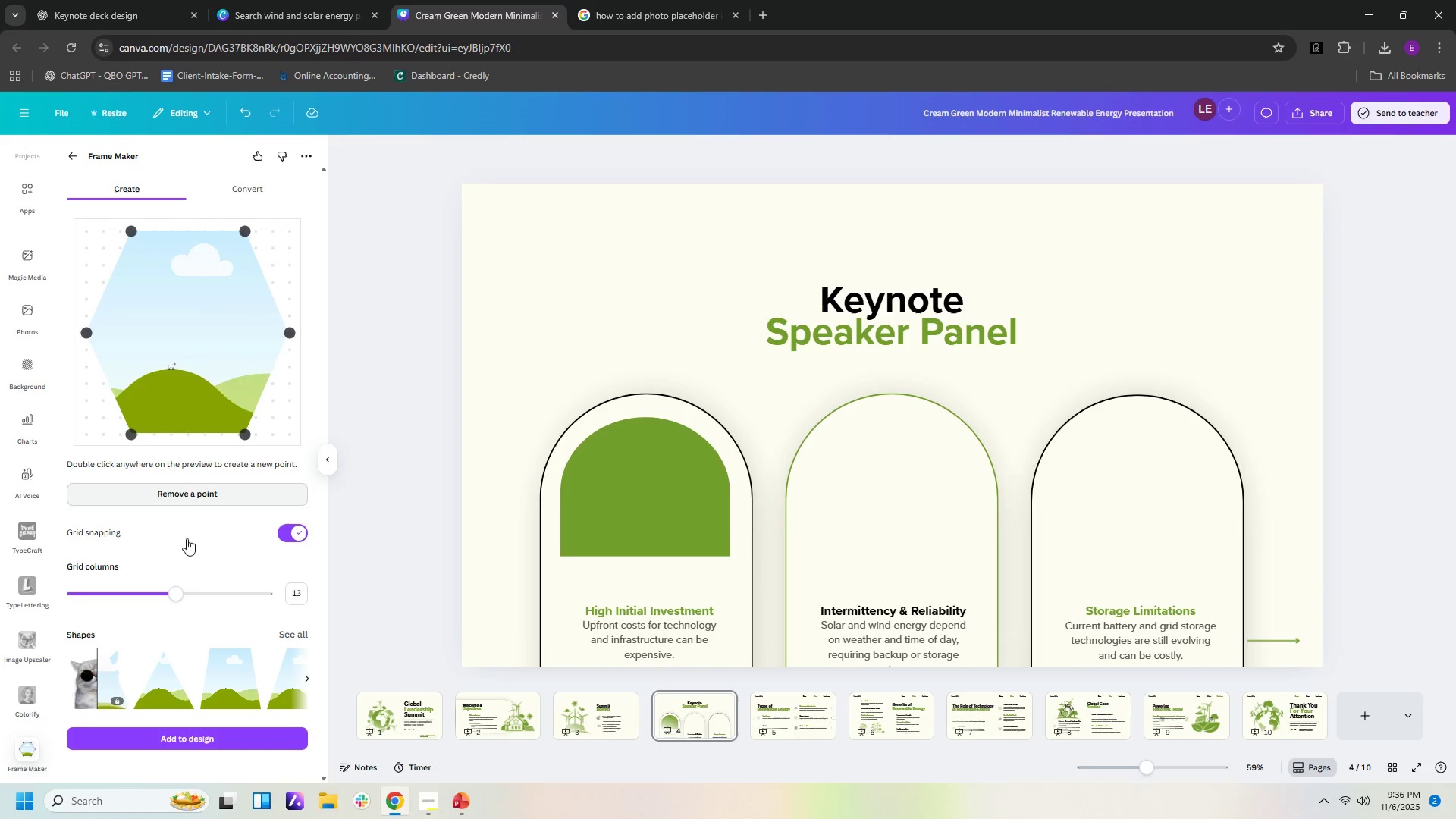 
scroll: coordinate [224, 561], scroll_direction: down, amount: 6.0
 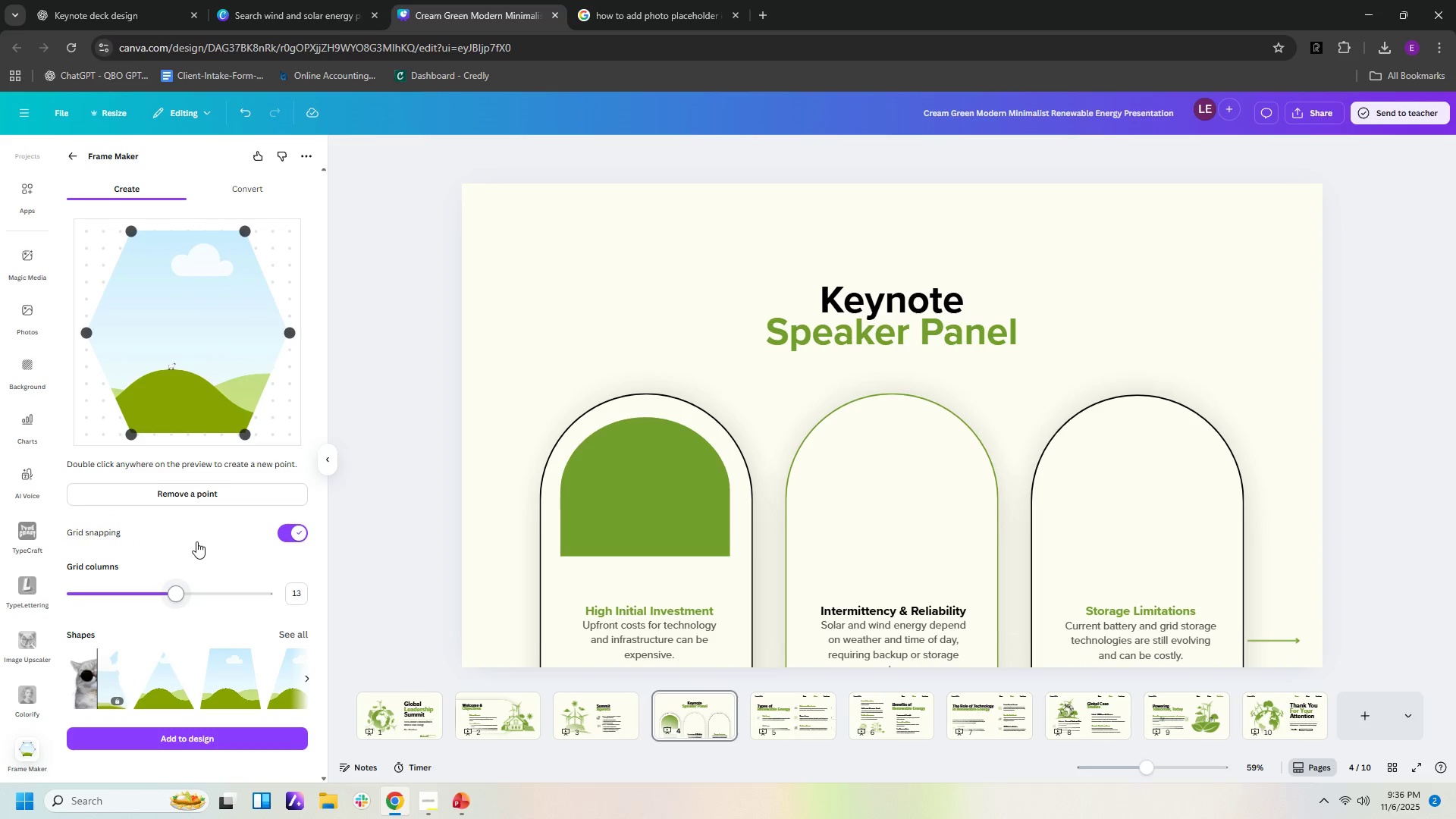 
wait(5.17)
 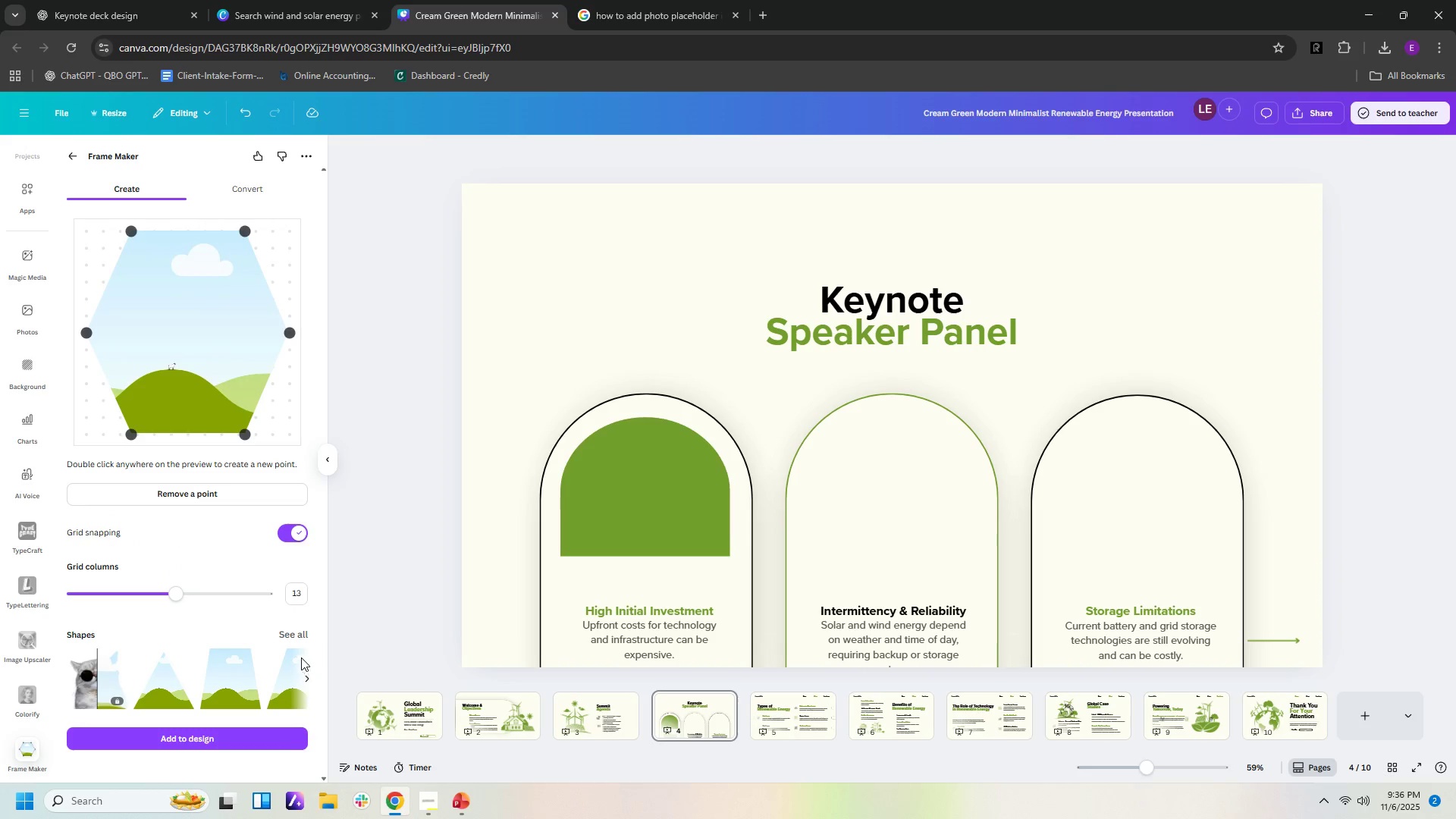 
left_click([293, 637])
 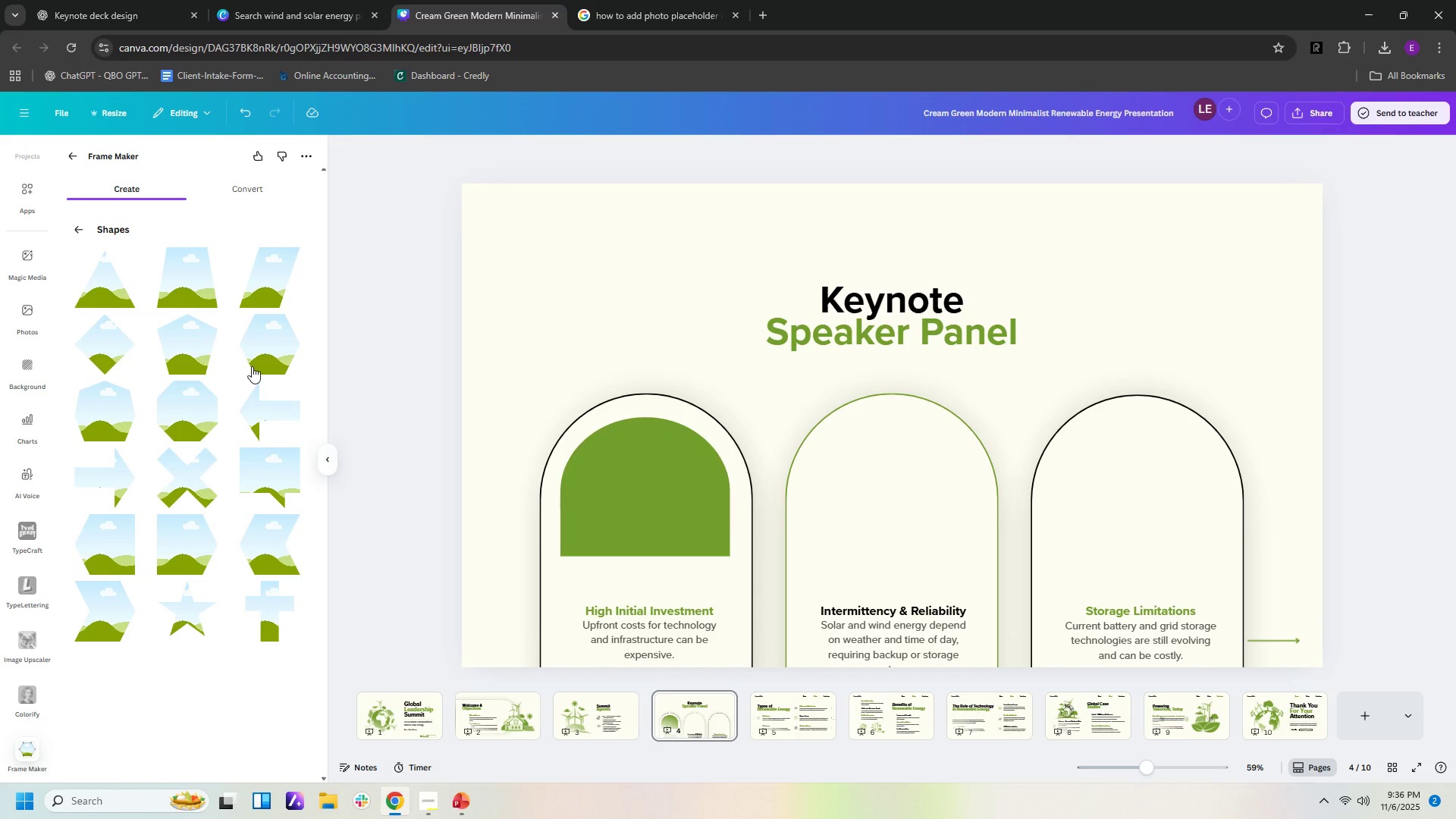 
wait(8.49)
 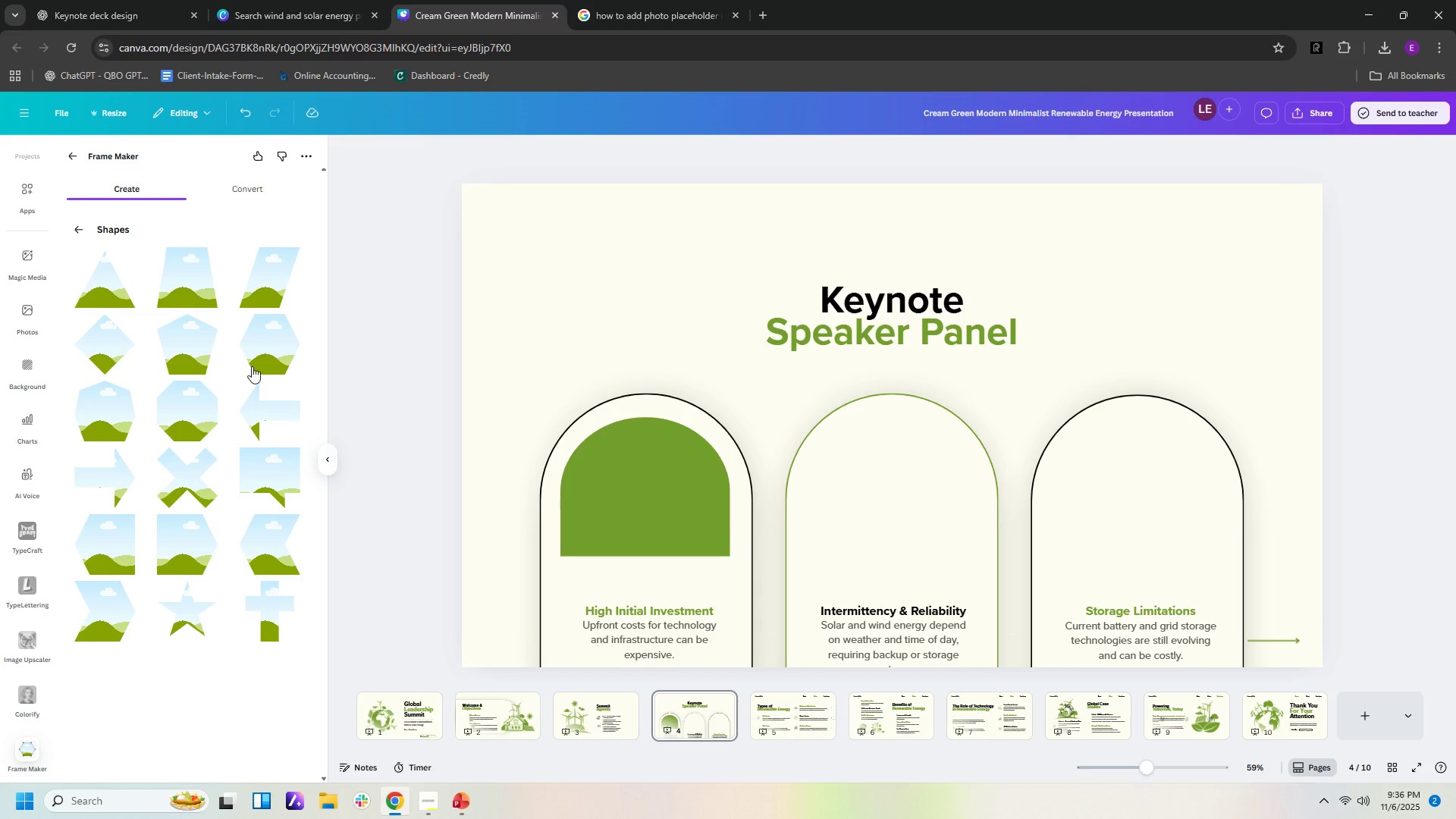 
left_click([187, 268])
 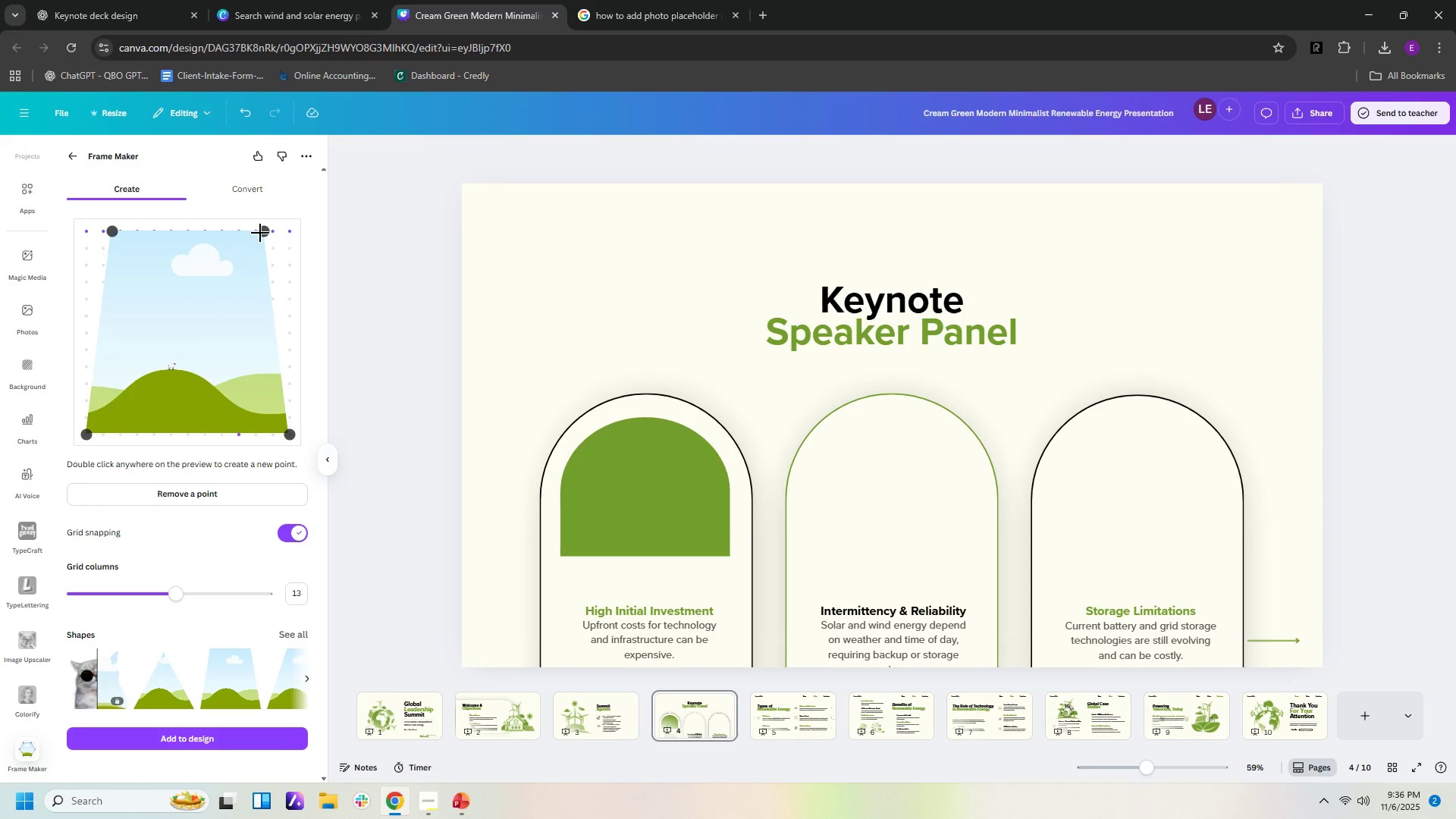 
left_click_drag(start_coordinate=[263, 233], to_coordinate=[261, 251])
 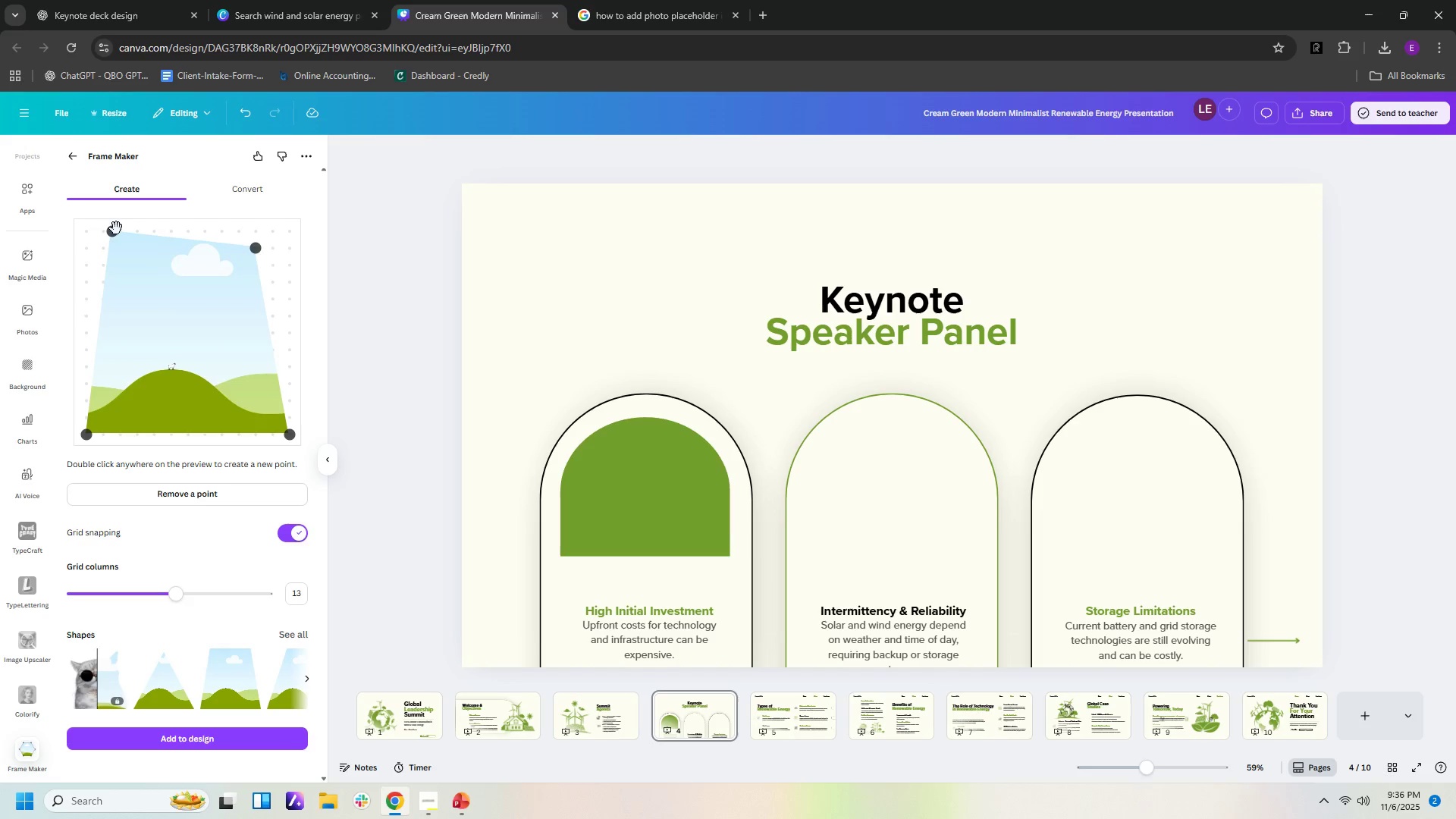 
left_click_drag(start_coordinate=[112, 229], to_coordinate=[112, 223])
 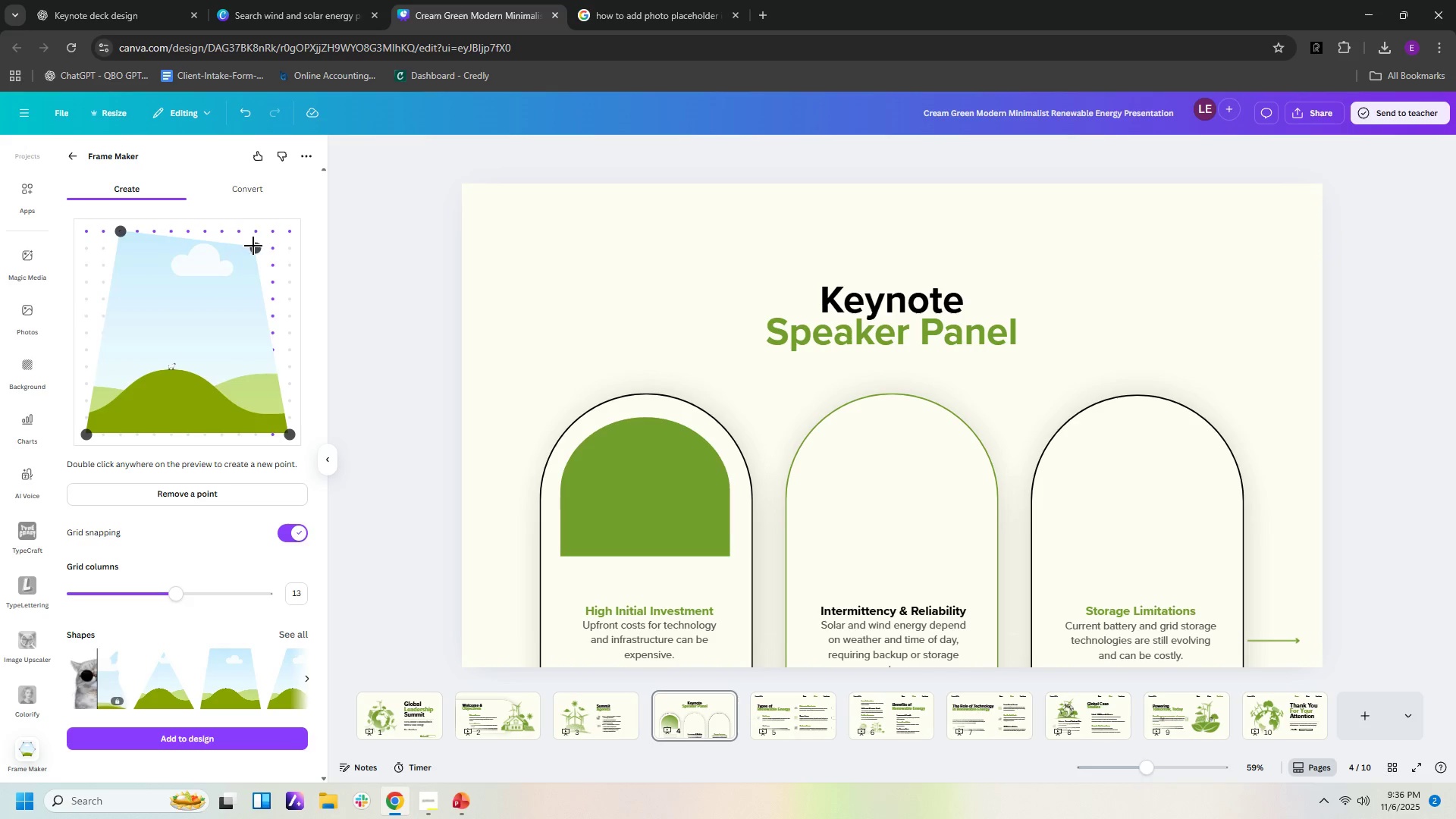 
left_click_drag(start_coordinate=[253, 246], to_coordinate=[260, 228])
 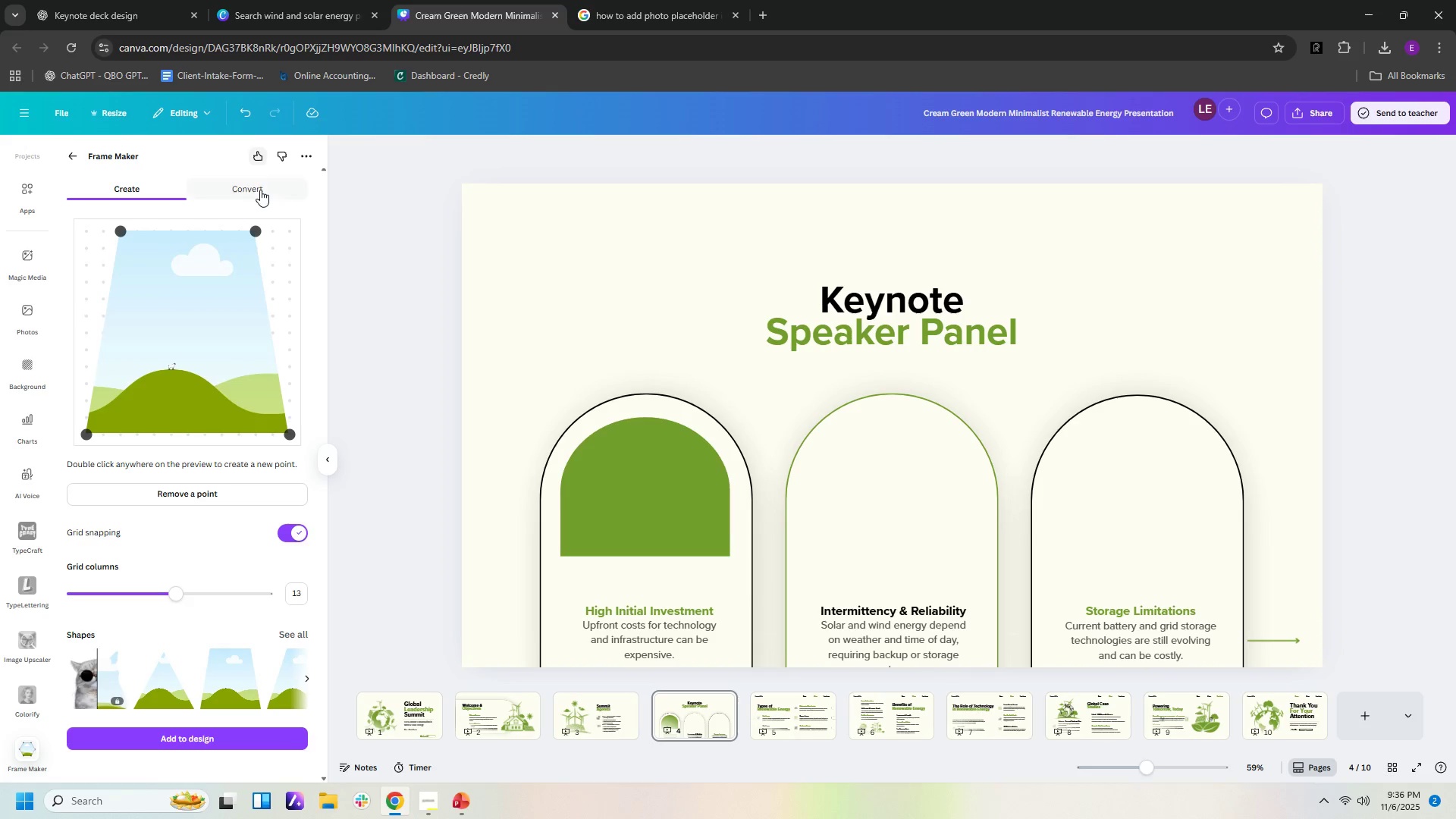 
left_click([260, 190])
 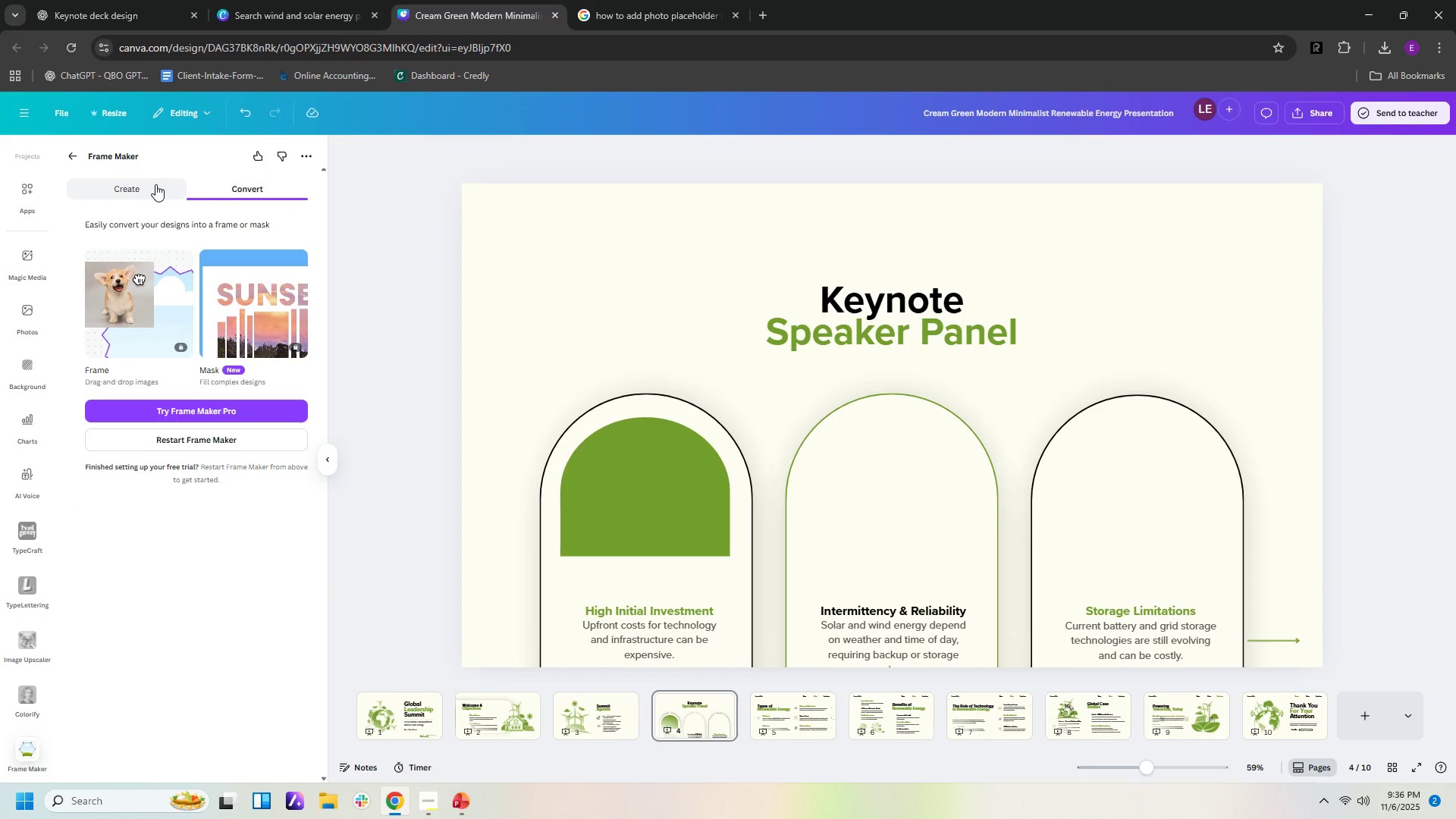 
left_click([155, 184])
 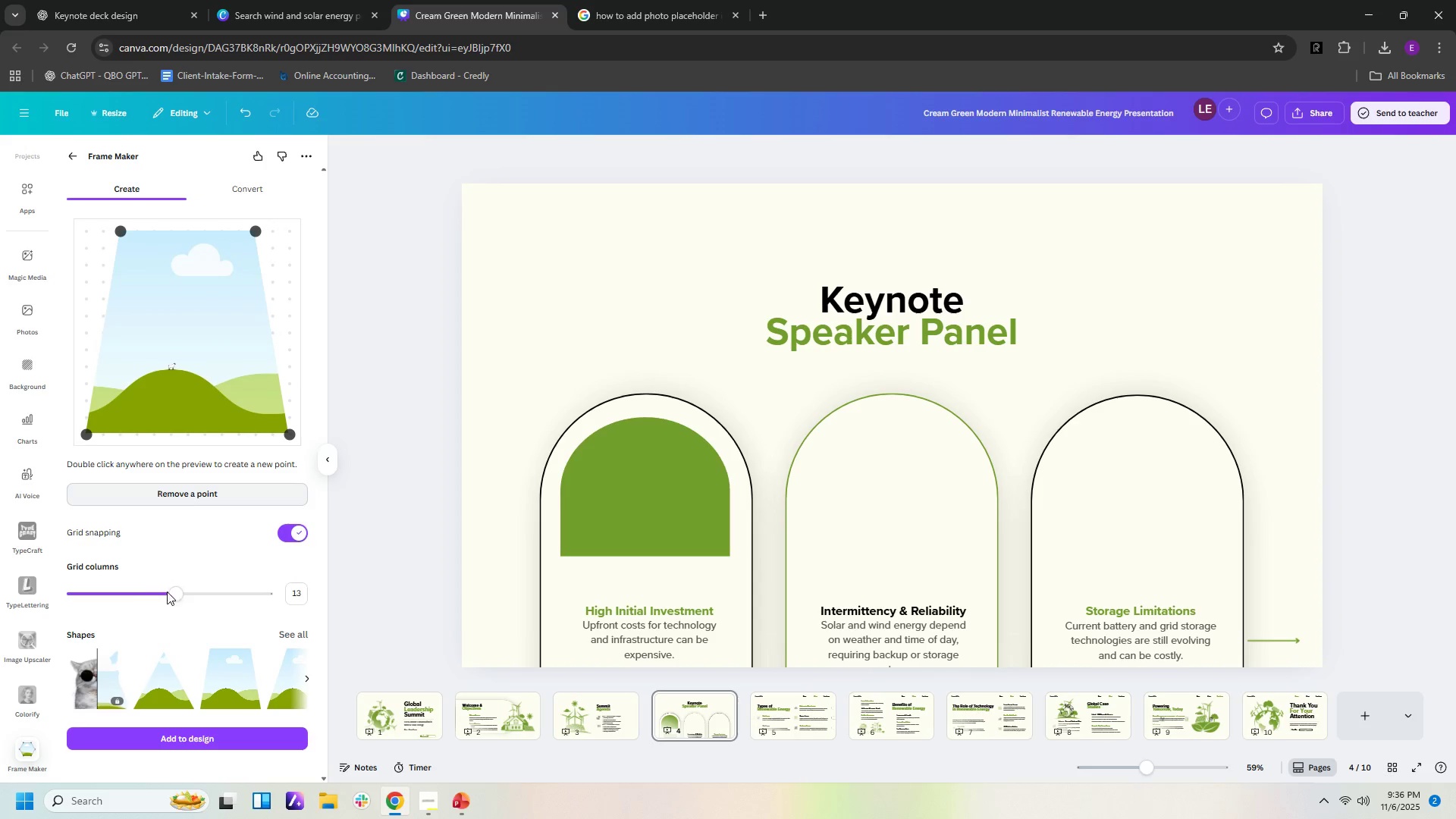 
left_click_drag(start_coordinate=[171, 594], to_coordinate=[162, 594])
 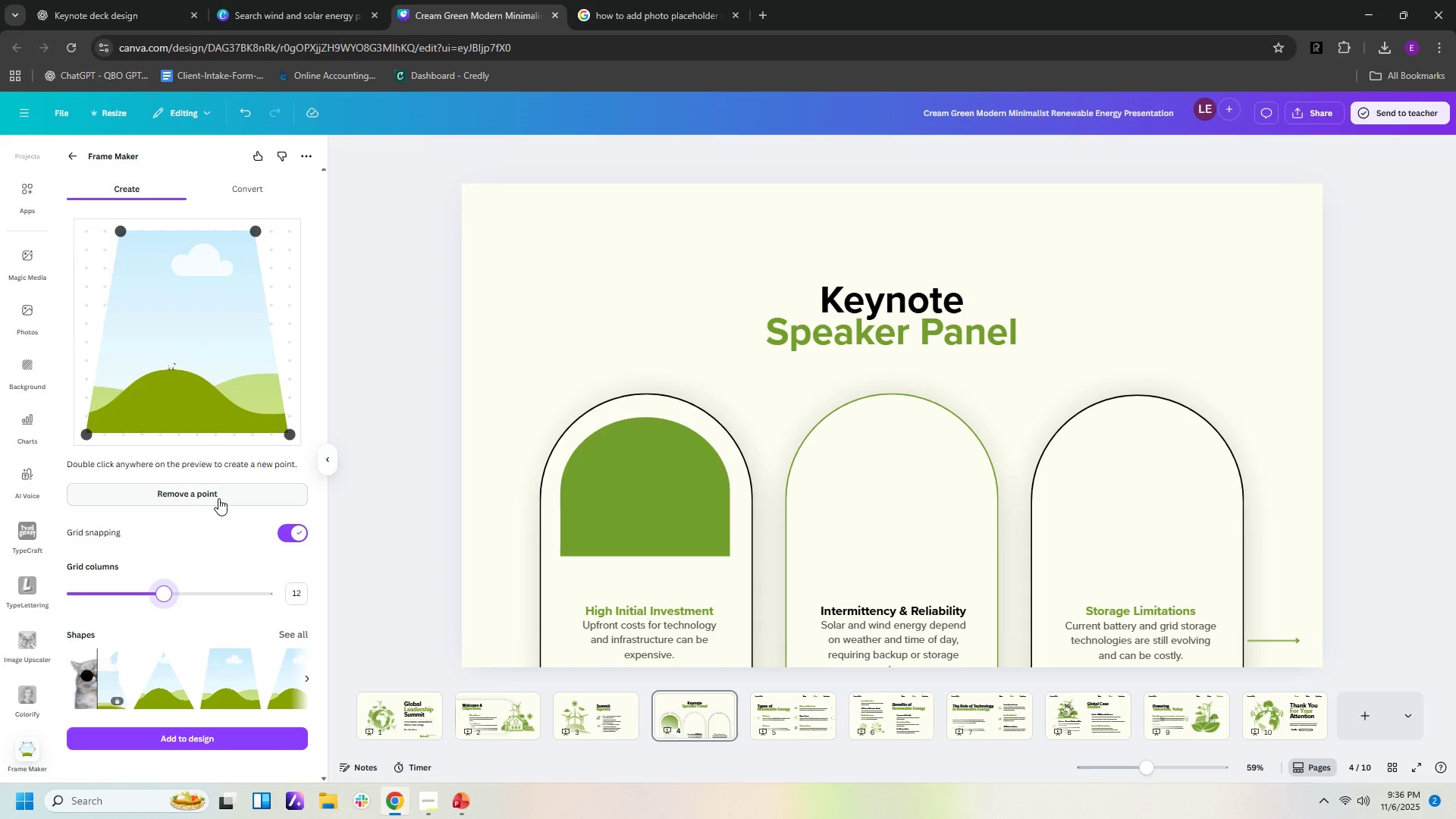 
left_click([218, 498])
 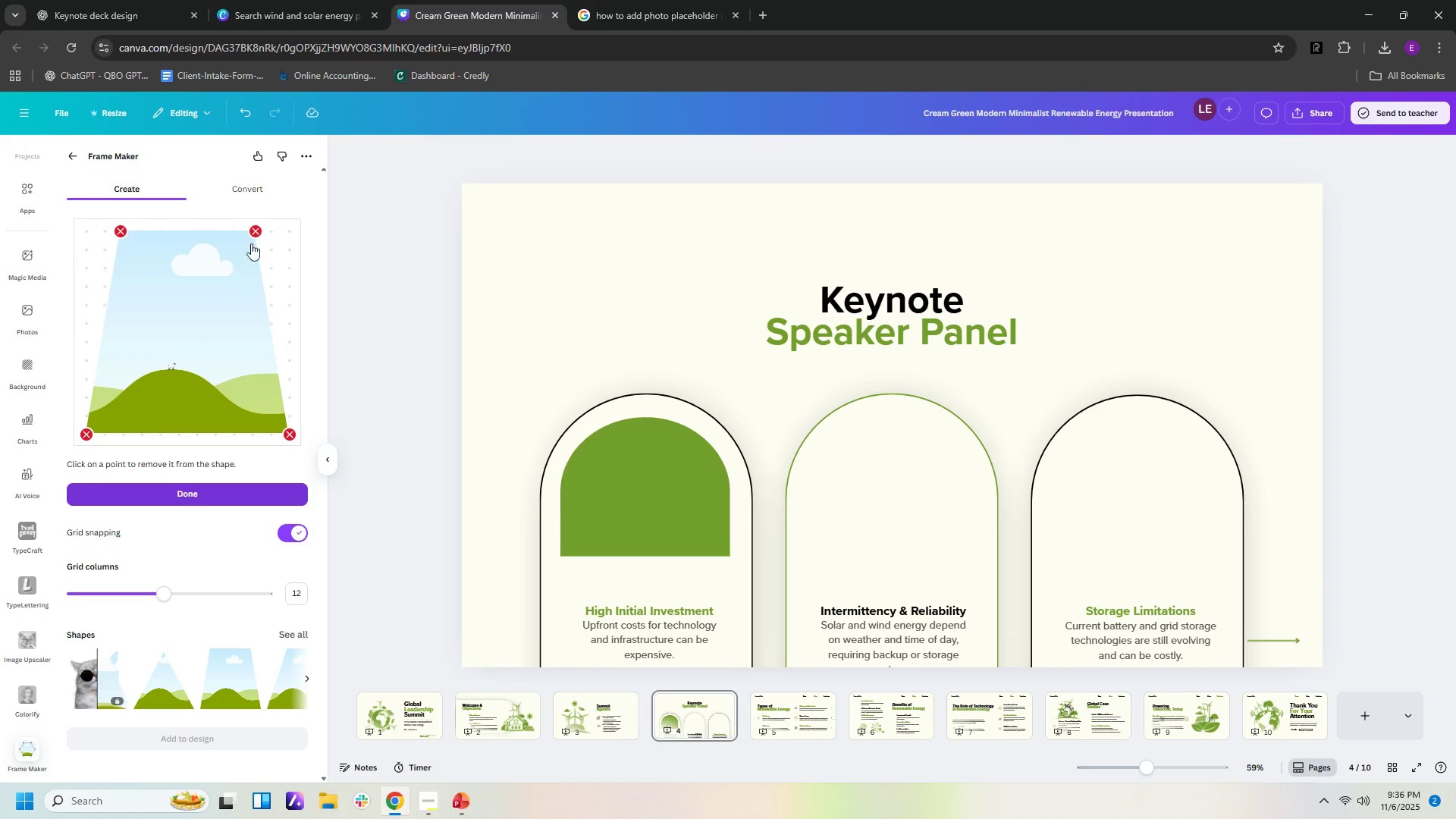 
left_click([256, 228])
 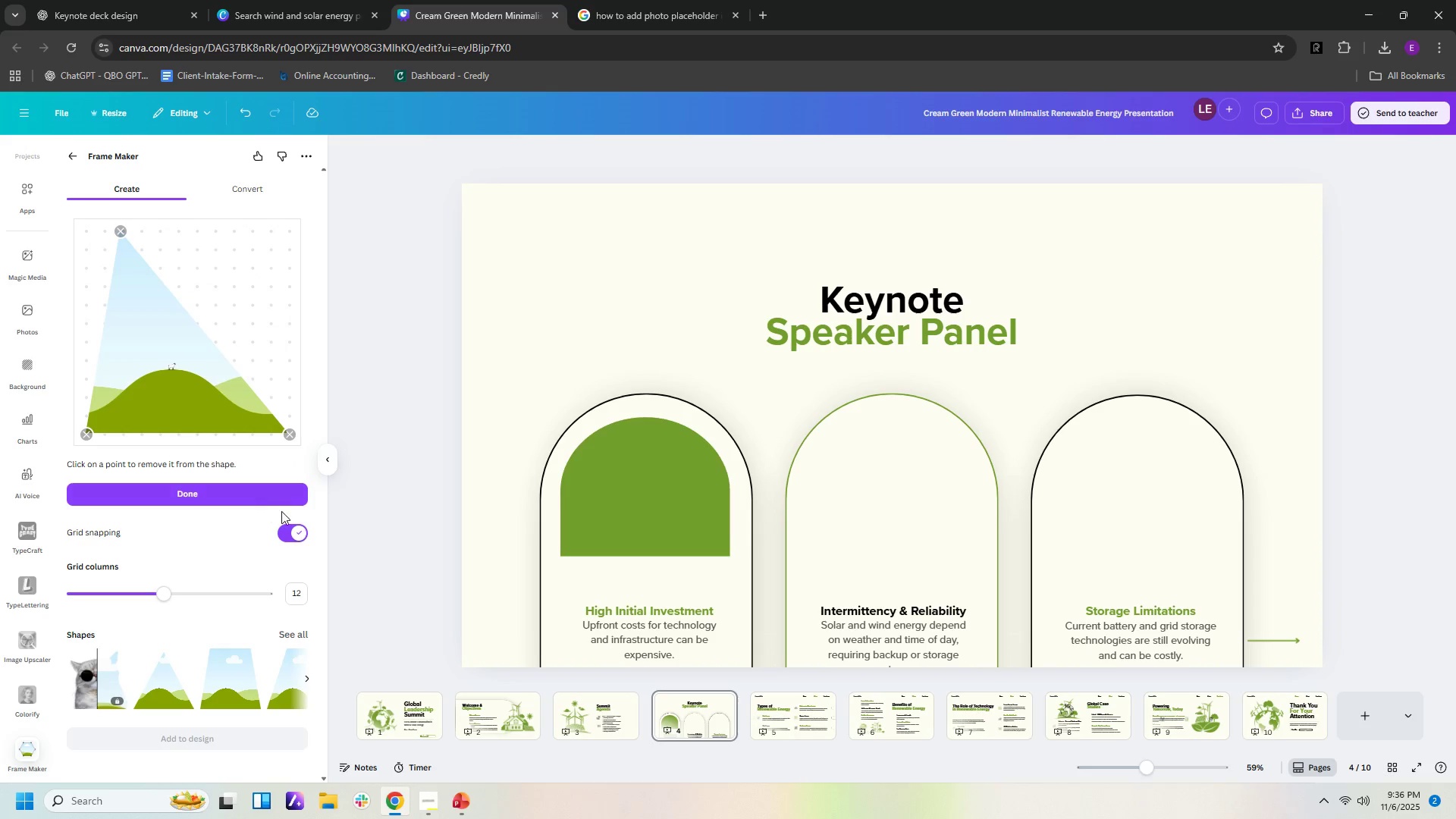 
key(Control+Z)
 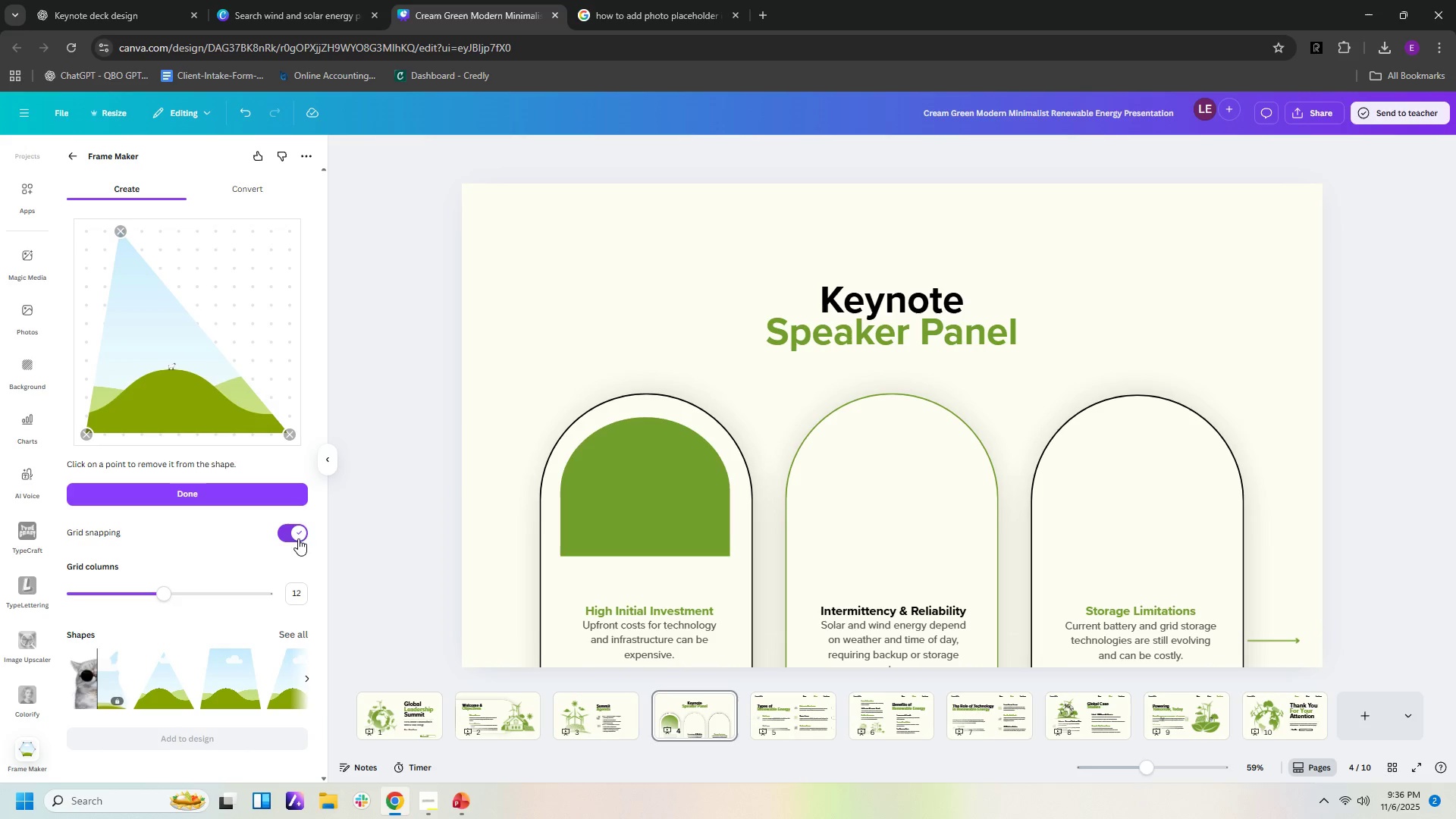 
left_click([298, 529])
 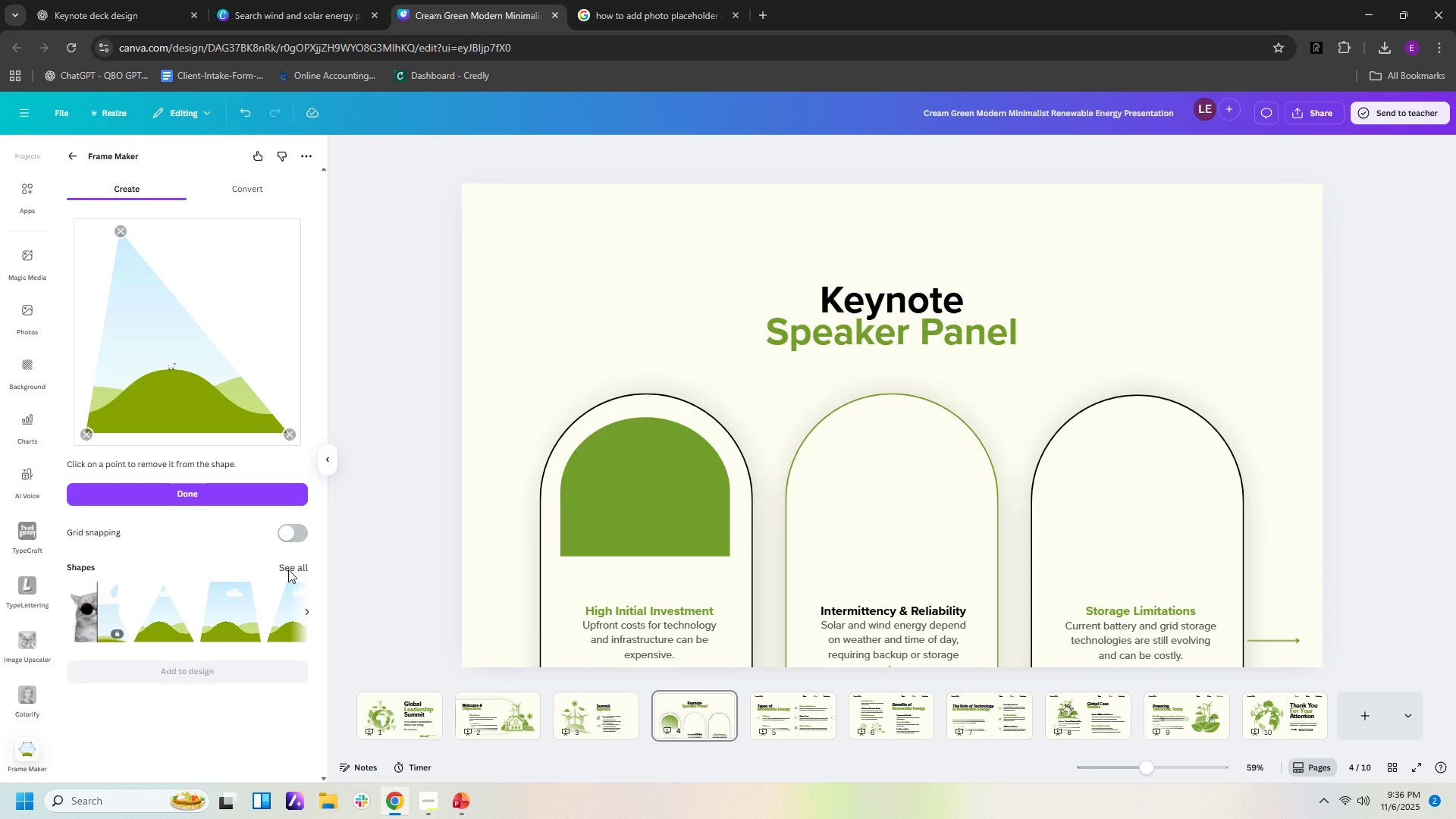 
wait(5.23)
 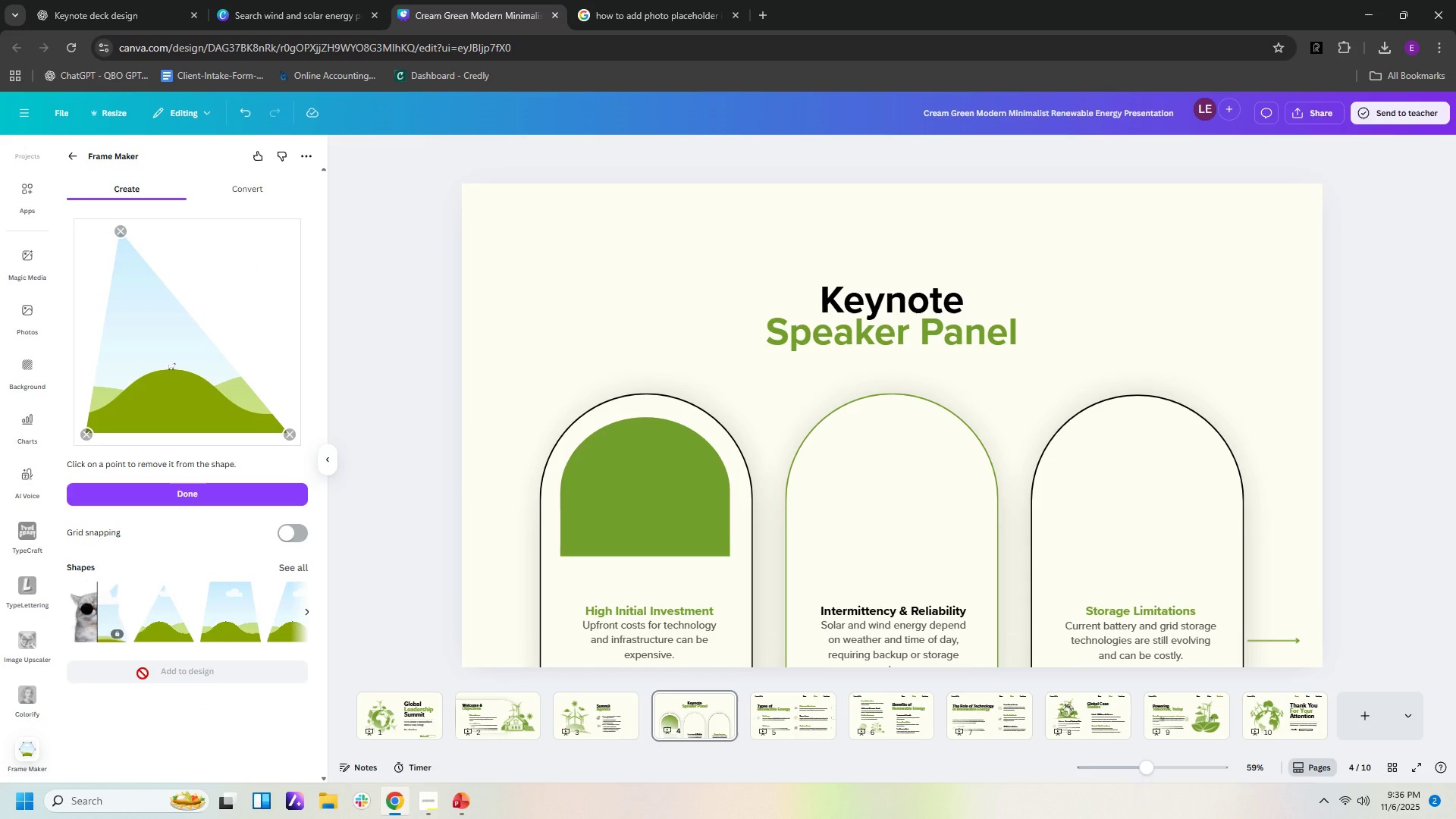 
left_click([307, 610])
 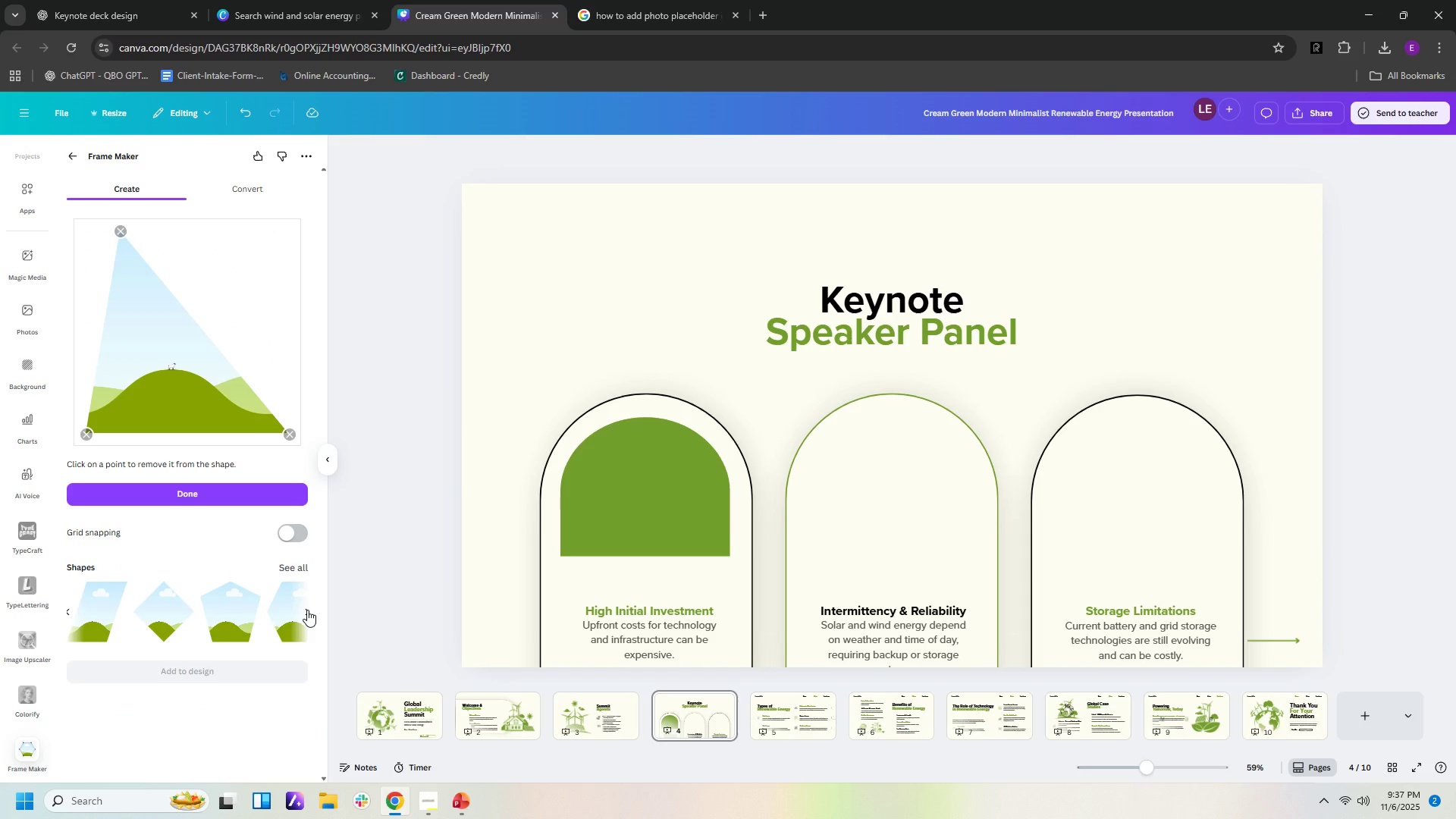 
left_click([307, 610])
 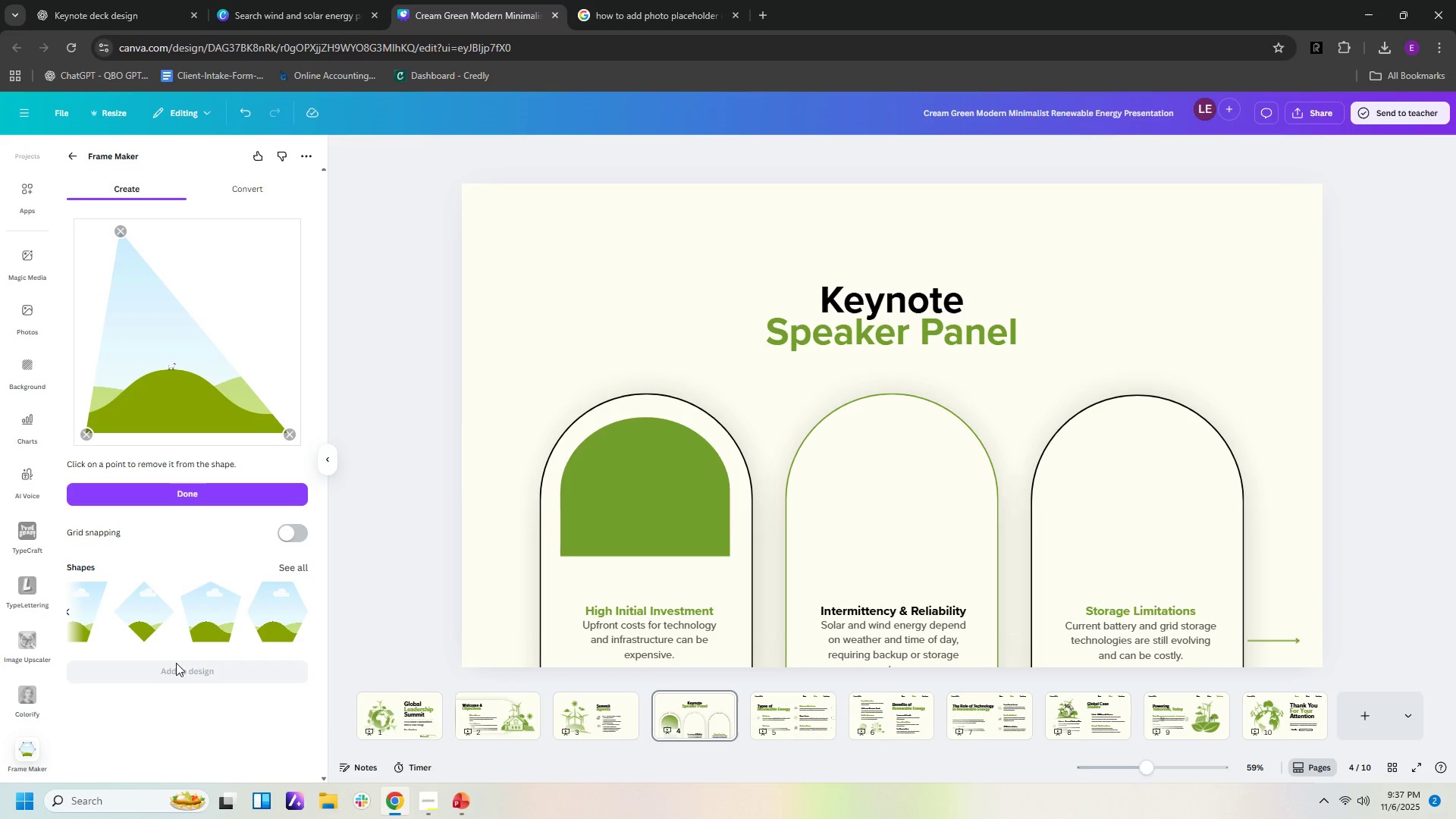 
scroll: coordinate [220, 608], scroll_direction: down, amount: 8.0
 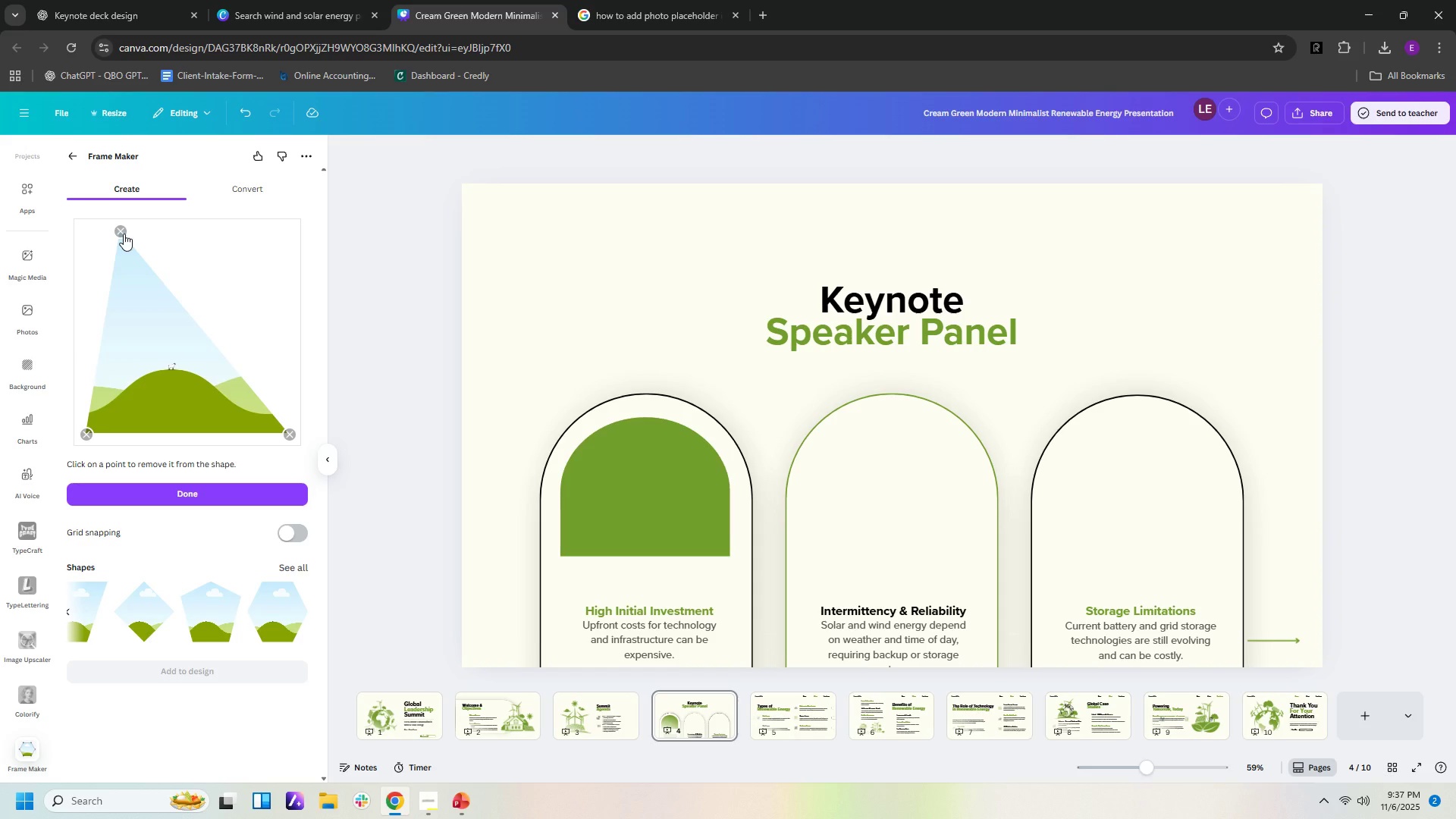 
wait(5.55)
 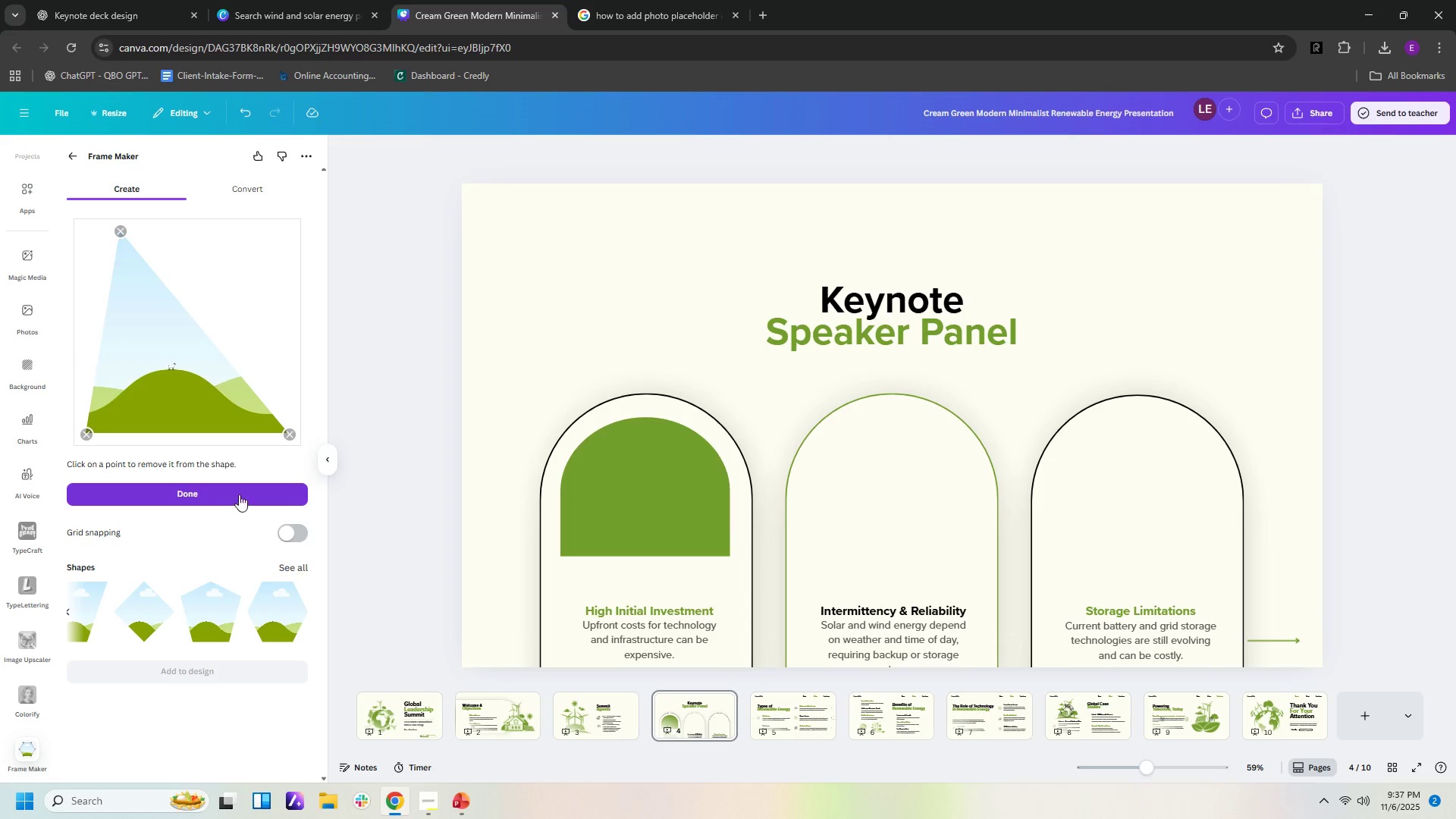 
left_click([251, 186])
 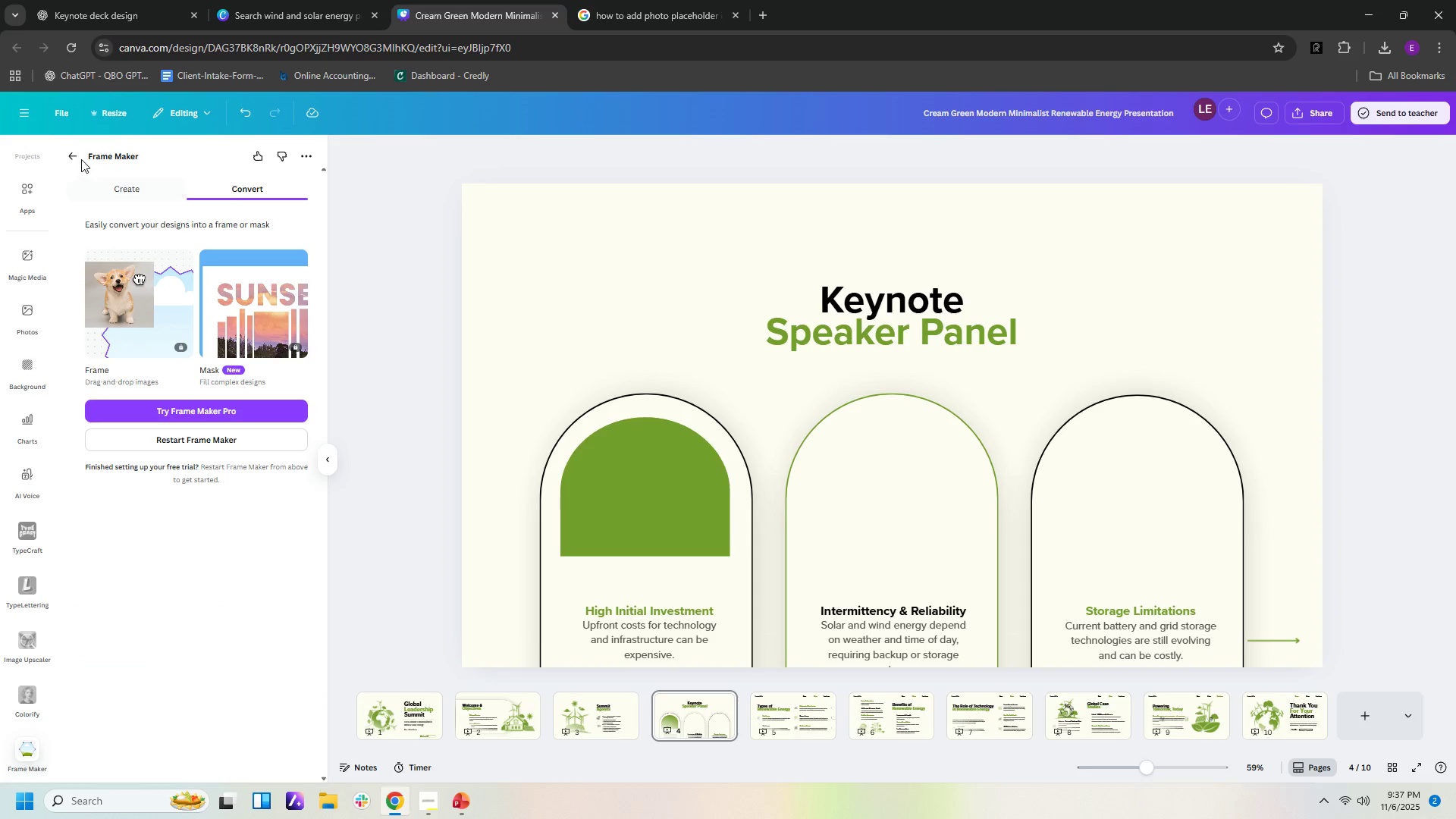 
left_click([67, 155])
 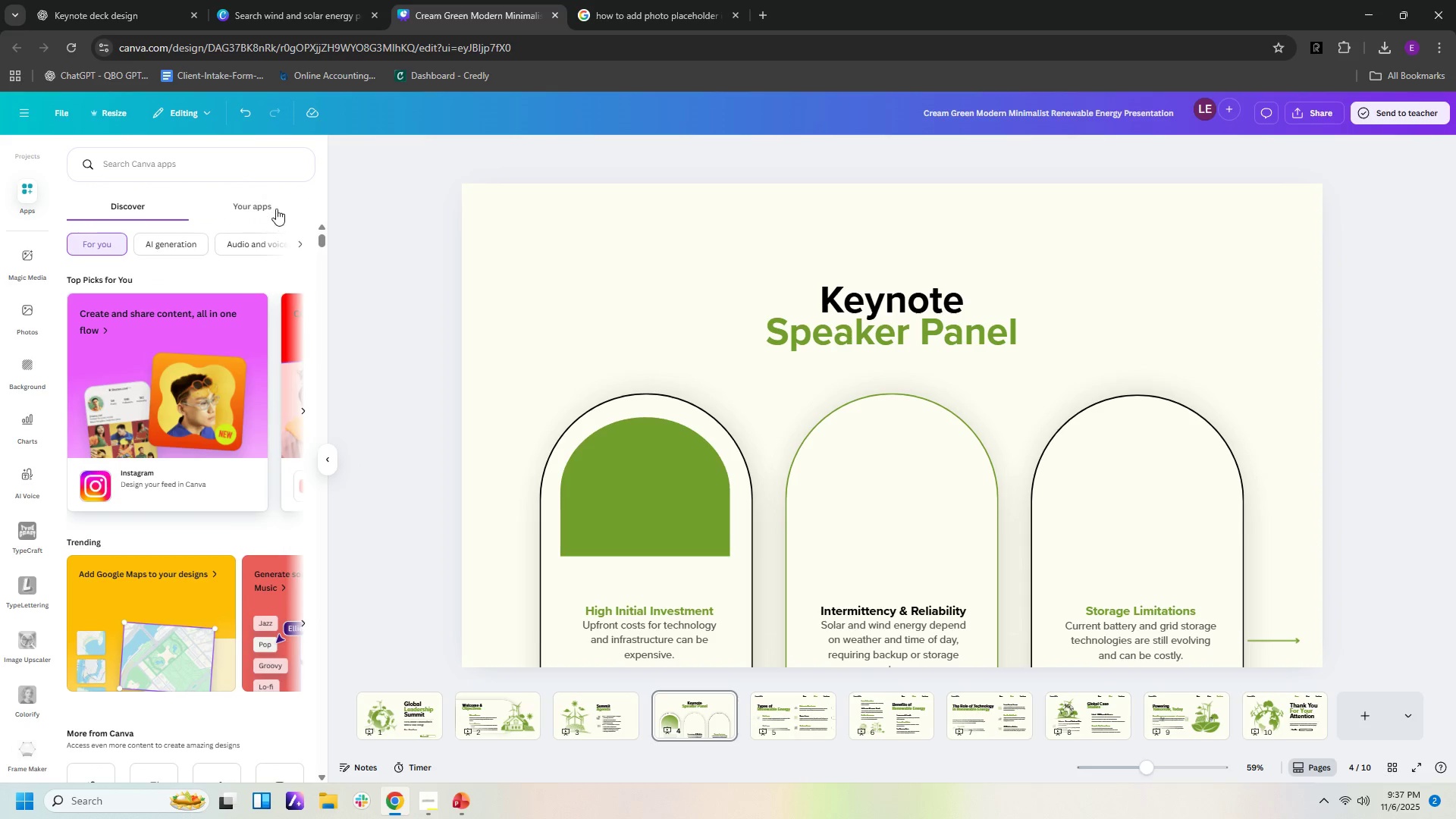 
scroll: coordinate [264, 529], scroll_direction: down, amount: 5.0
 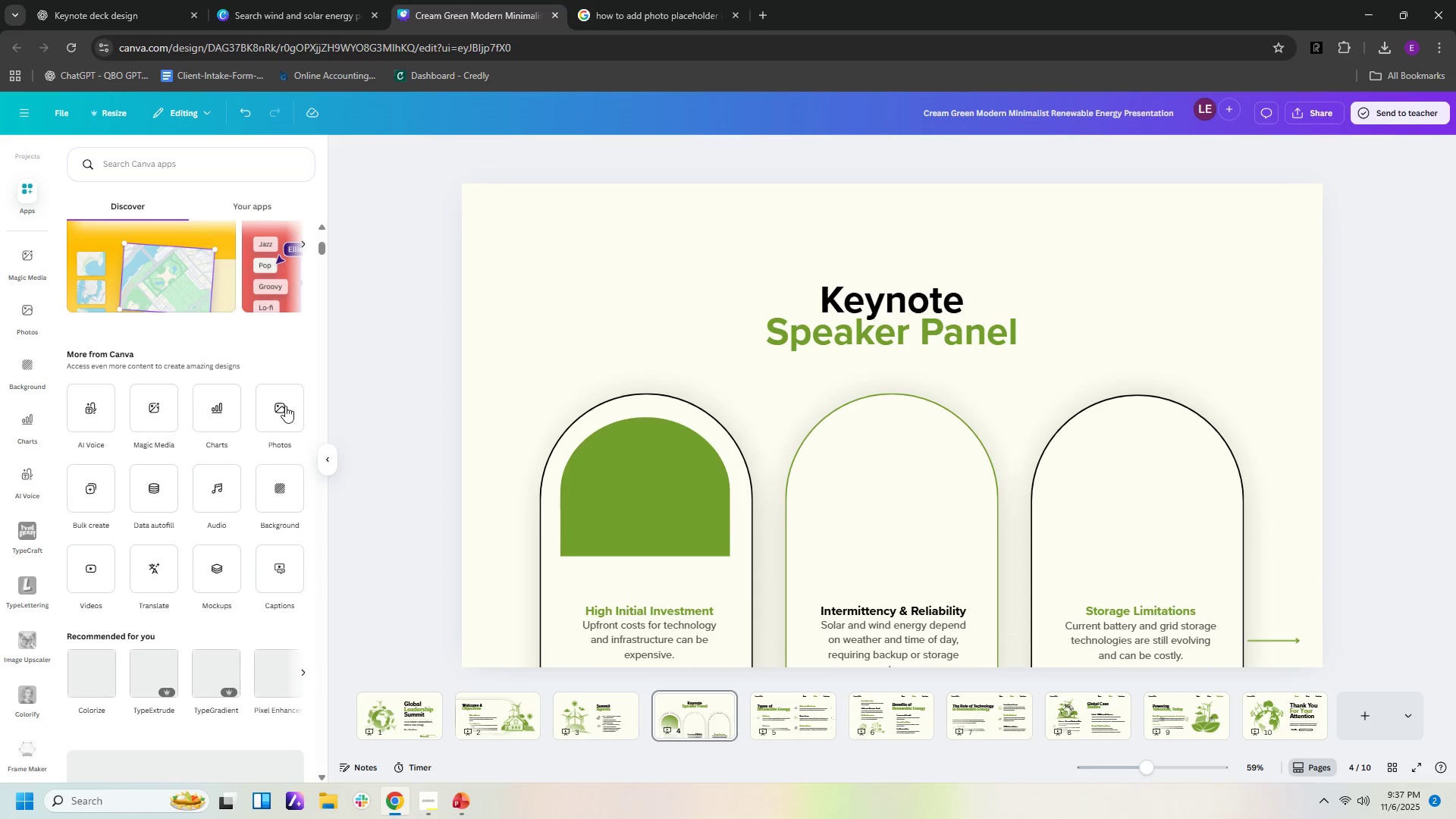 
left_click([285, 406])
 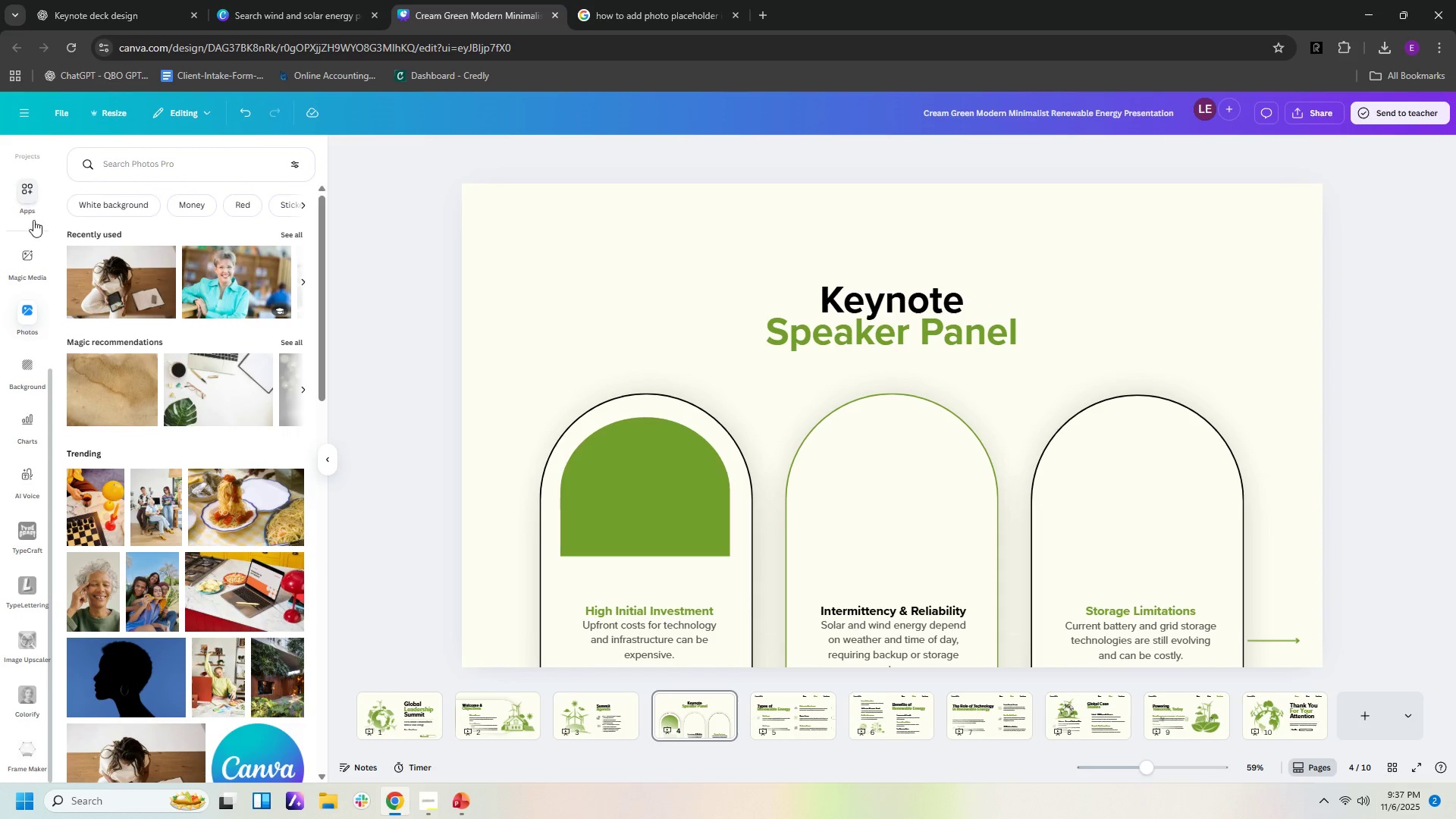 
wait(6.24)
 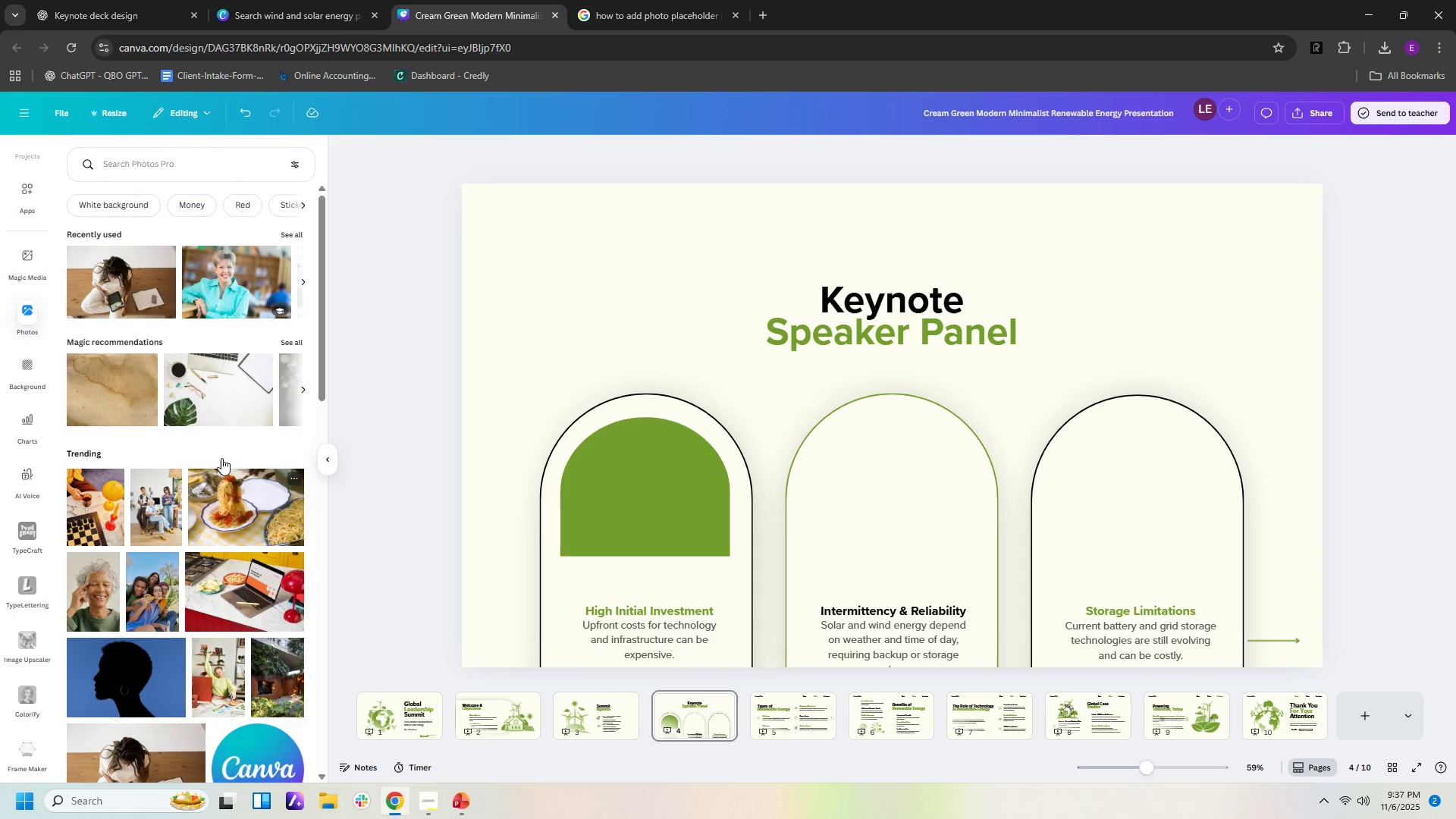 
scroll: coordinate [43, 249], scroll_direction: up, amount: 6.0
 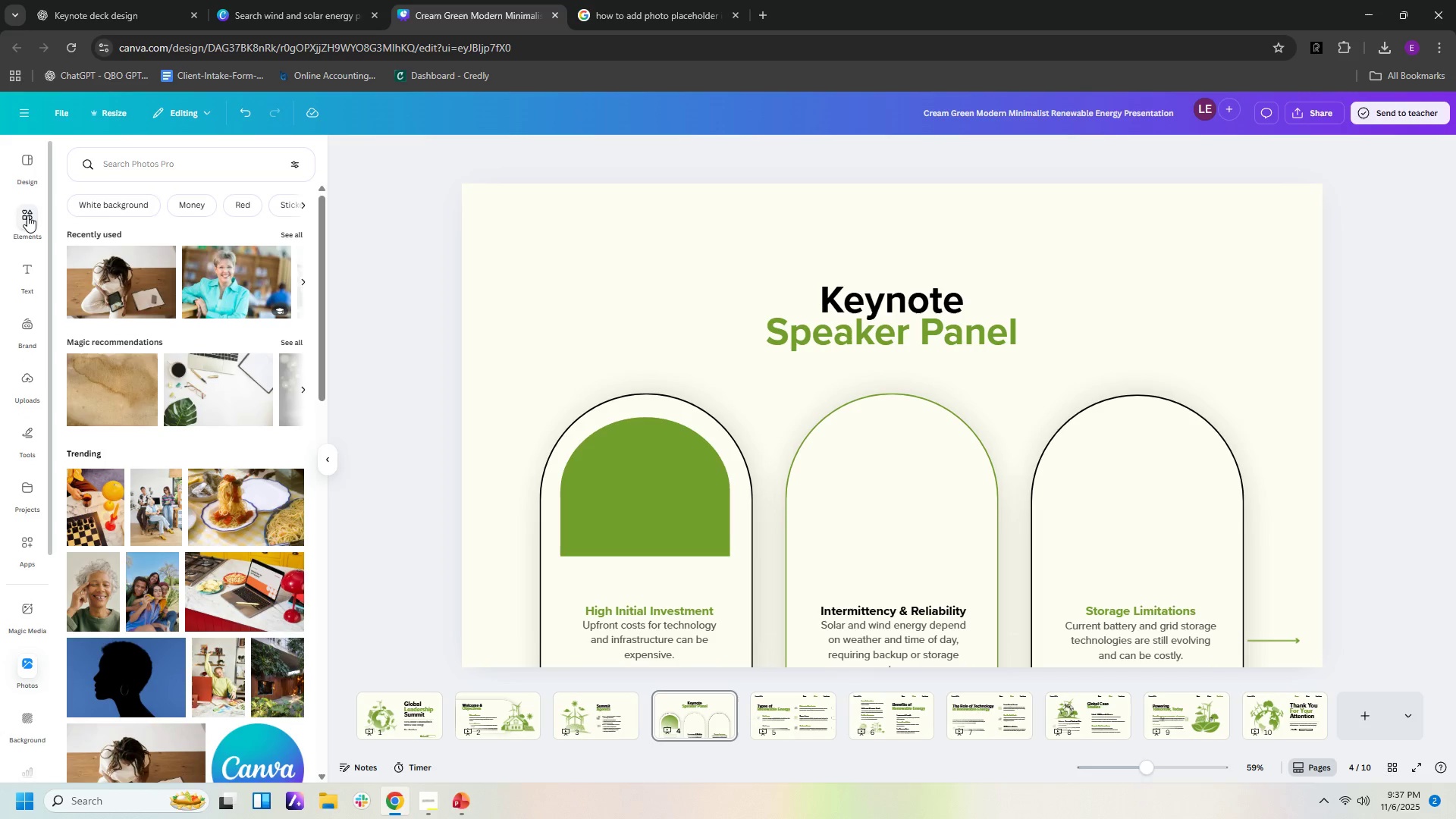 
left_click_drag(start_coordinate=[25, 215], to_coordinate=[27, 221])
 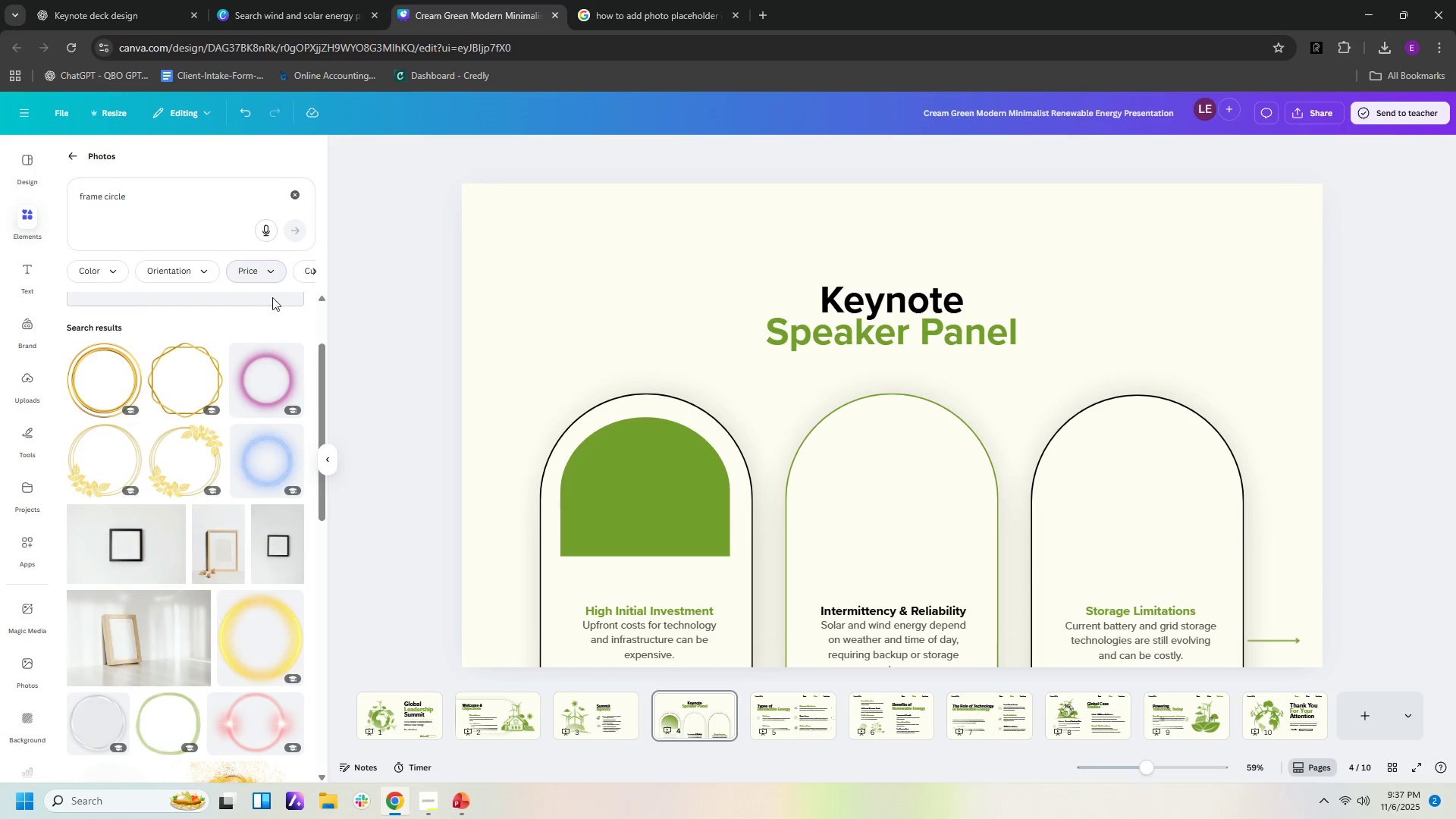 
scroll: coordinate [224, 406], scroll_direction: up, amount: 10.0
 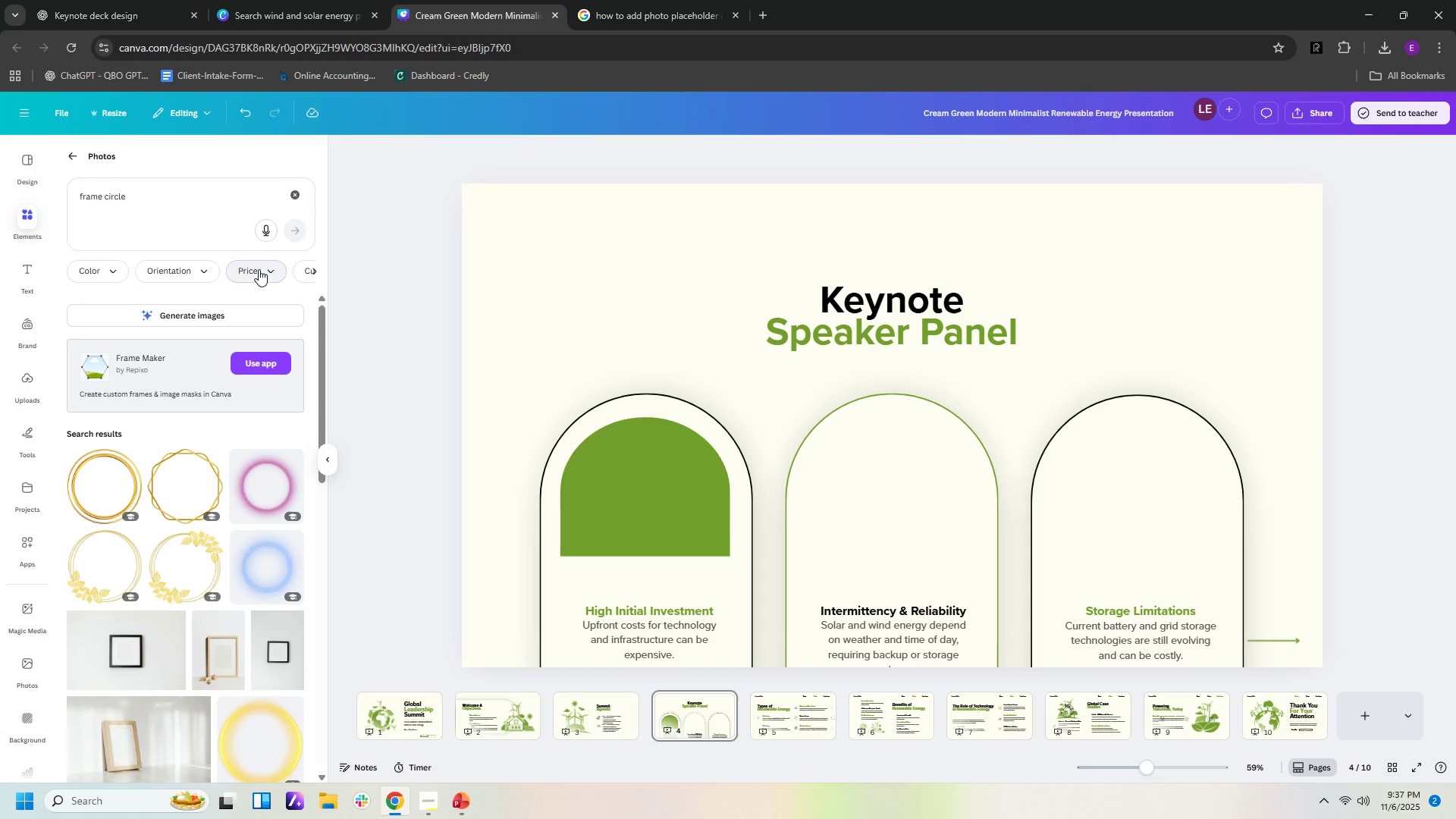 
left_click([315, 271])
 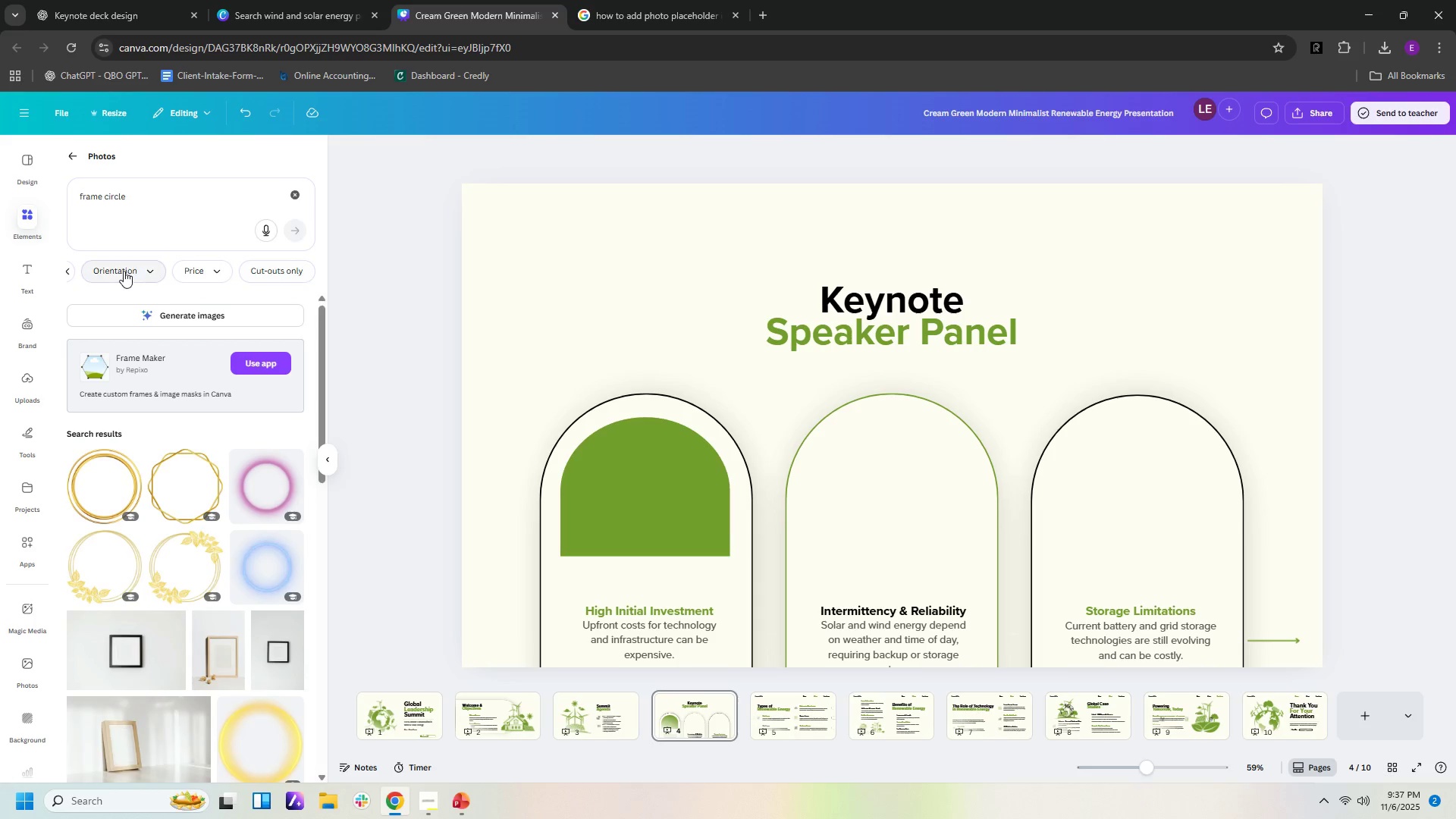 
scroll: coordinate [216, 657], scroll_direction: down, amount: 7.0
 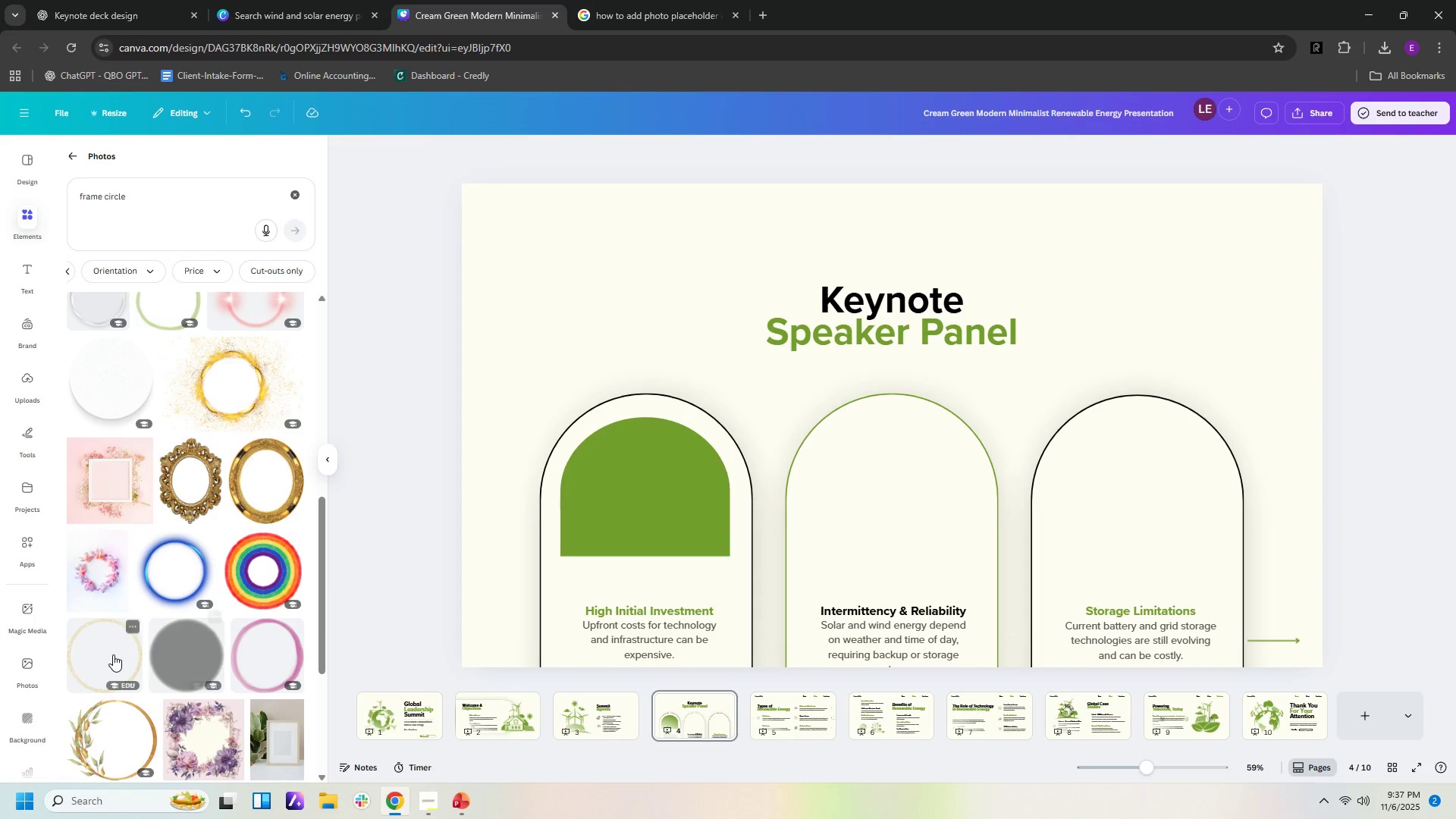 
left_click([112, 654])
 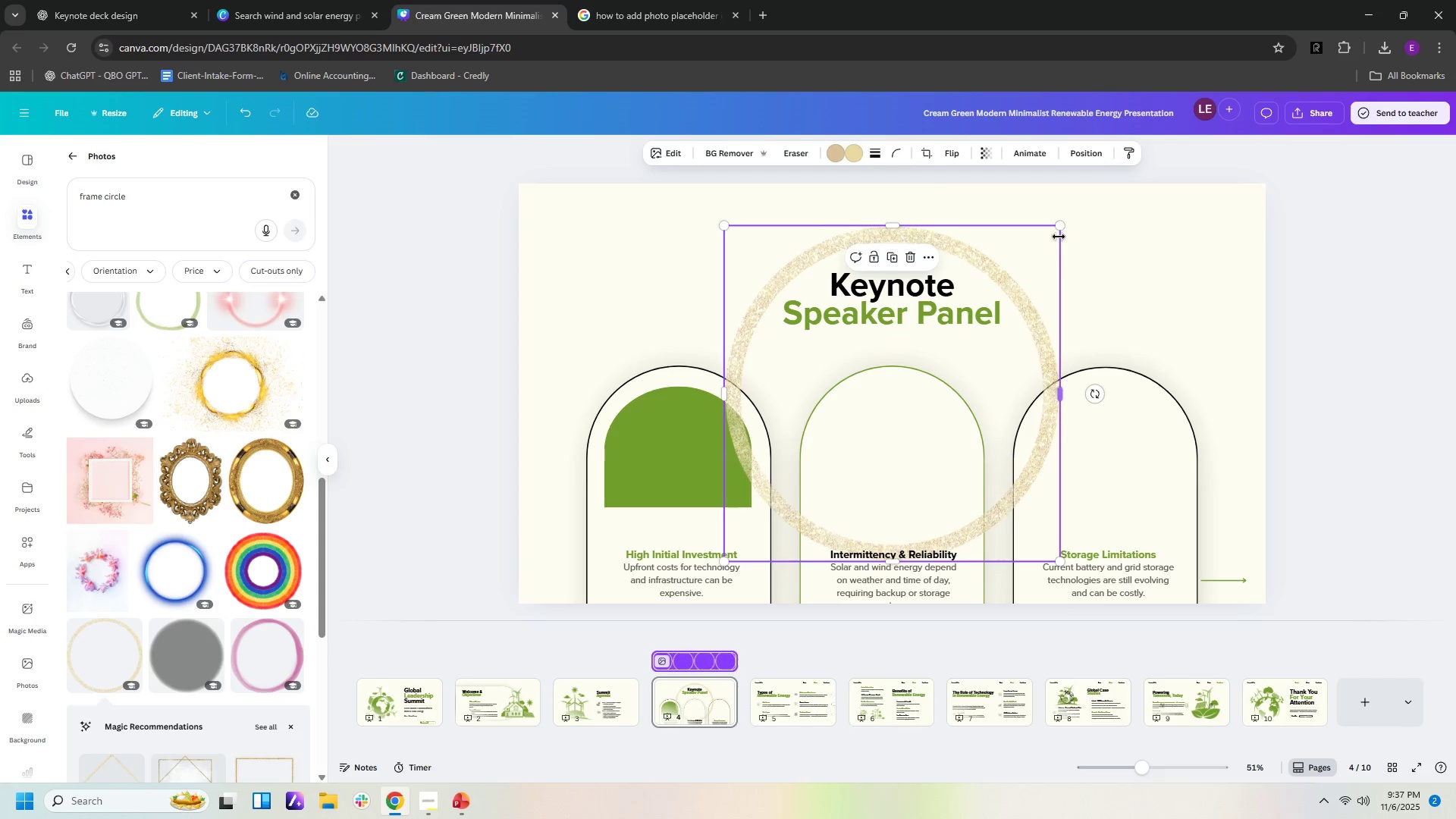 
left_click_drag(start_coordinate=[1060, 225], to_coordinate=[860, 413])
 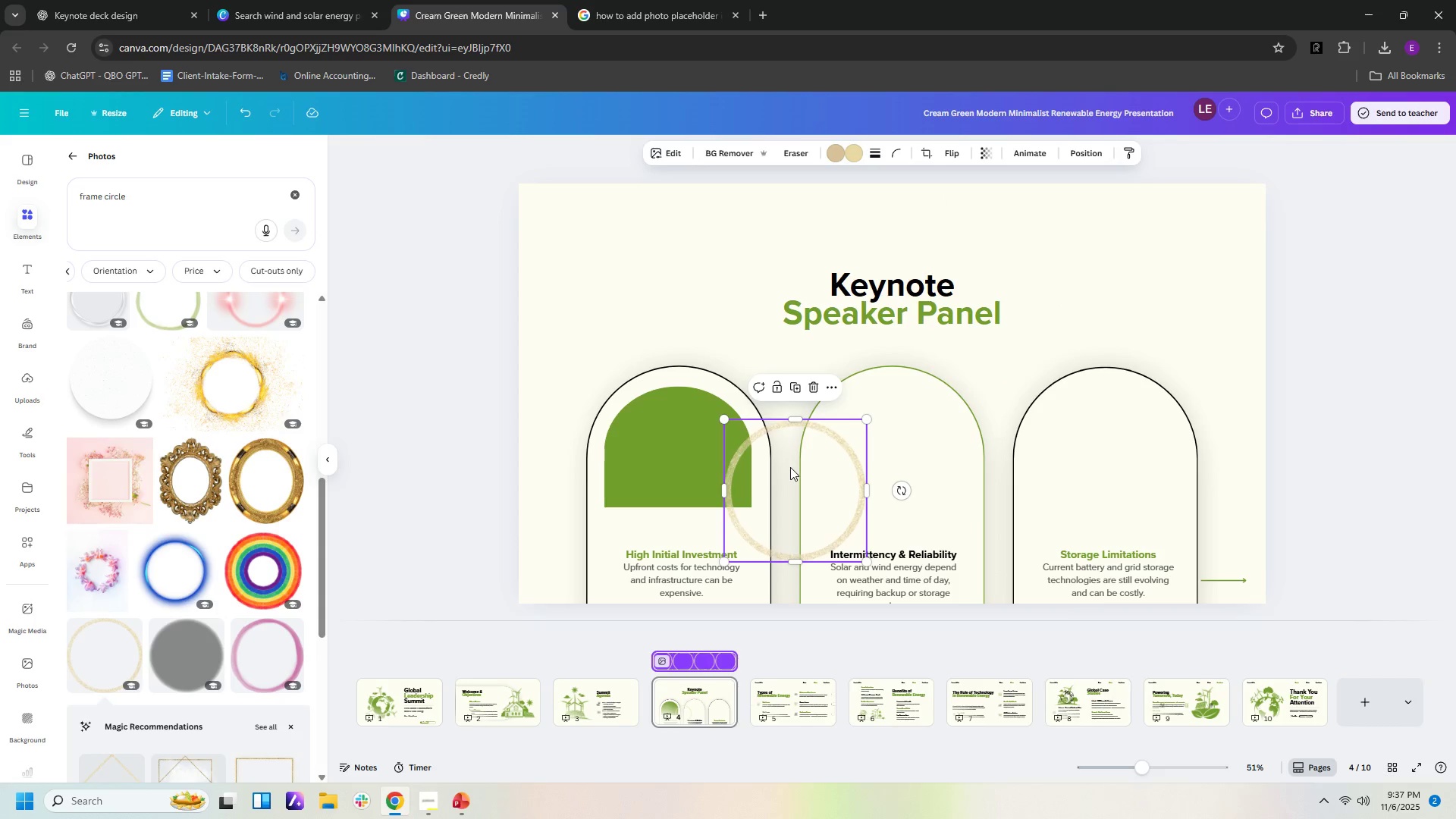 
left_click_drag(start_coordinate=[790, 467], to_coordinate=[673, 434])
 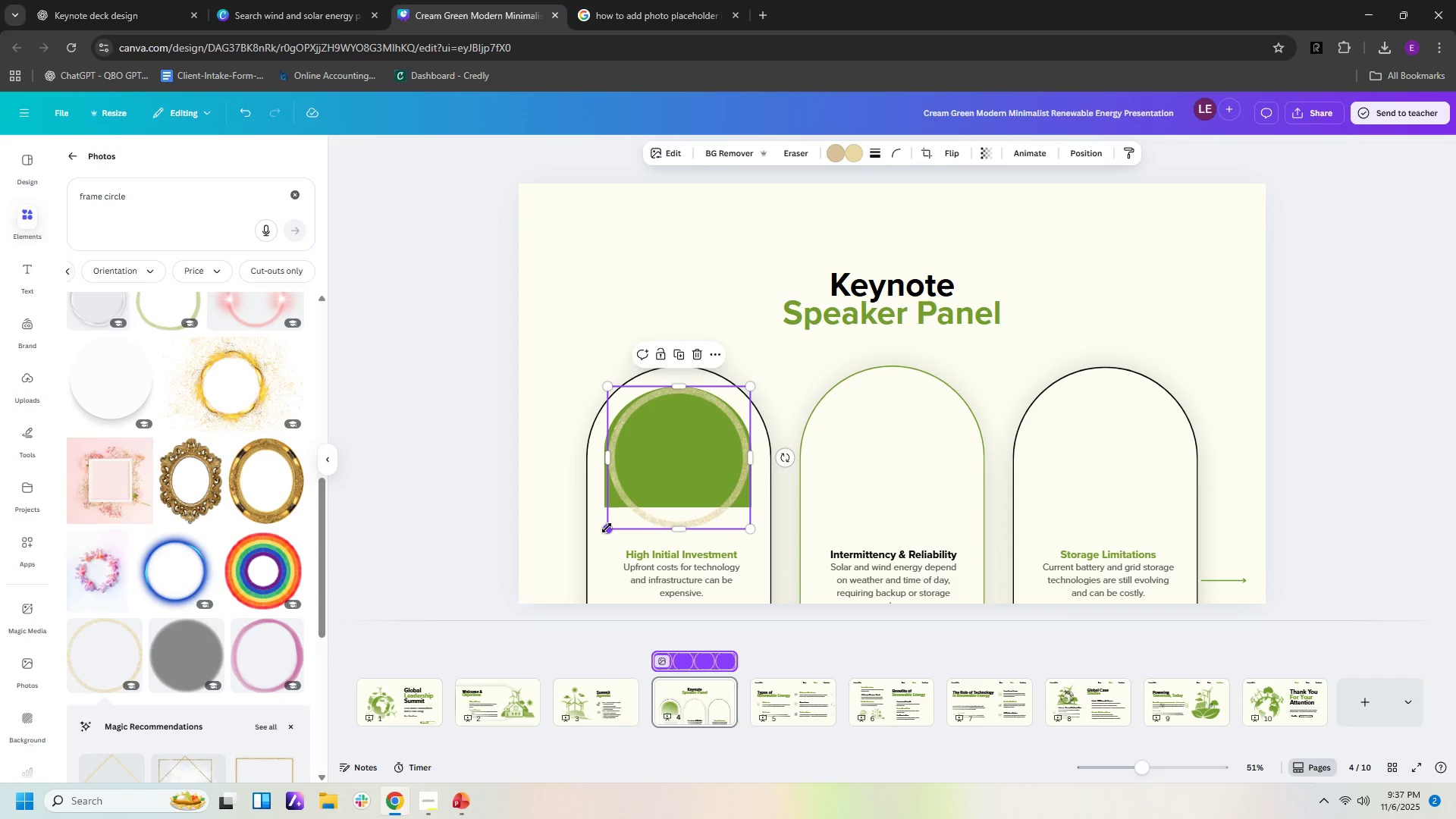 
left_click_drag(start_coordinate=[607, 528], to_coordinate=[599, 534])
 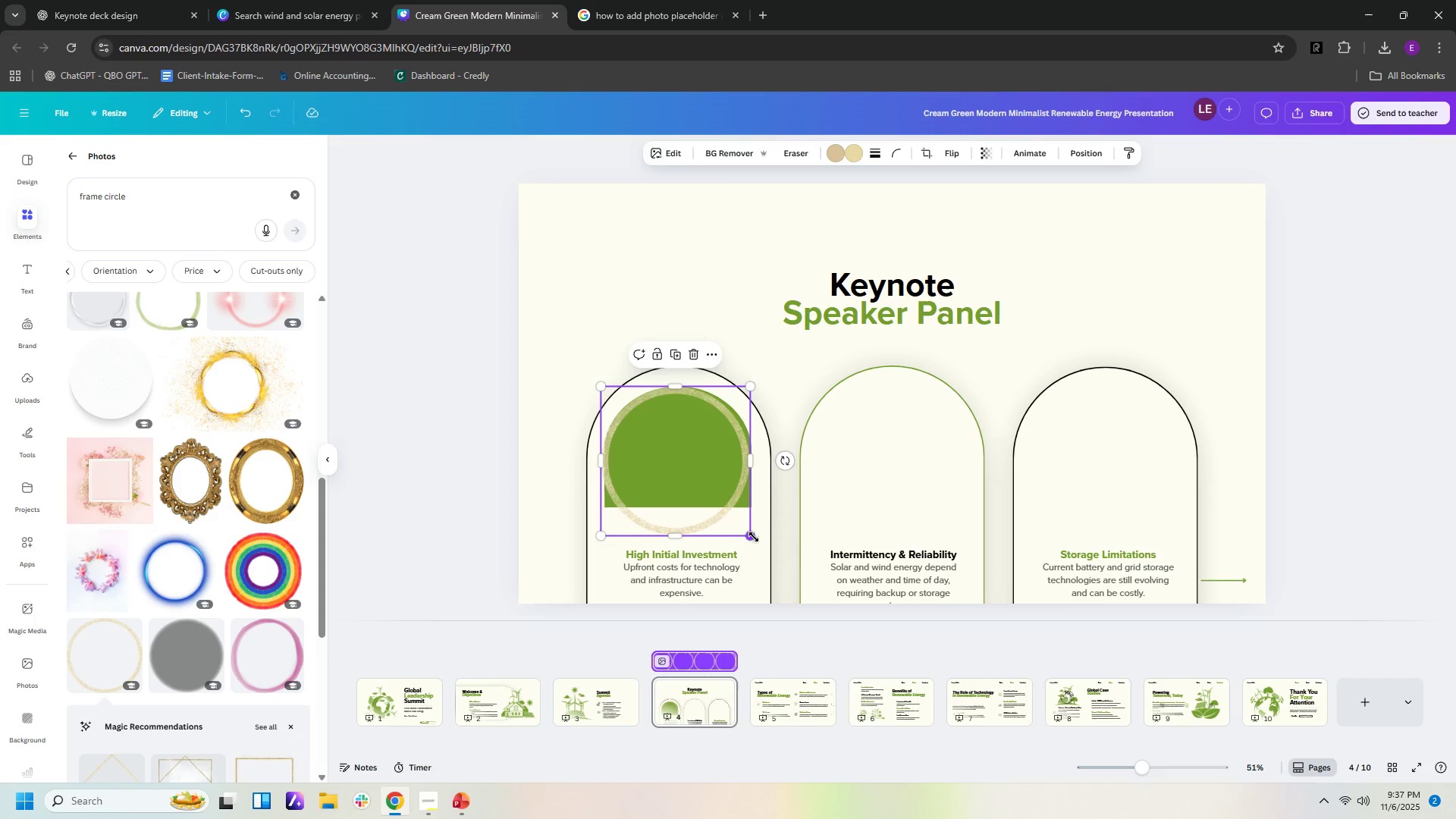 
left_click_drag(start_coordinate=[751, 537], to_coordinate=[755, 541])
 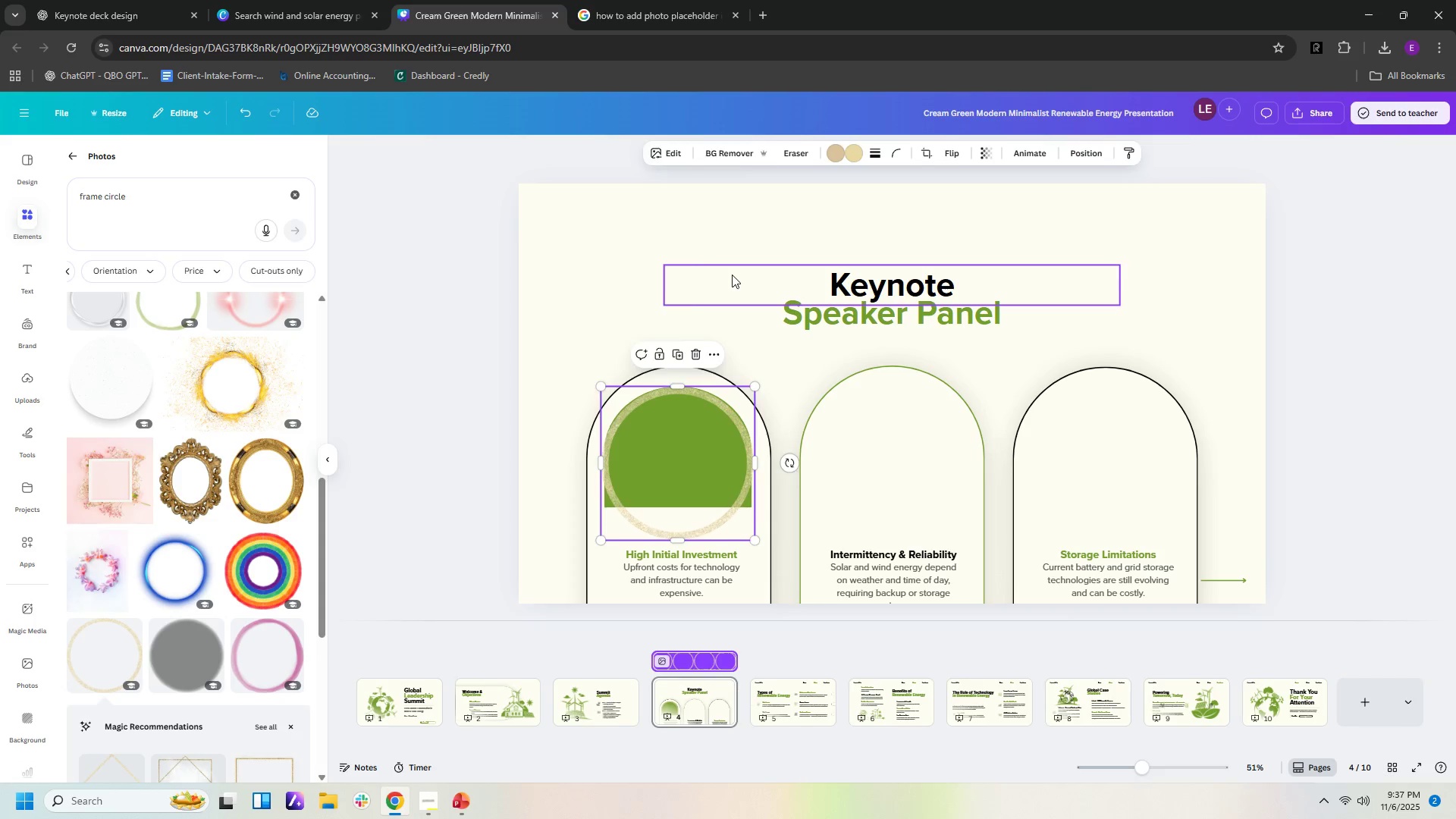 
left_click([732, 275])
 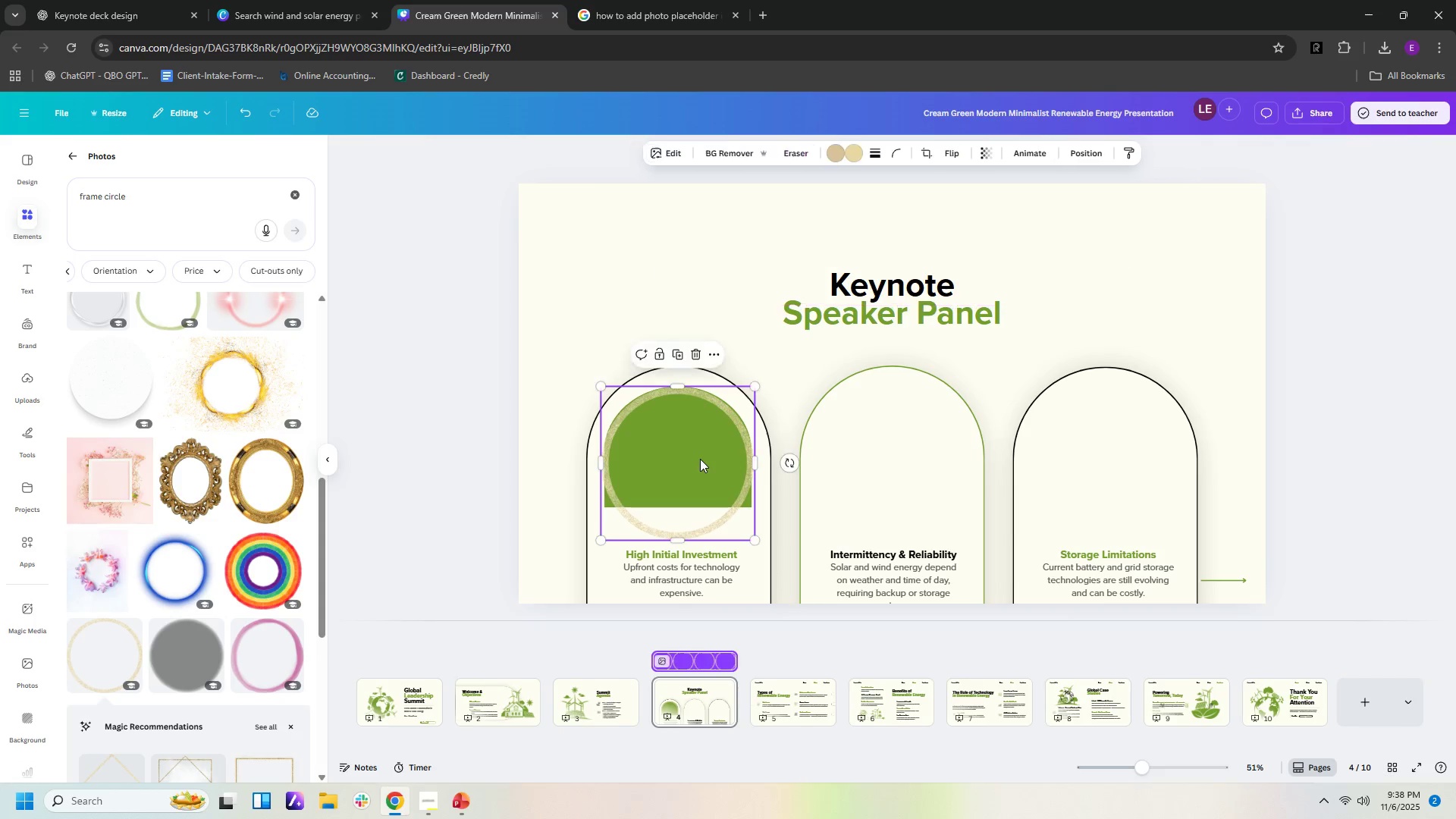 
left_click([700, 459])
 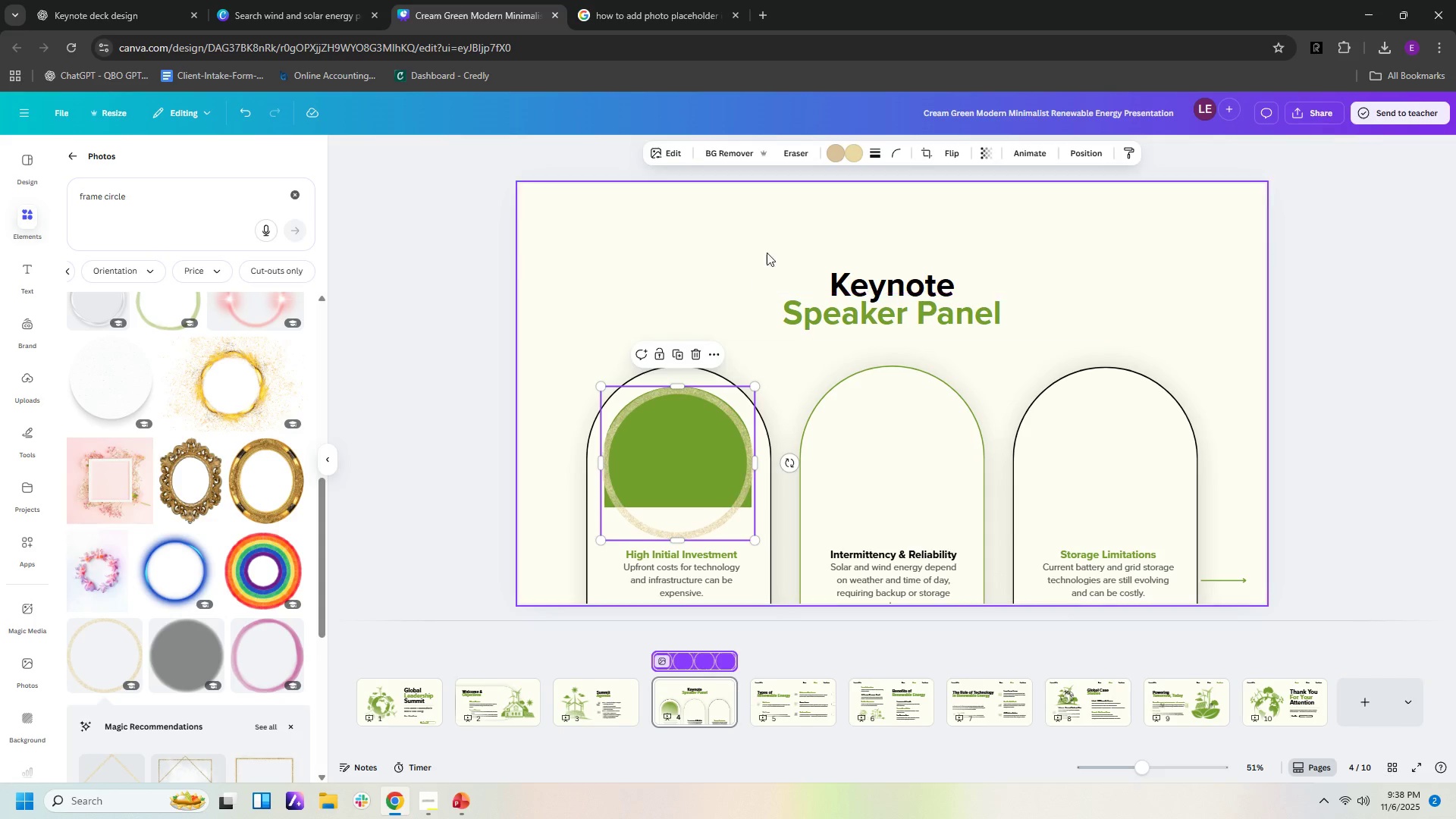 
mouse_move([736, 248])
 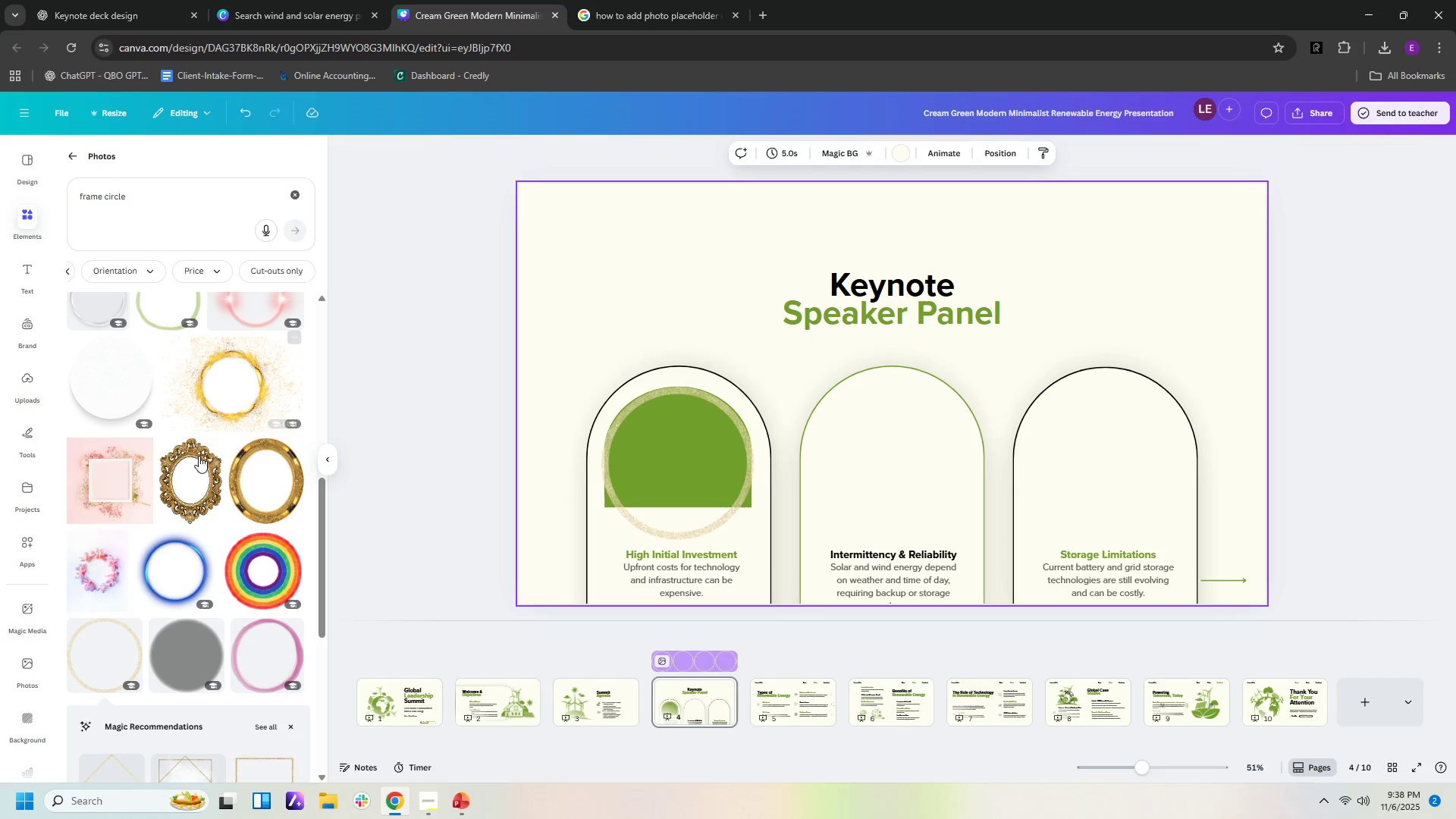 
scroll: coordinate [207, 554], scroll_direction: down, amount: 16.0
 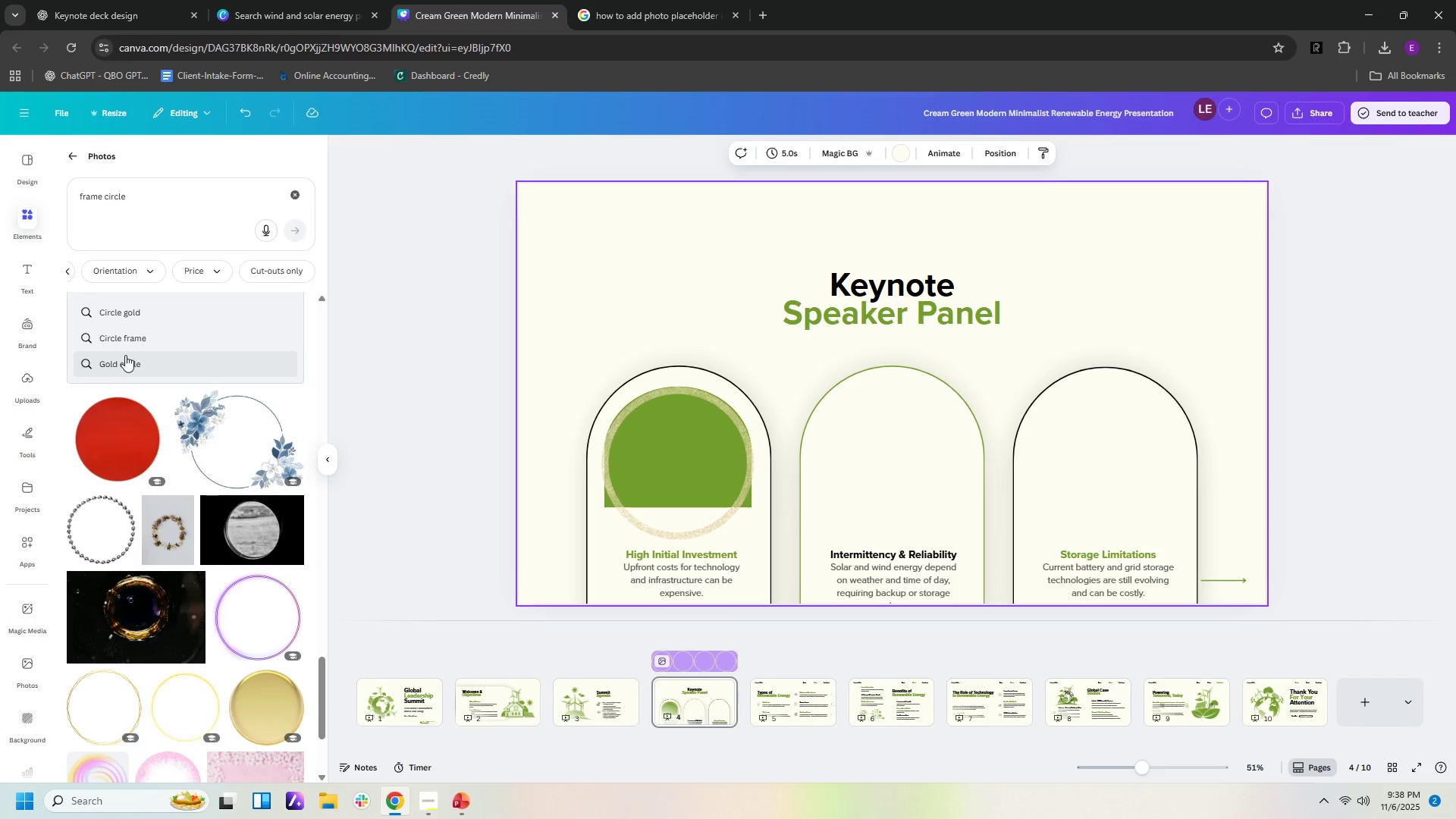 
left_click([147, 331])
 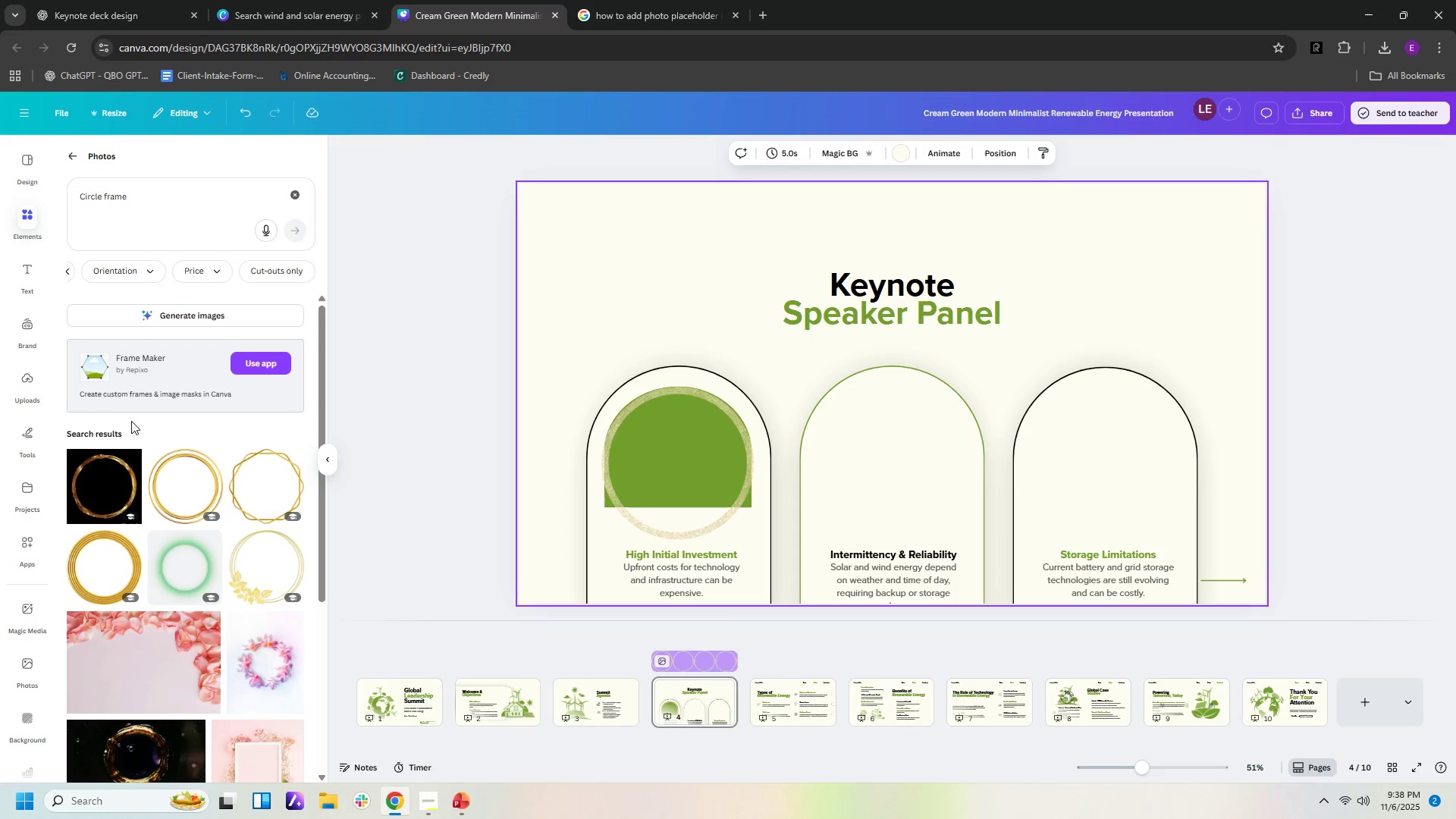 
scroll: coordinate [271, 518], scroll_direction: down, amount: 33.0
 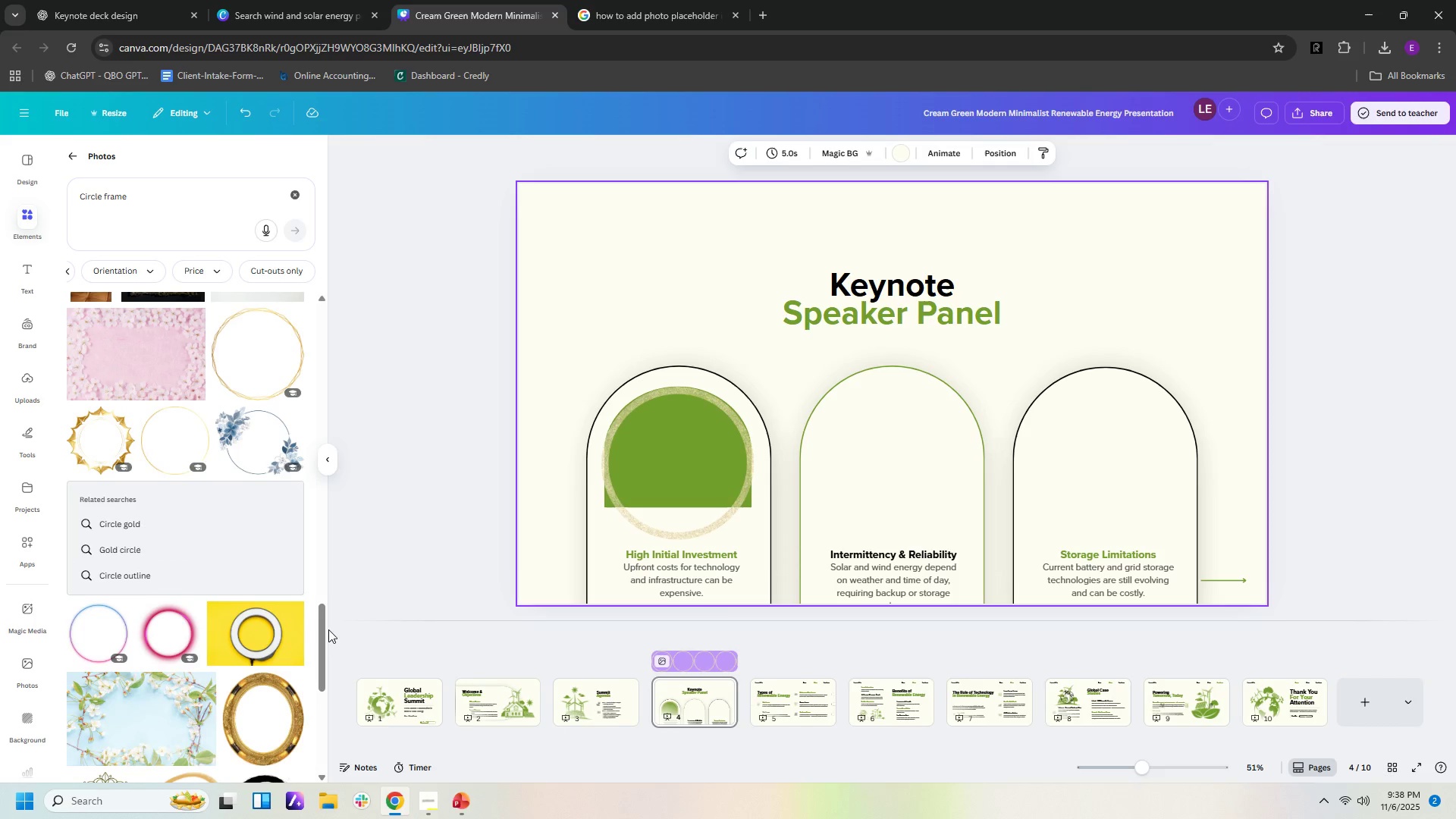 
left_click_drag(start_coordinate=[325, 626], to_coordinate=[324, 304])
 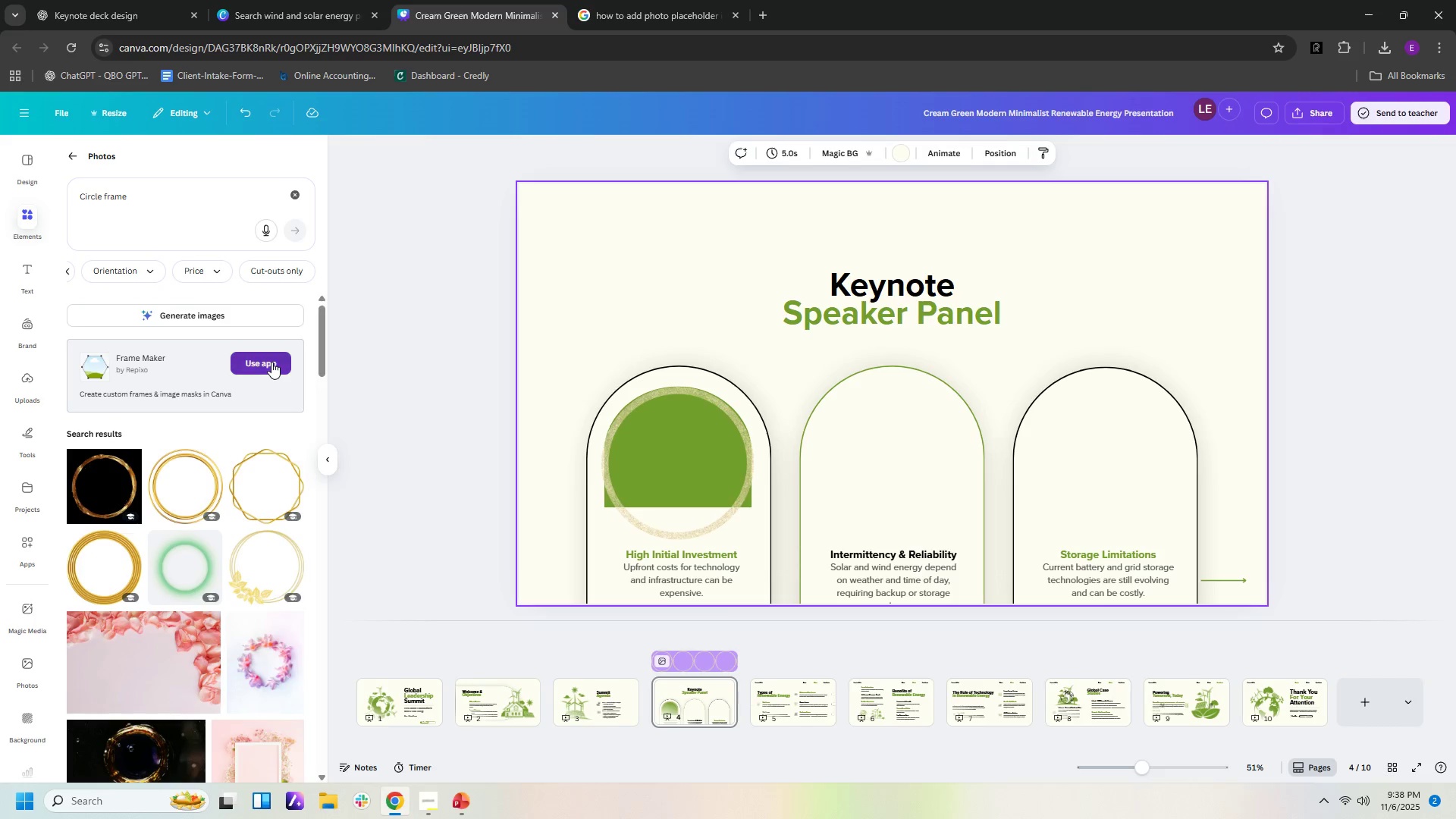 
left_click([271, 362])
 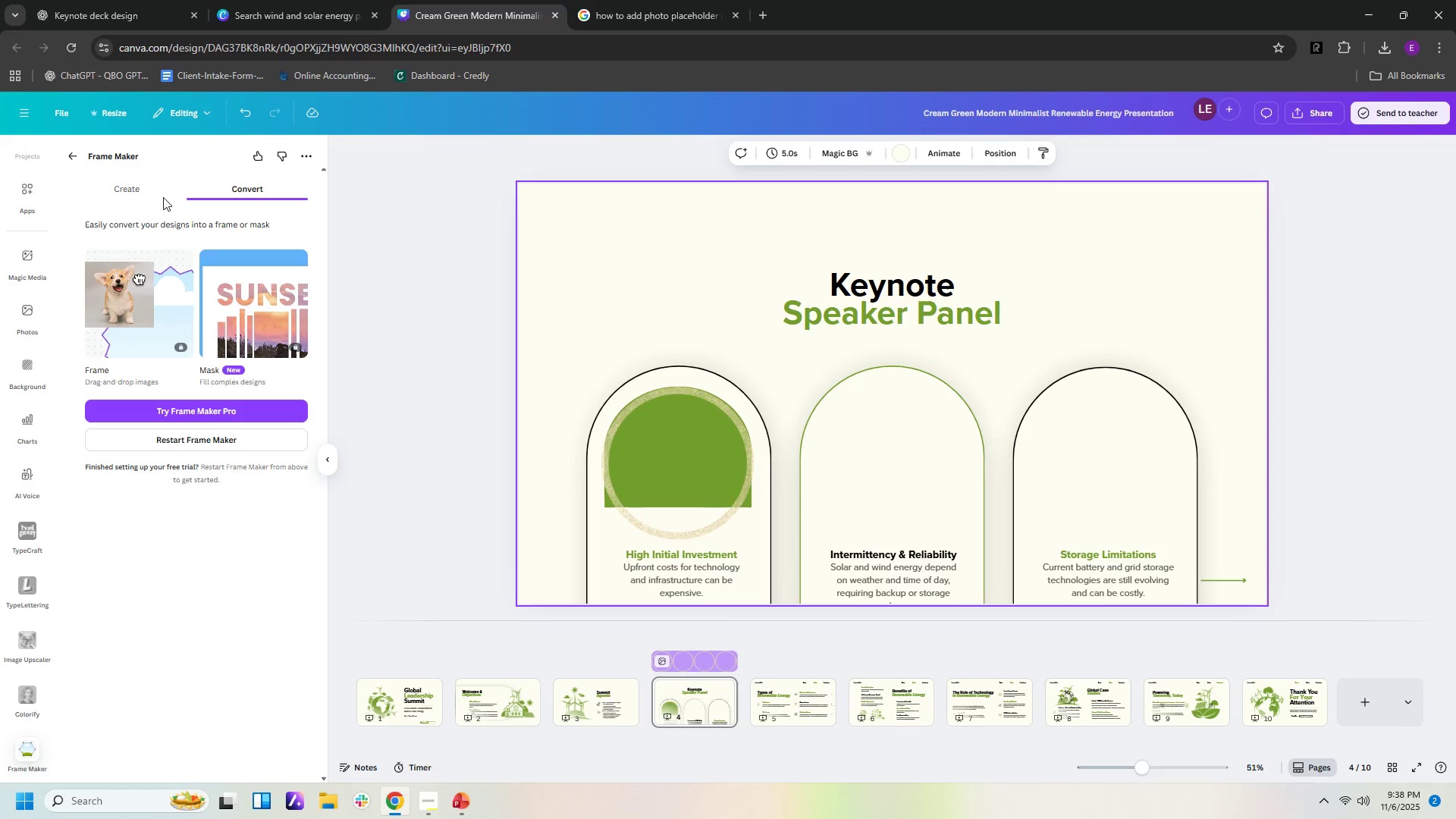 
left_click([144, 184])
 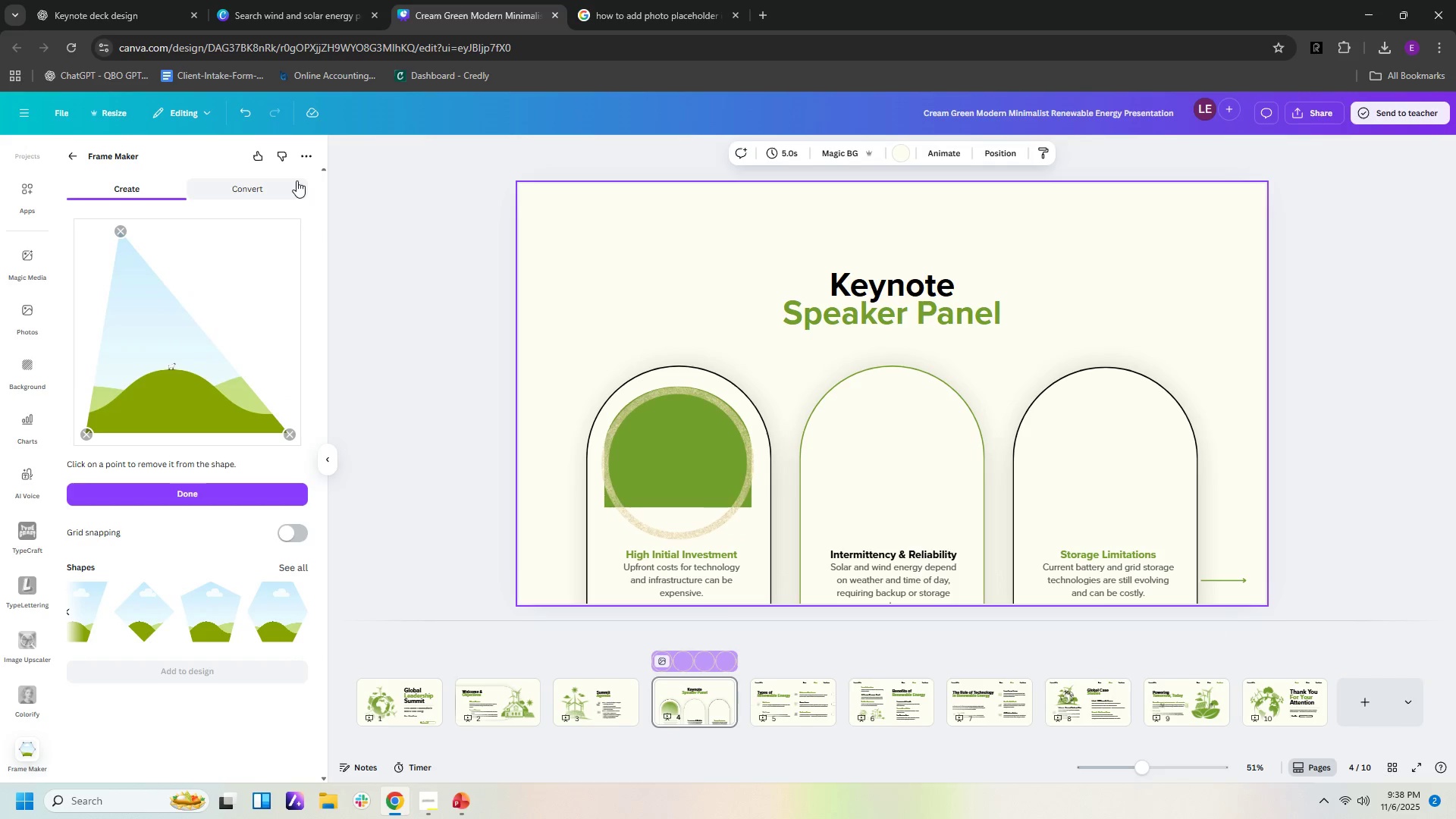 
left_click([301, 157])
 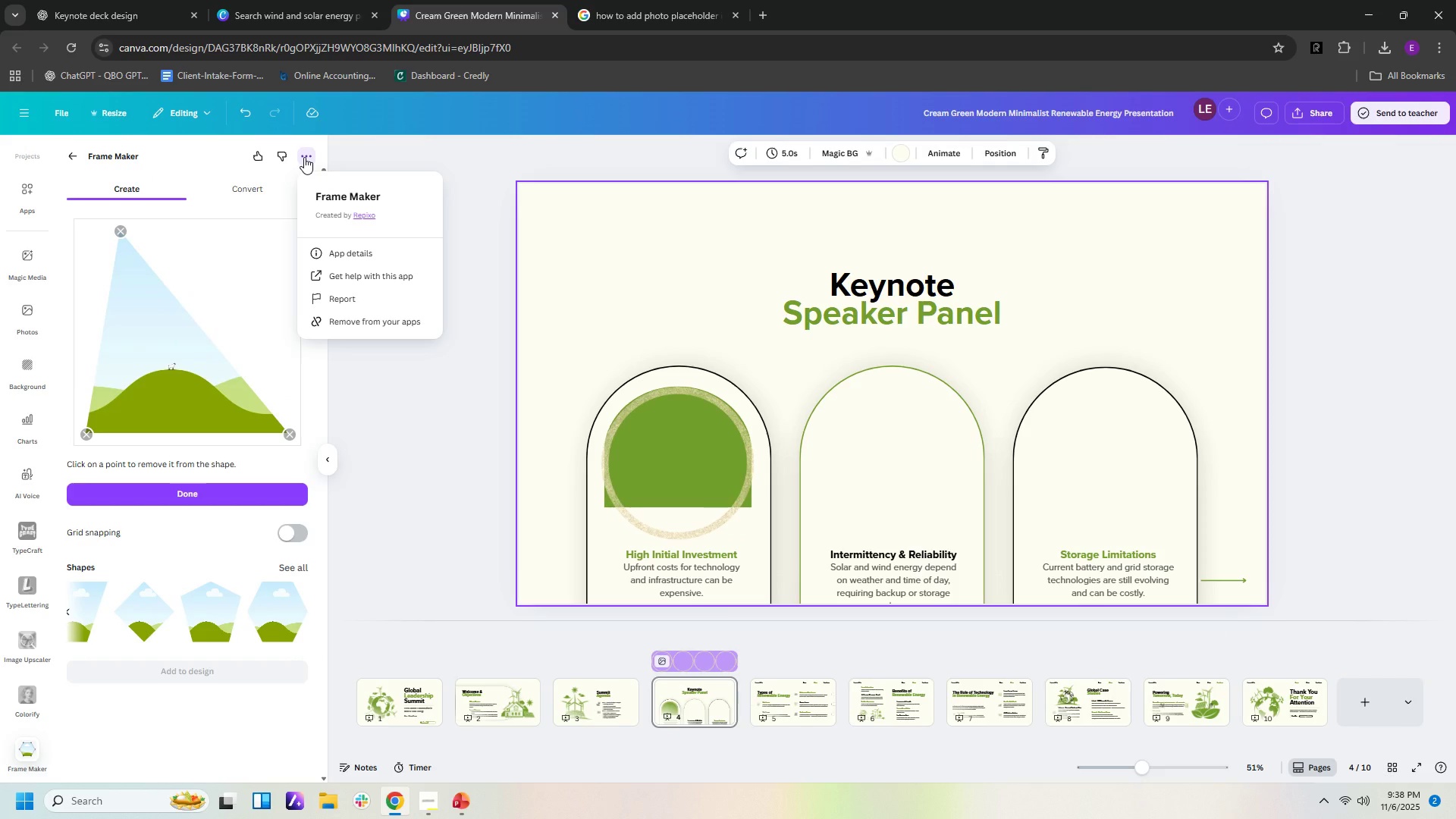 
left_click([304, 157])
 